 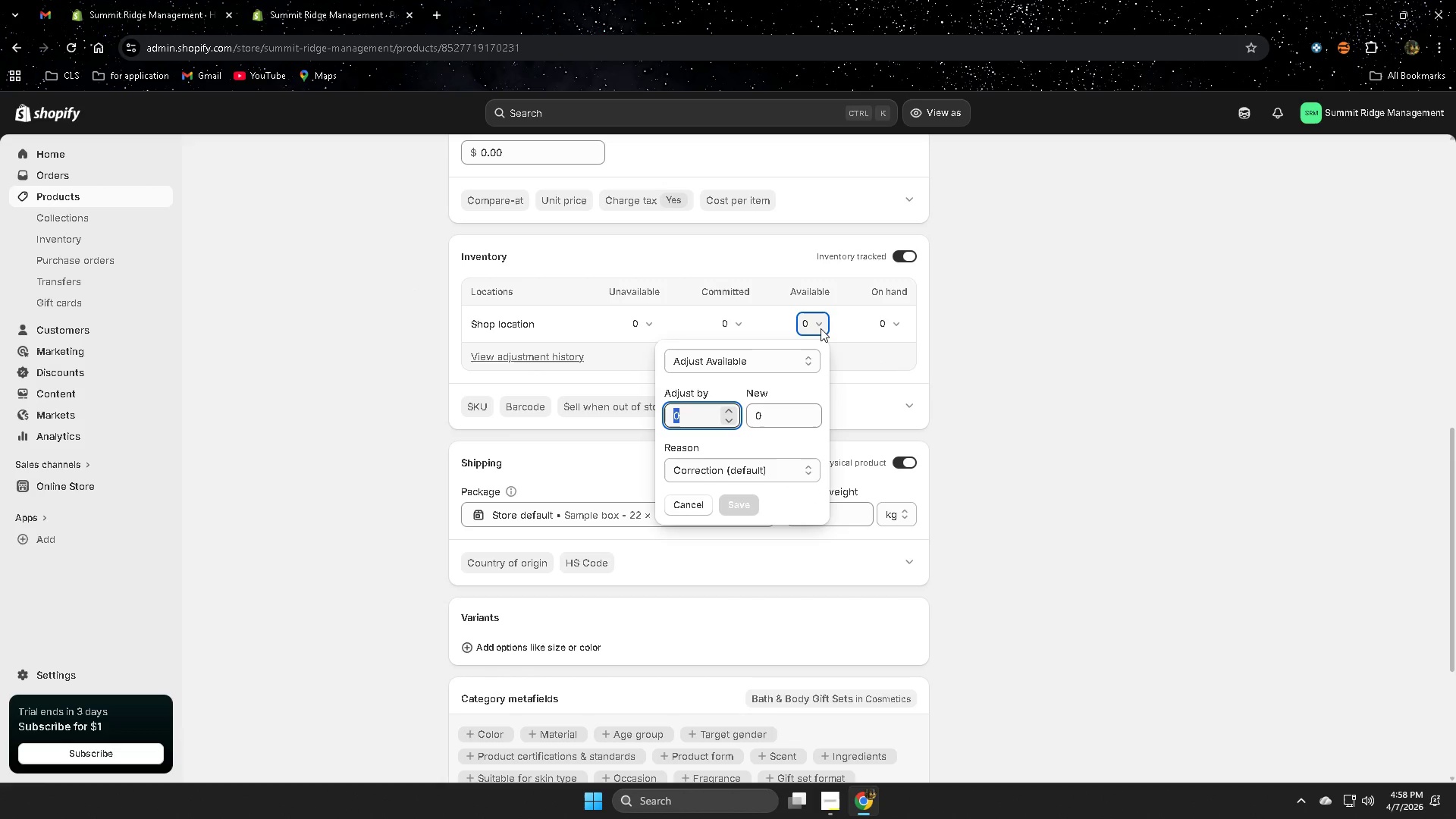 
key(Numpad1)
 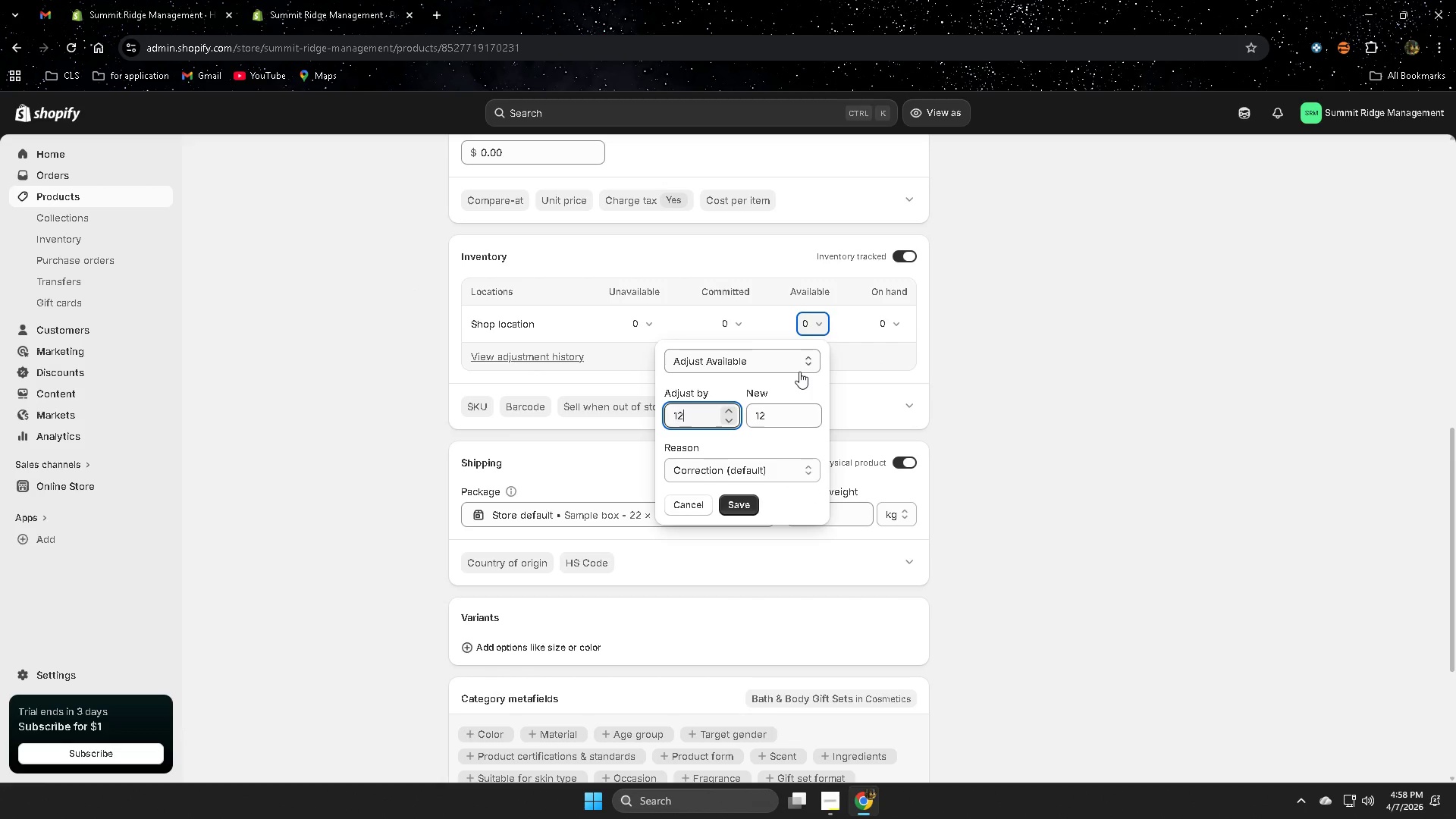 
key(Numpad2)
 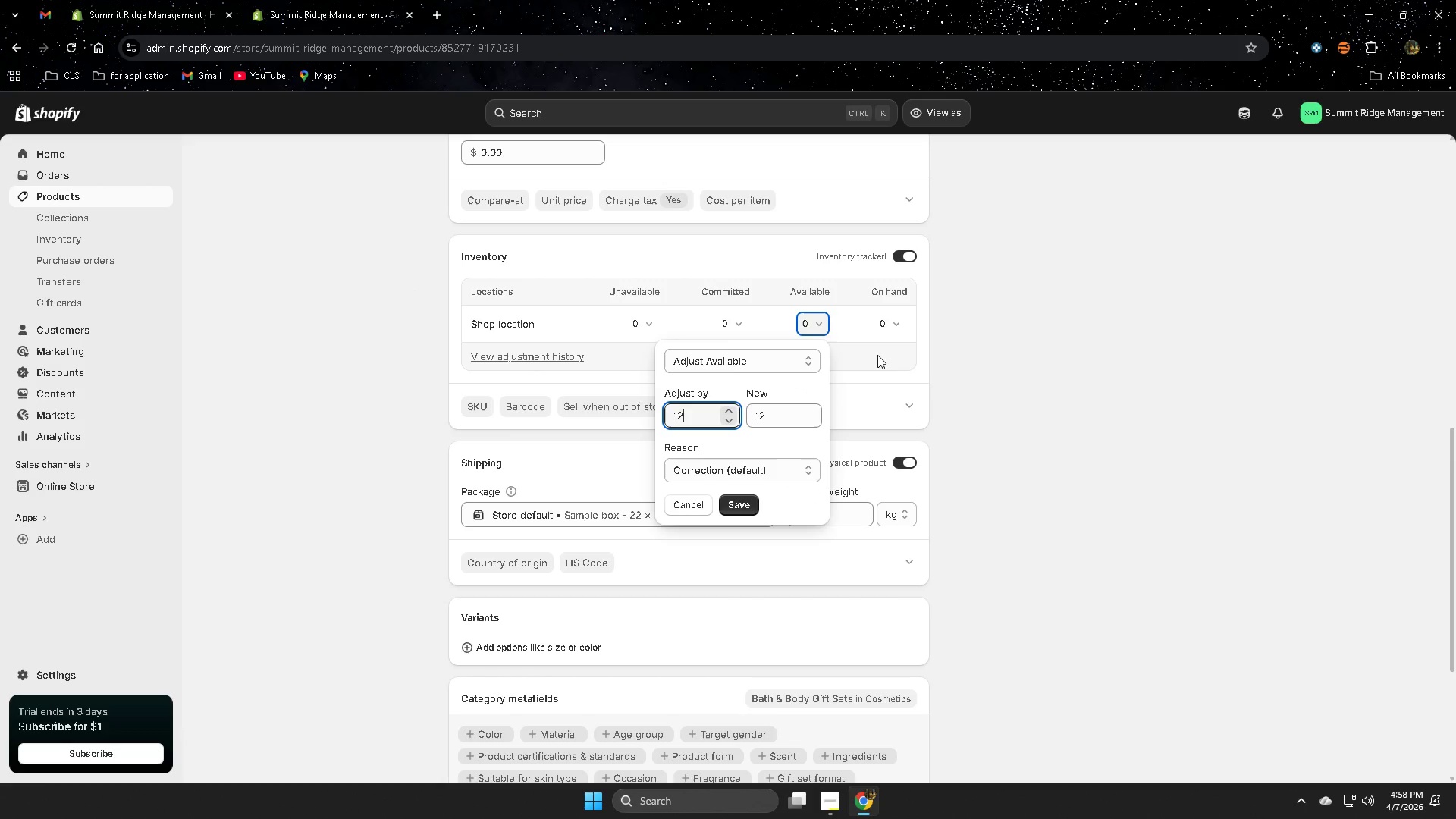 
left_click([736, 497])
 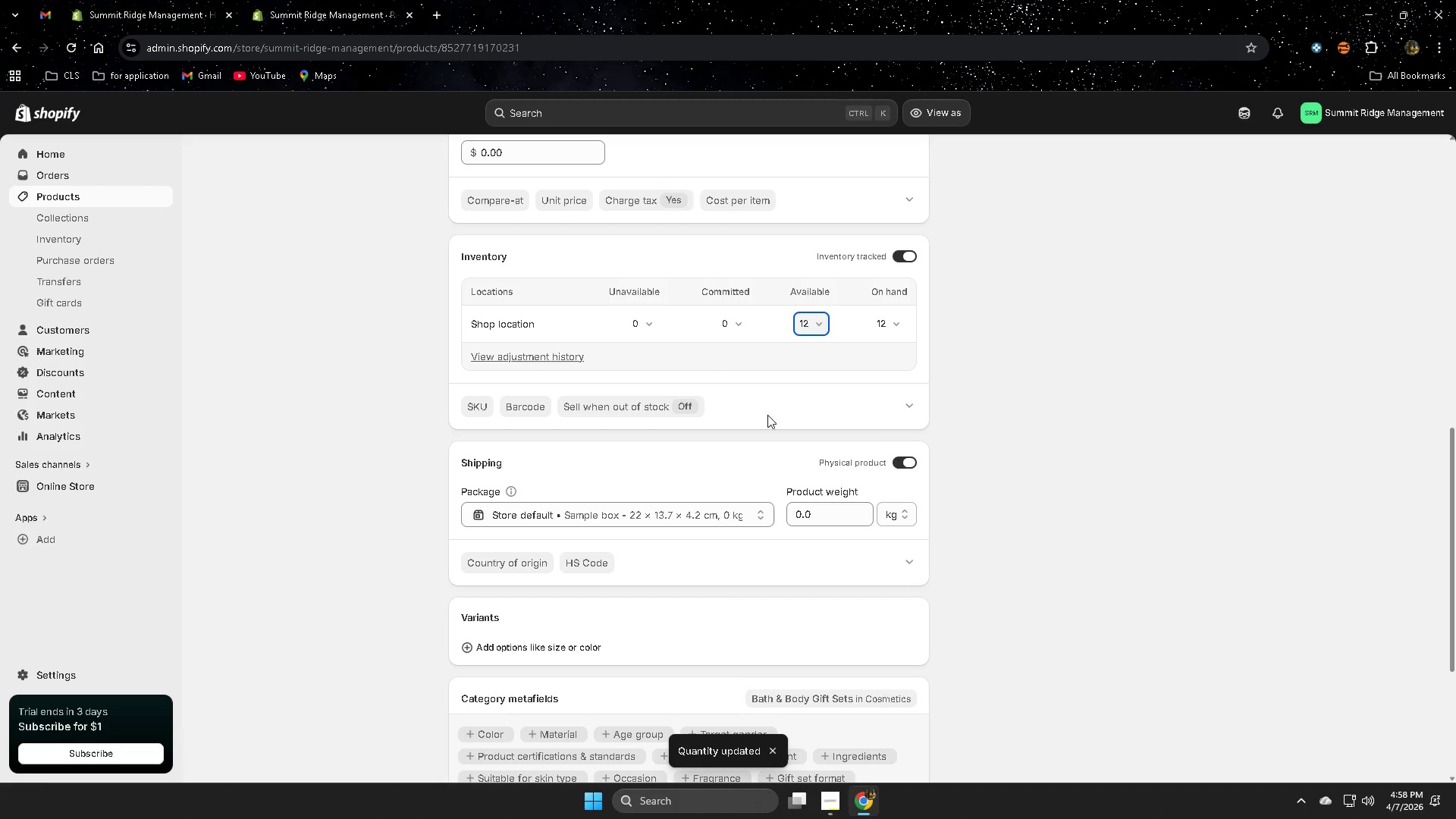 
scroll: coordinate [587, 389], scroll_direction: down, amount: 6.0
 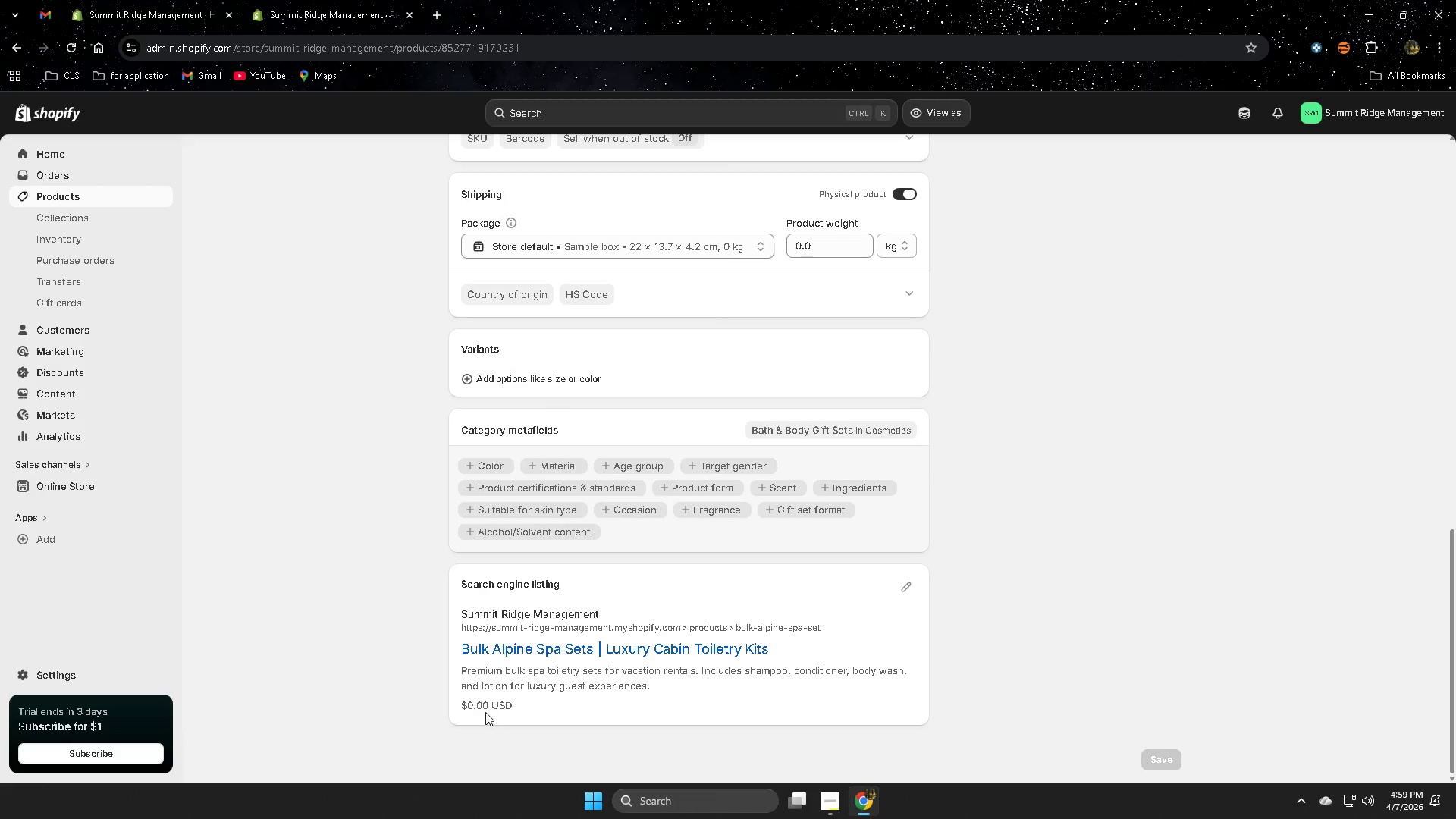 
scroll: coordinate [654, 510], scroll_direction: up, amount: 17.0
 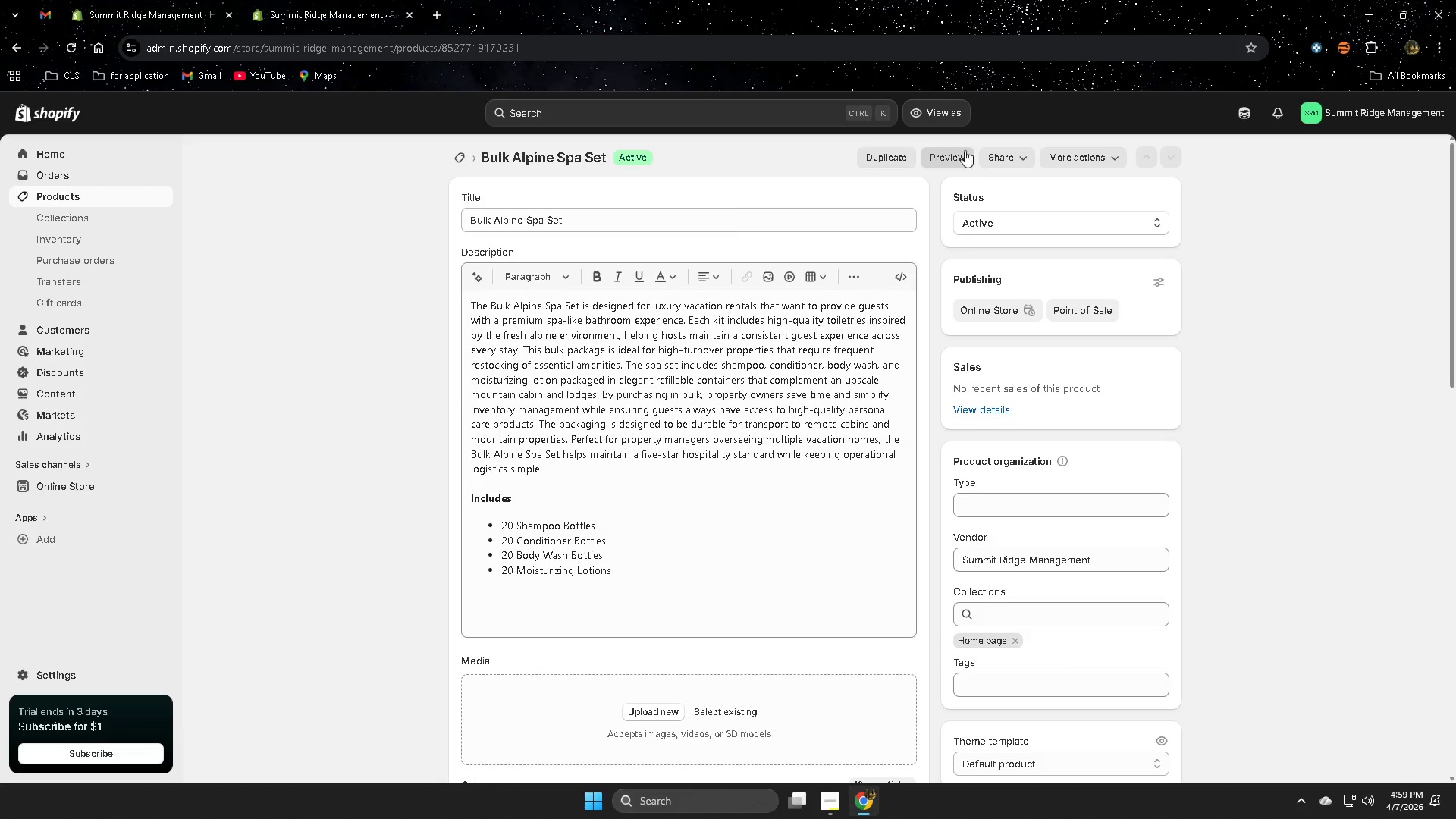 
left_click([949, 118])
 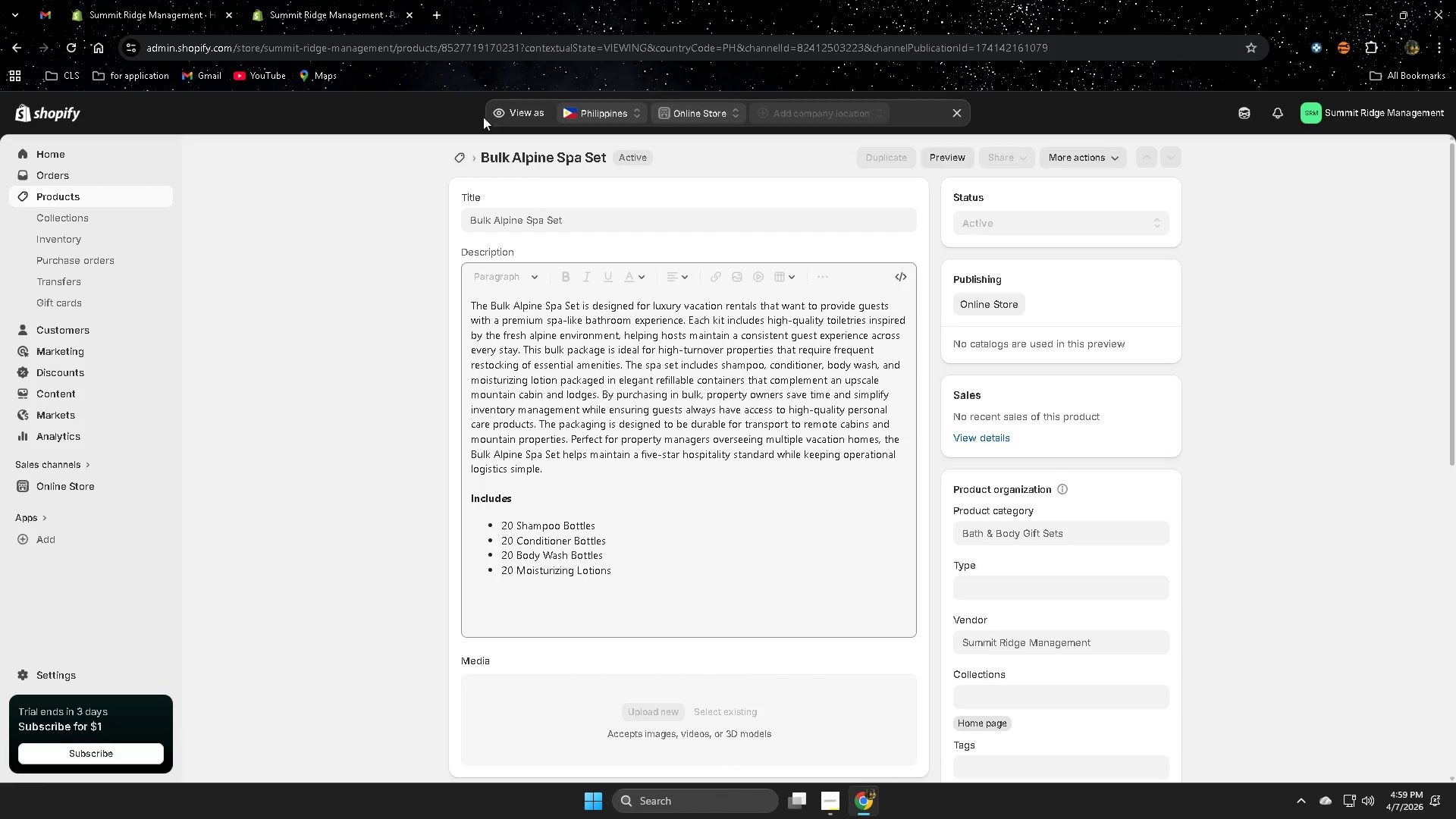 
left_click([511, 112])
 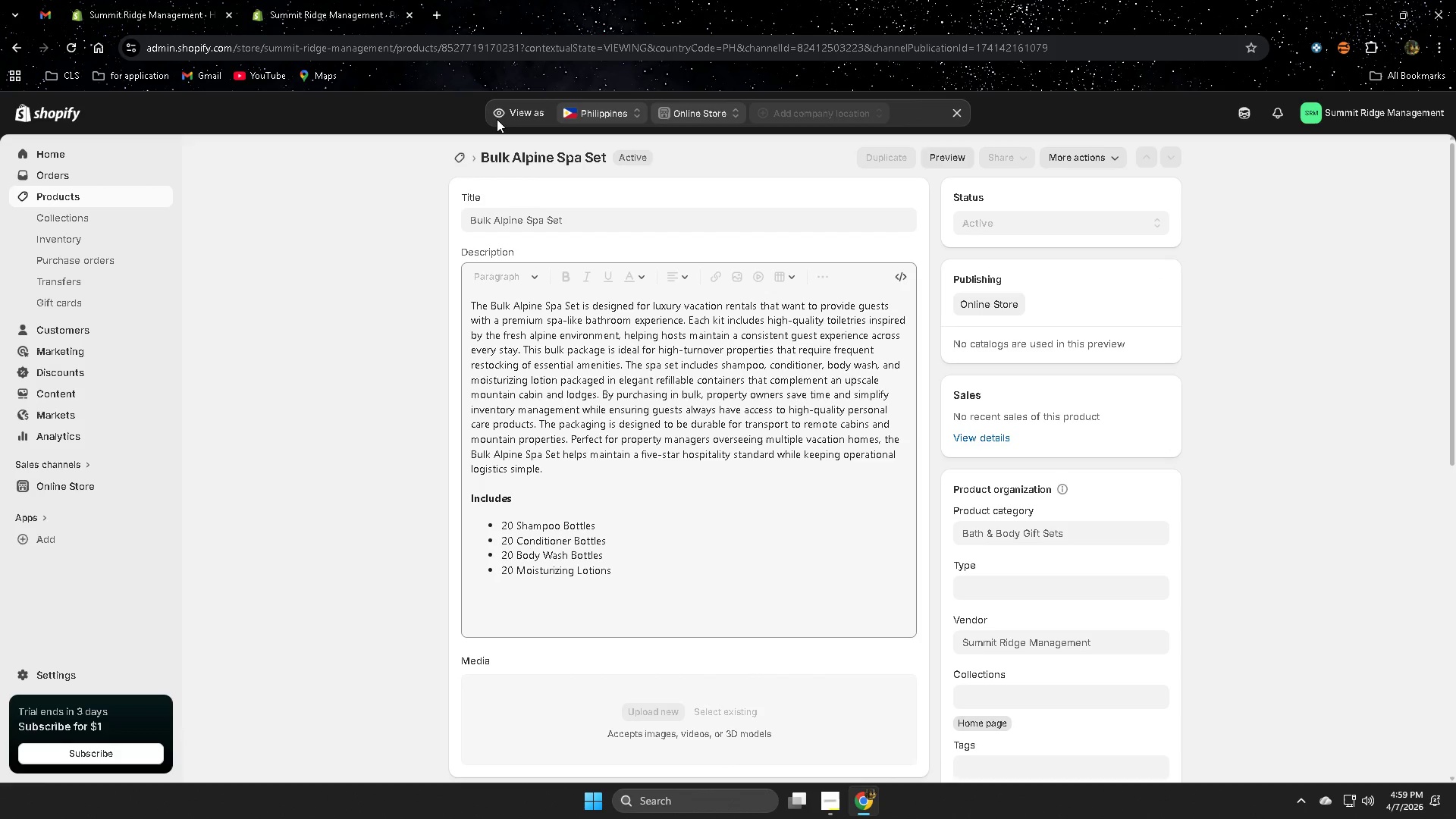 
scroll: coordinate [805, 479], scroll_direction: down, amount: 4.0
 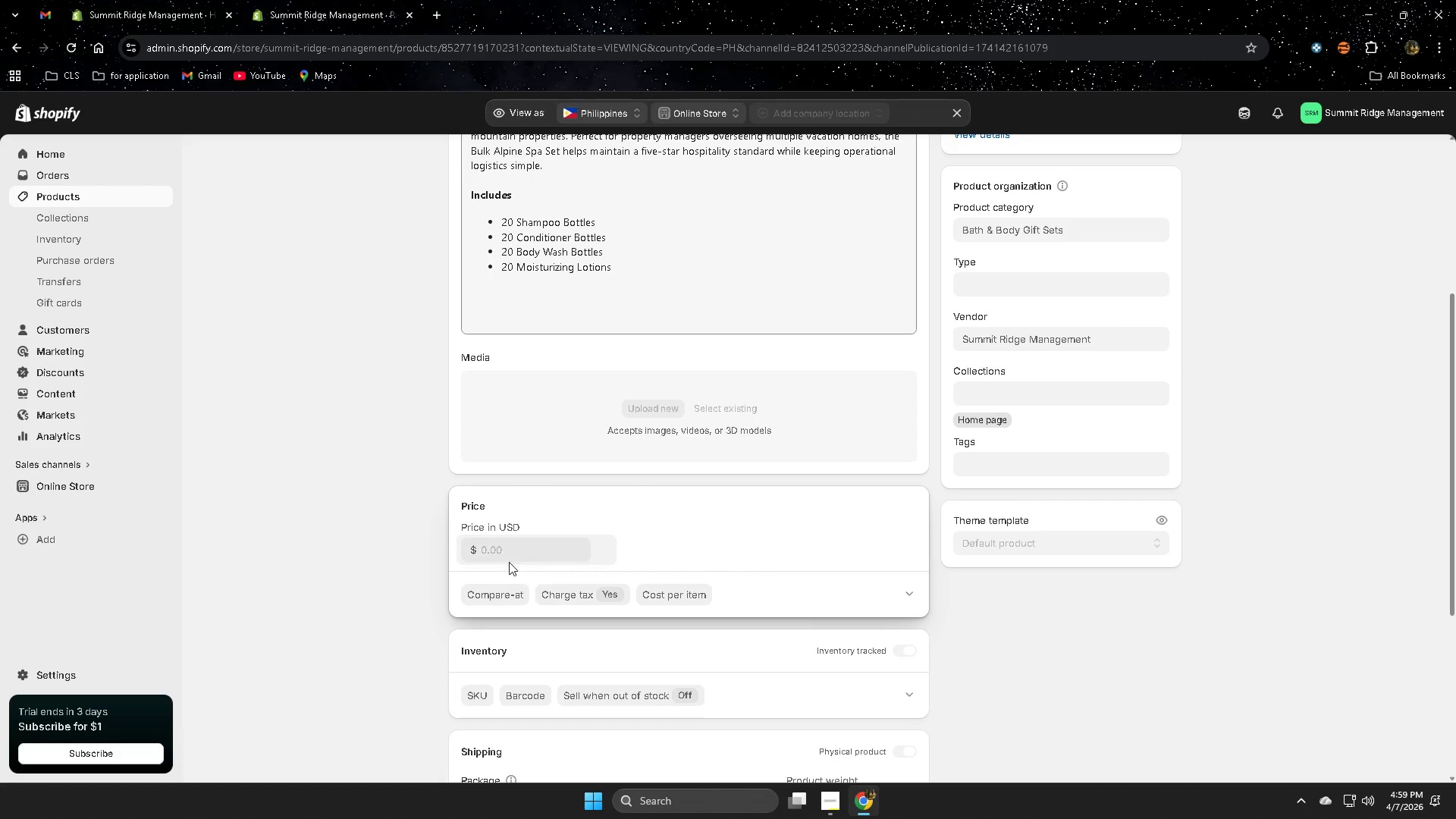 
left_click([508, 548])
 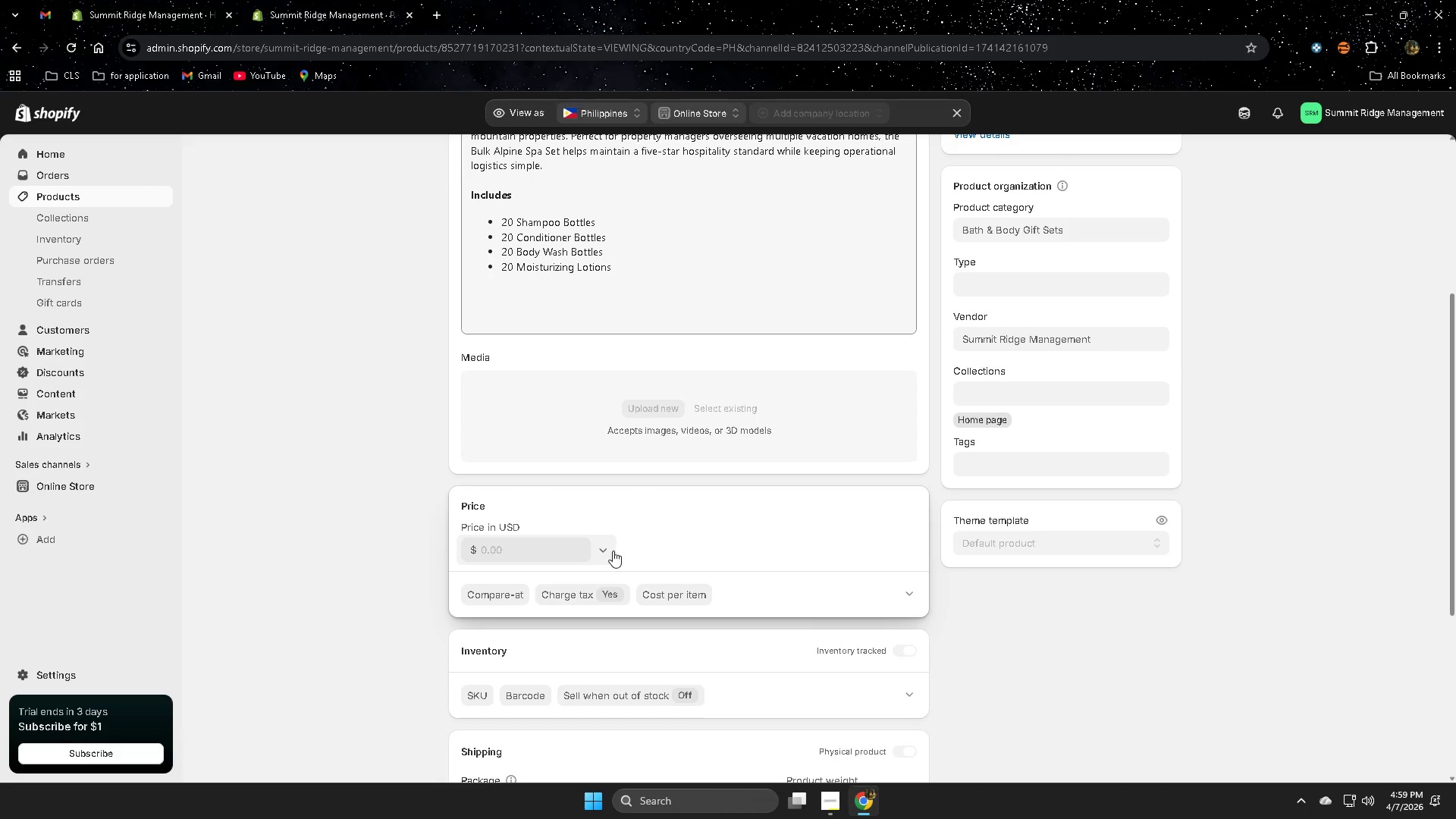 
left_click([606, 548])
 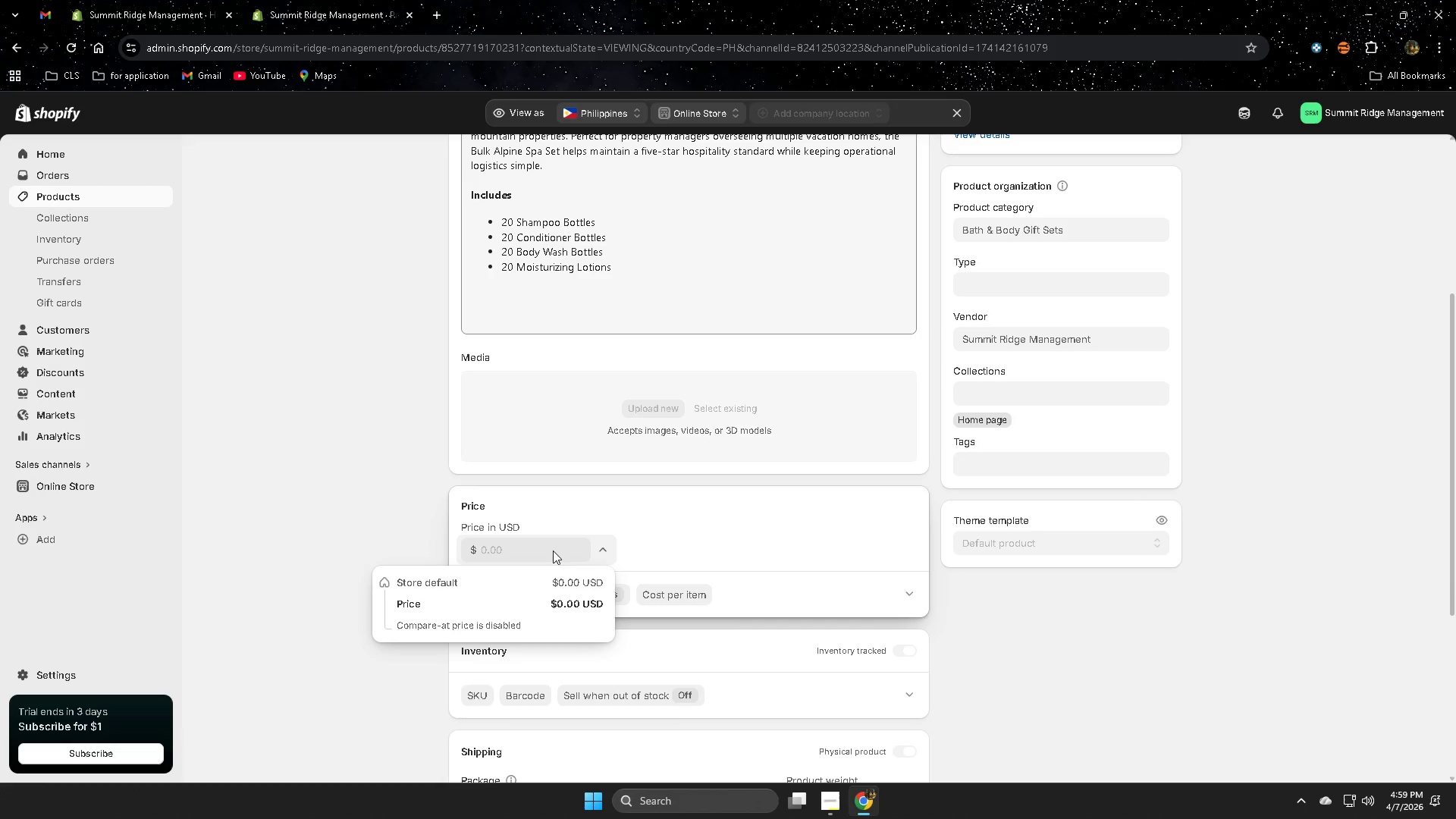 
left_click([536, 549])
 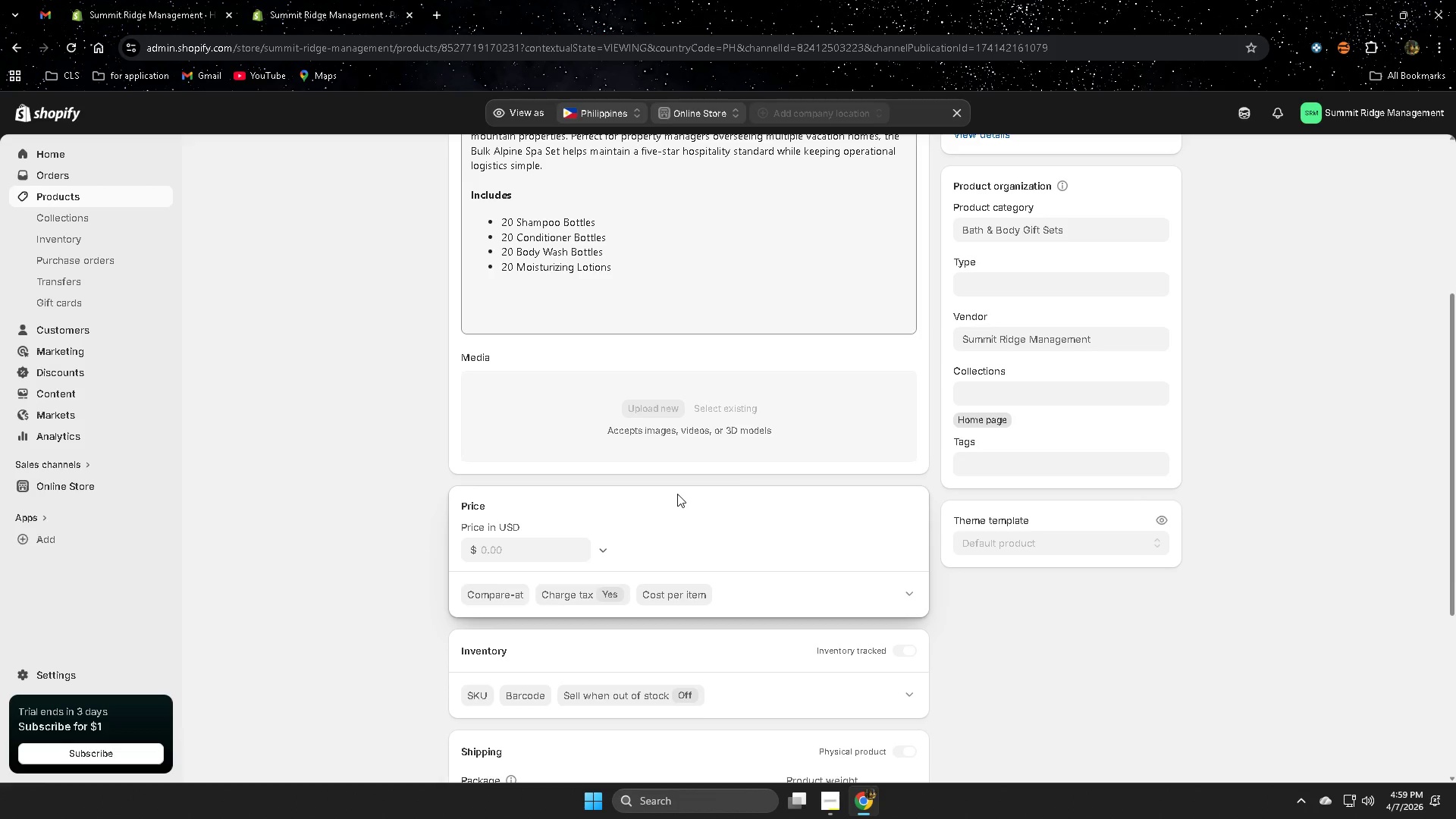 
scroll: coordinate [791, 442], scroll_direction: up, amount: 4.0
 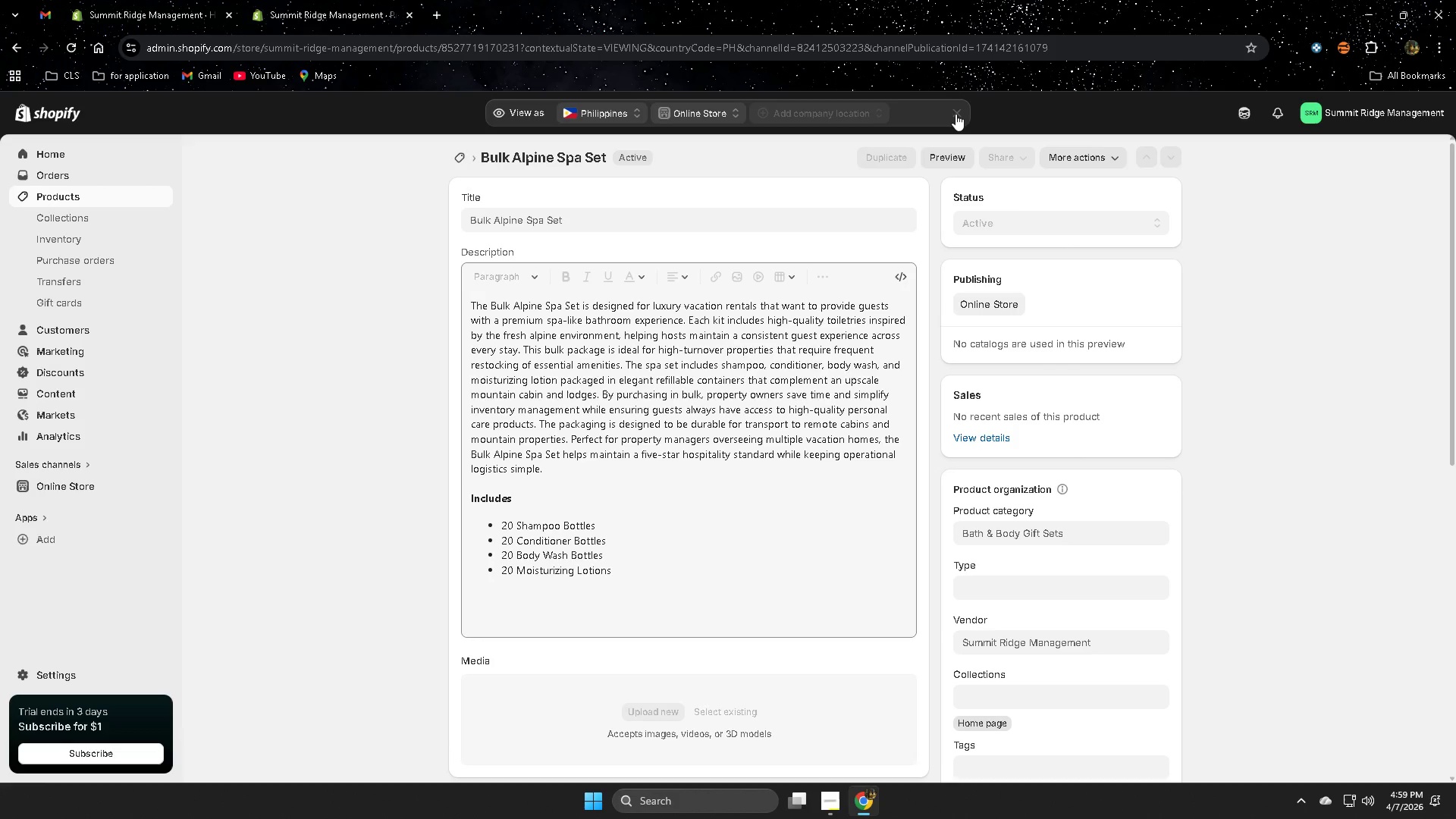 
left_click([956, 114])
 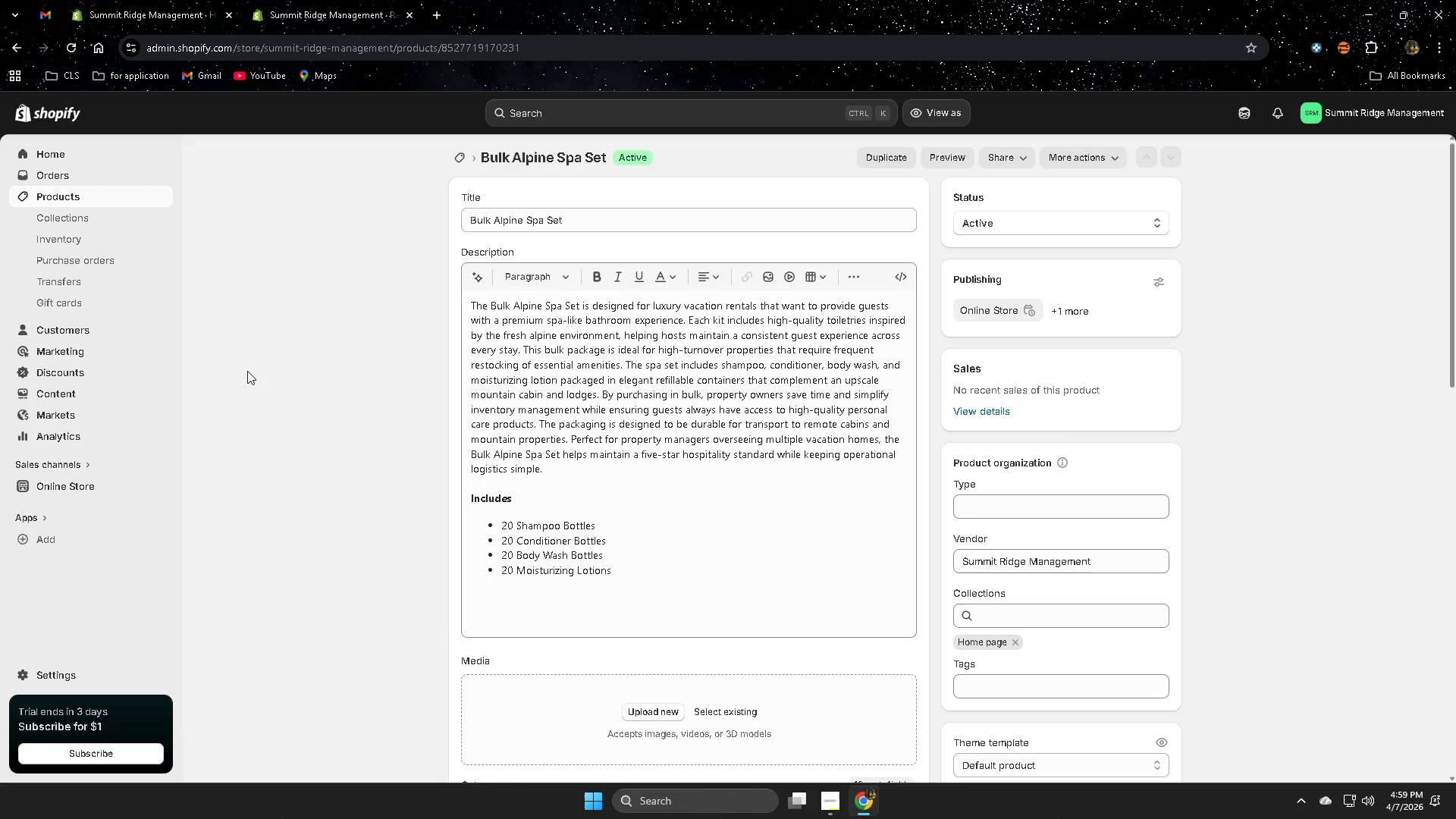 
scroll: coordinate [516, 489], scroll_direction: down, amount: 4.0
 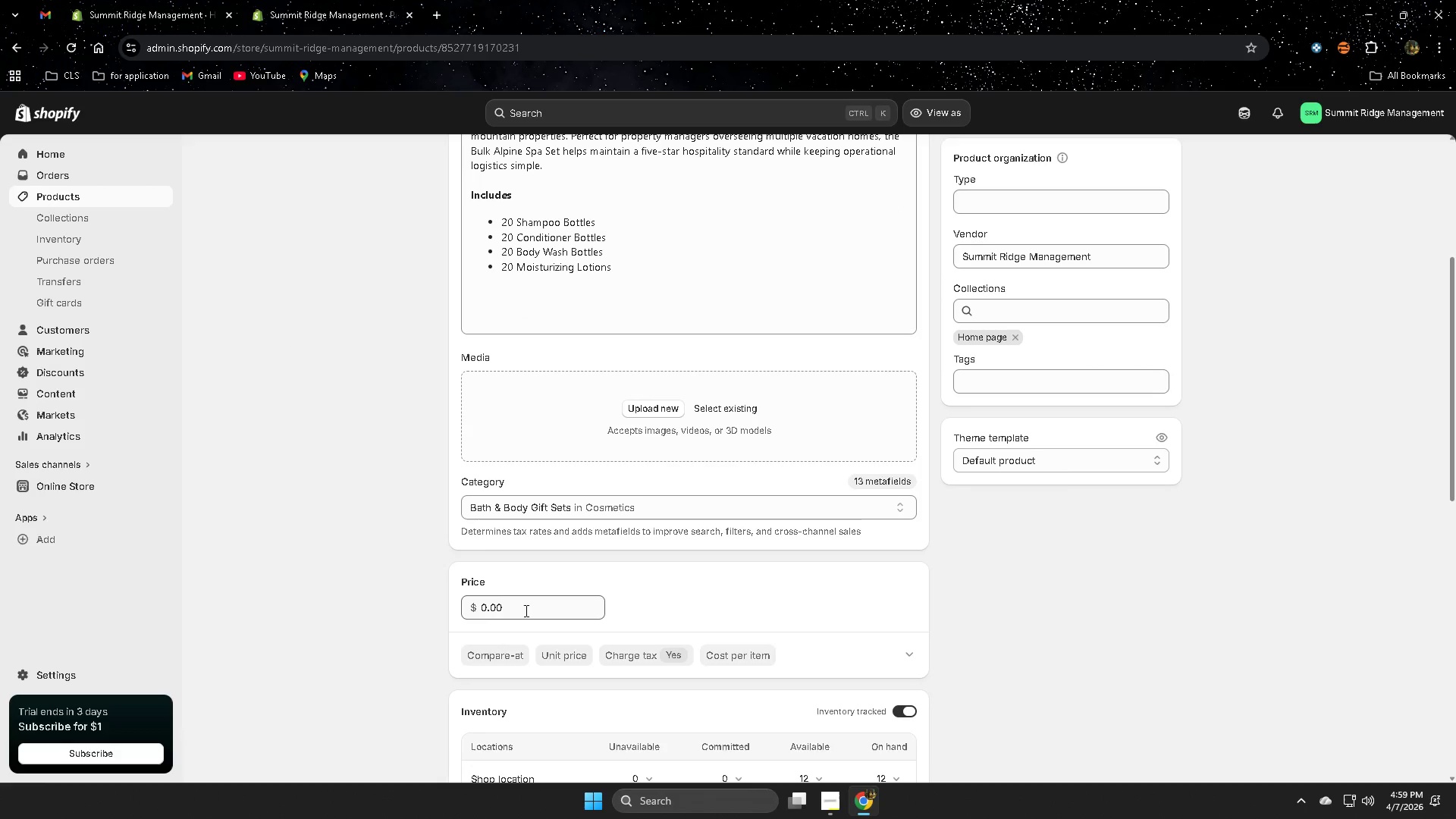 
left_click([525, 606])
 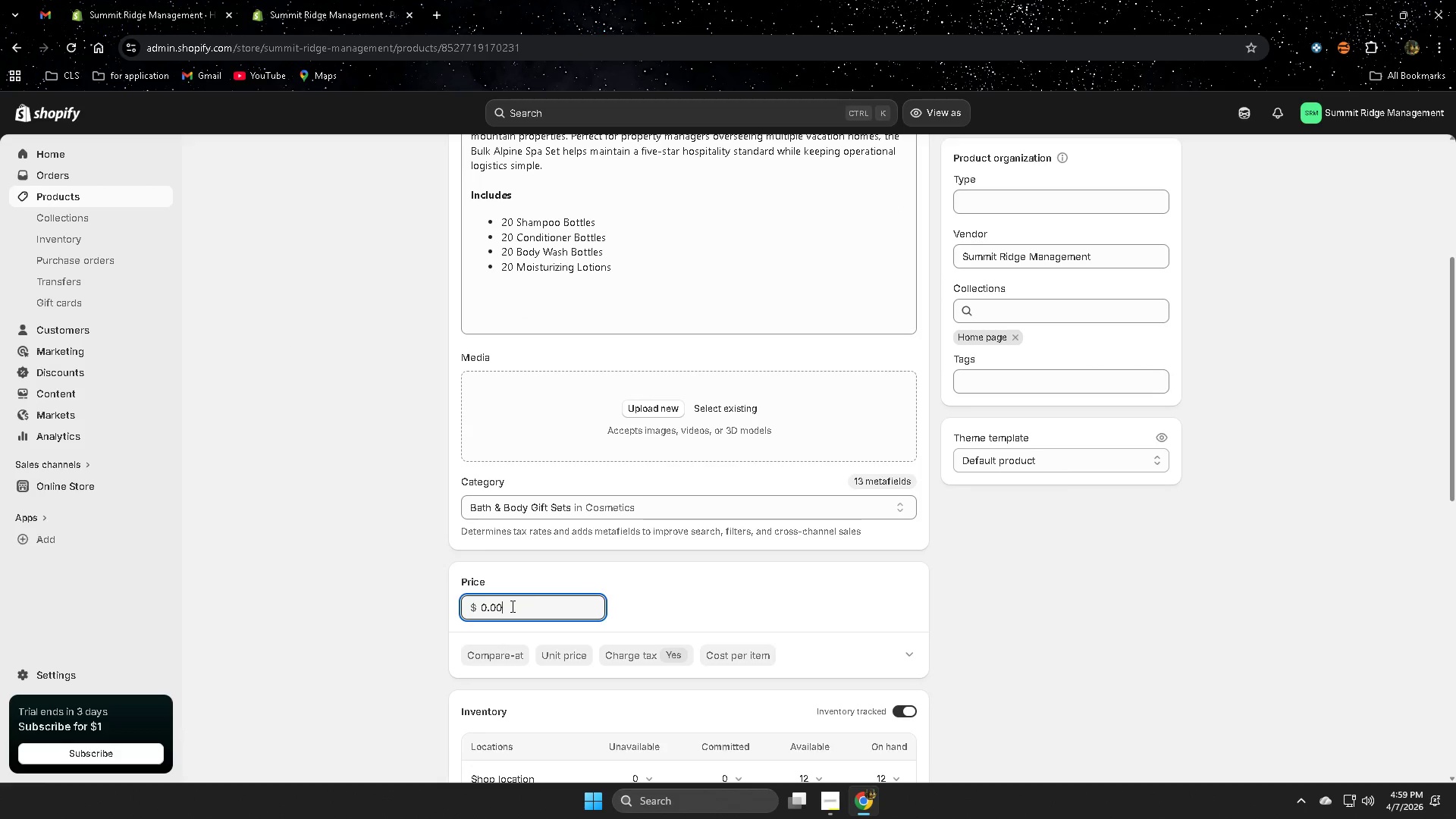 
left_click_drag(start_coordinate=[511, 605], to_coordinate=[483, 607])
 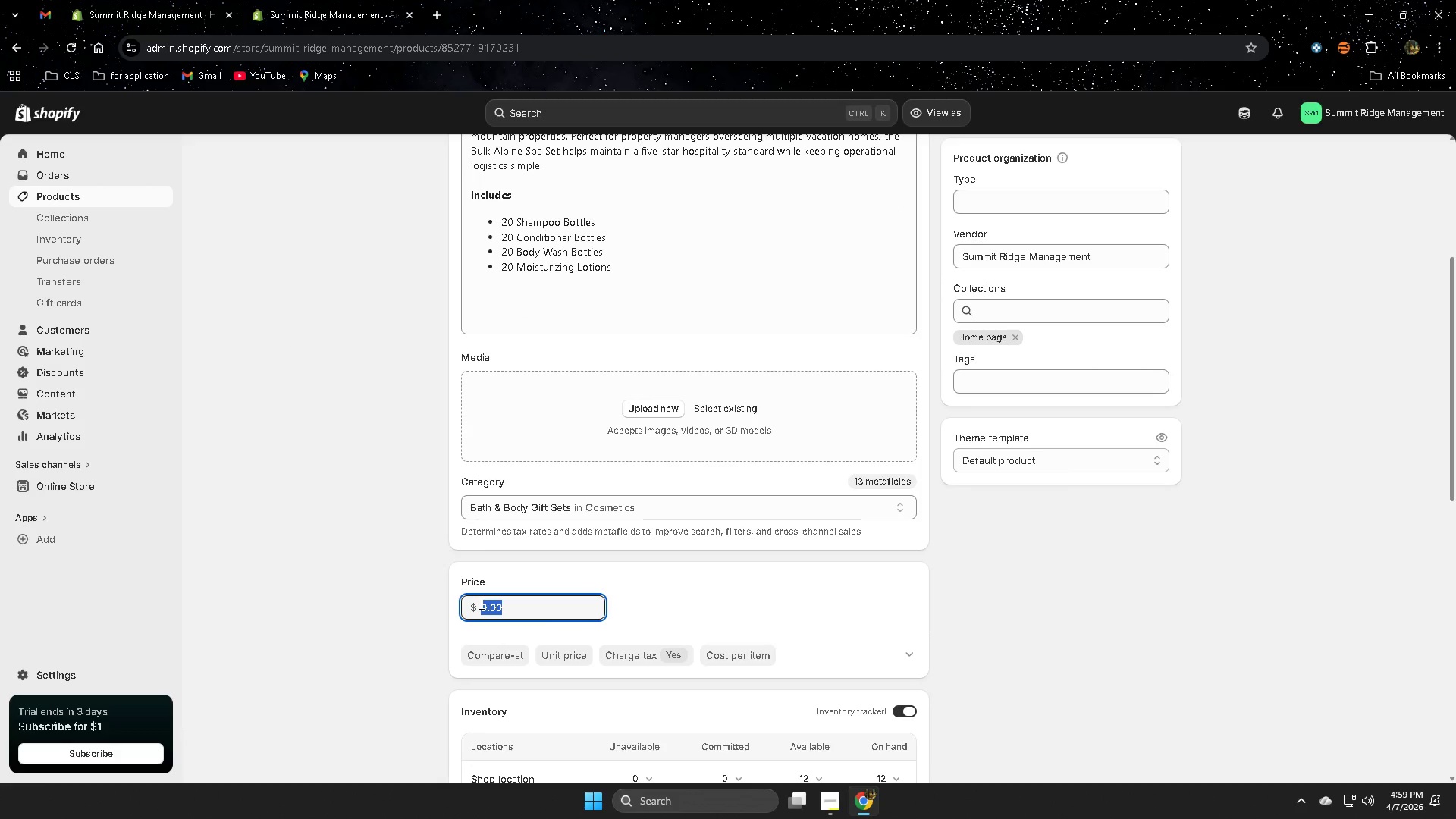 
key(Numpad2)
 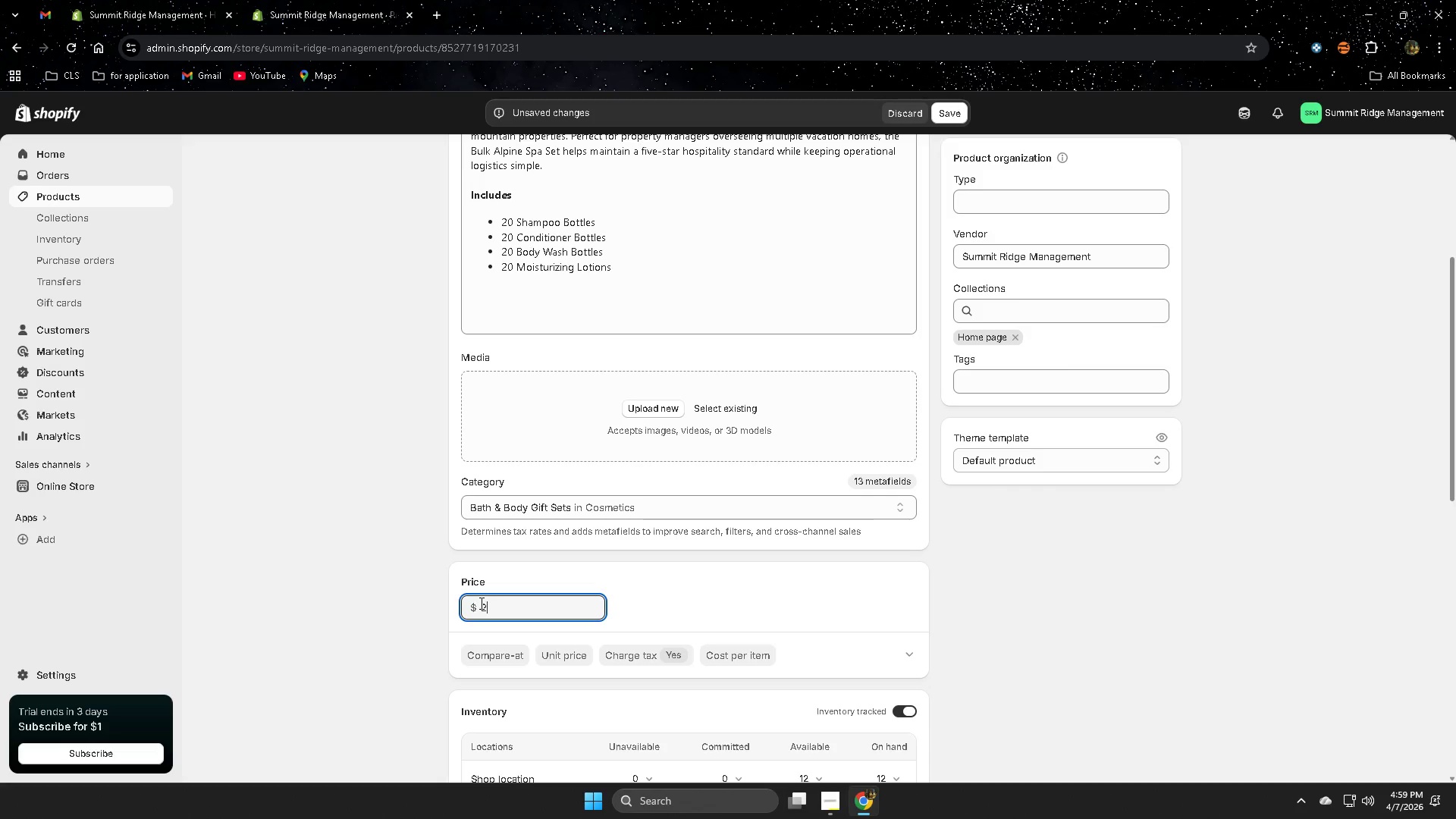 
key(Numpad5)
 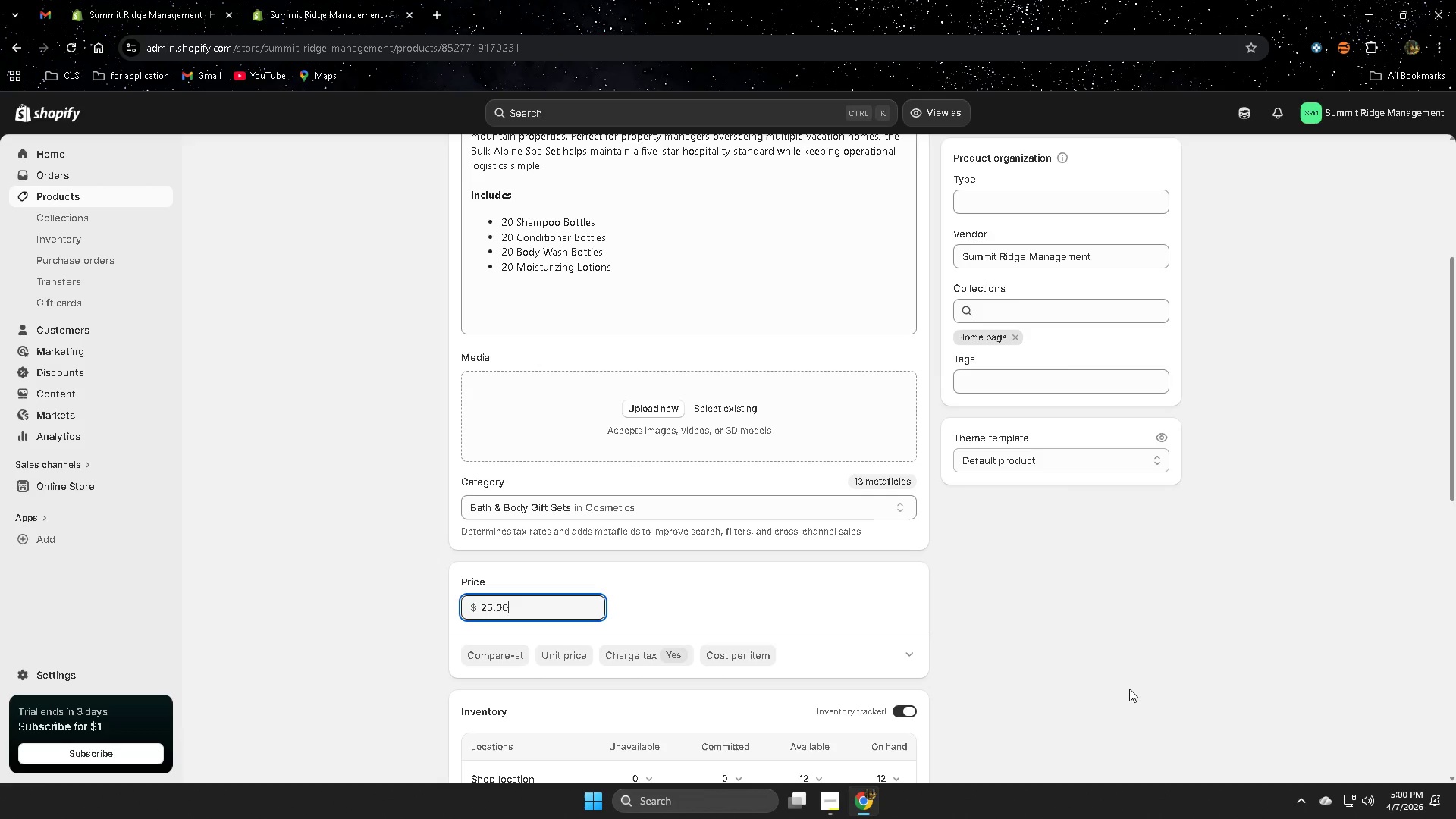 
wait(50.5)
 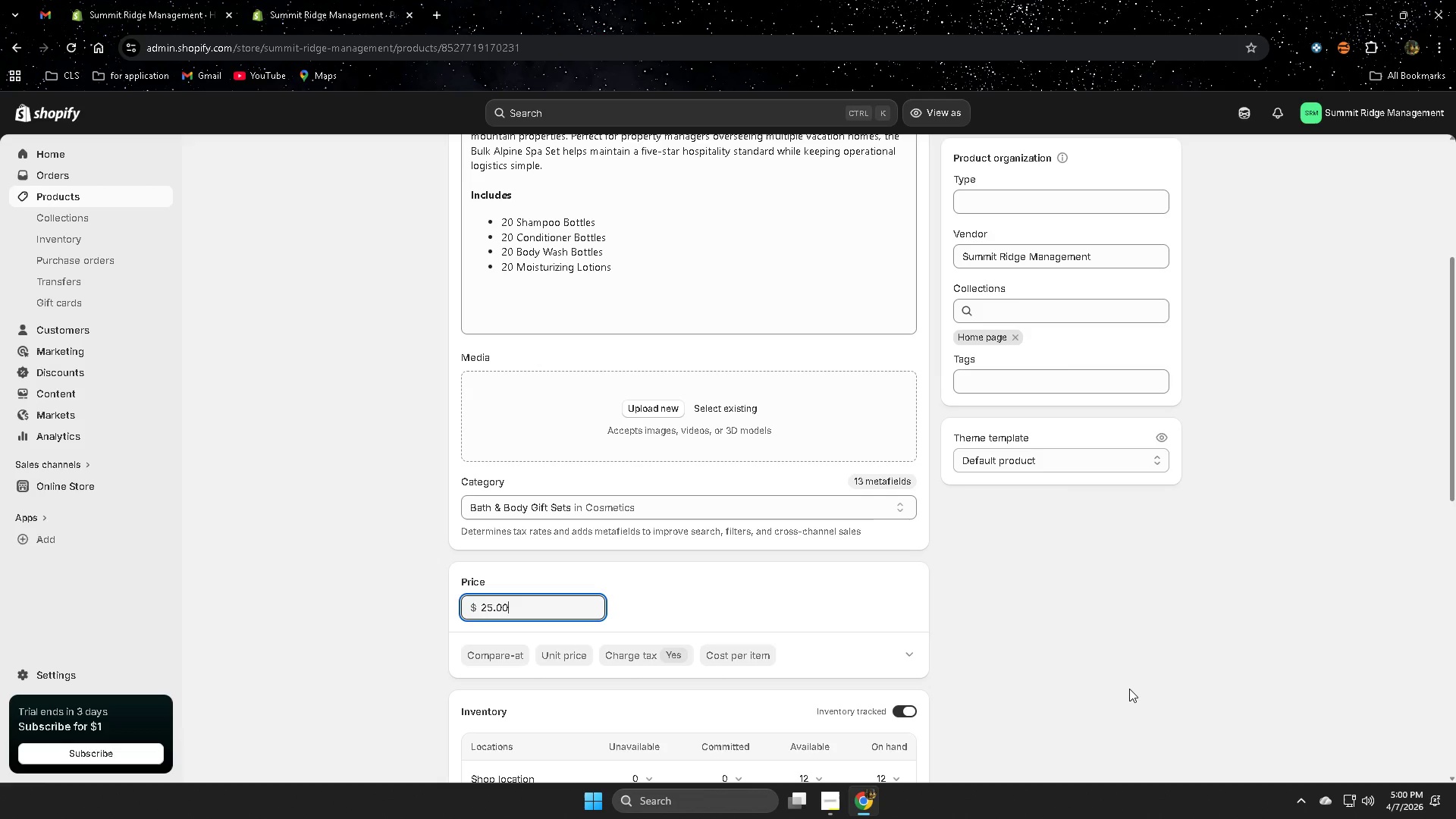 
scroll: coordinate [1078, 689], scroll_direction: down, amount: 6.0
 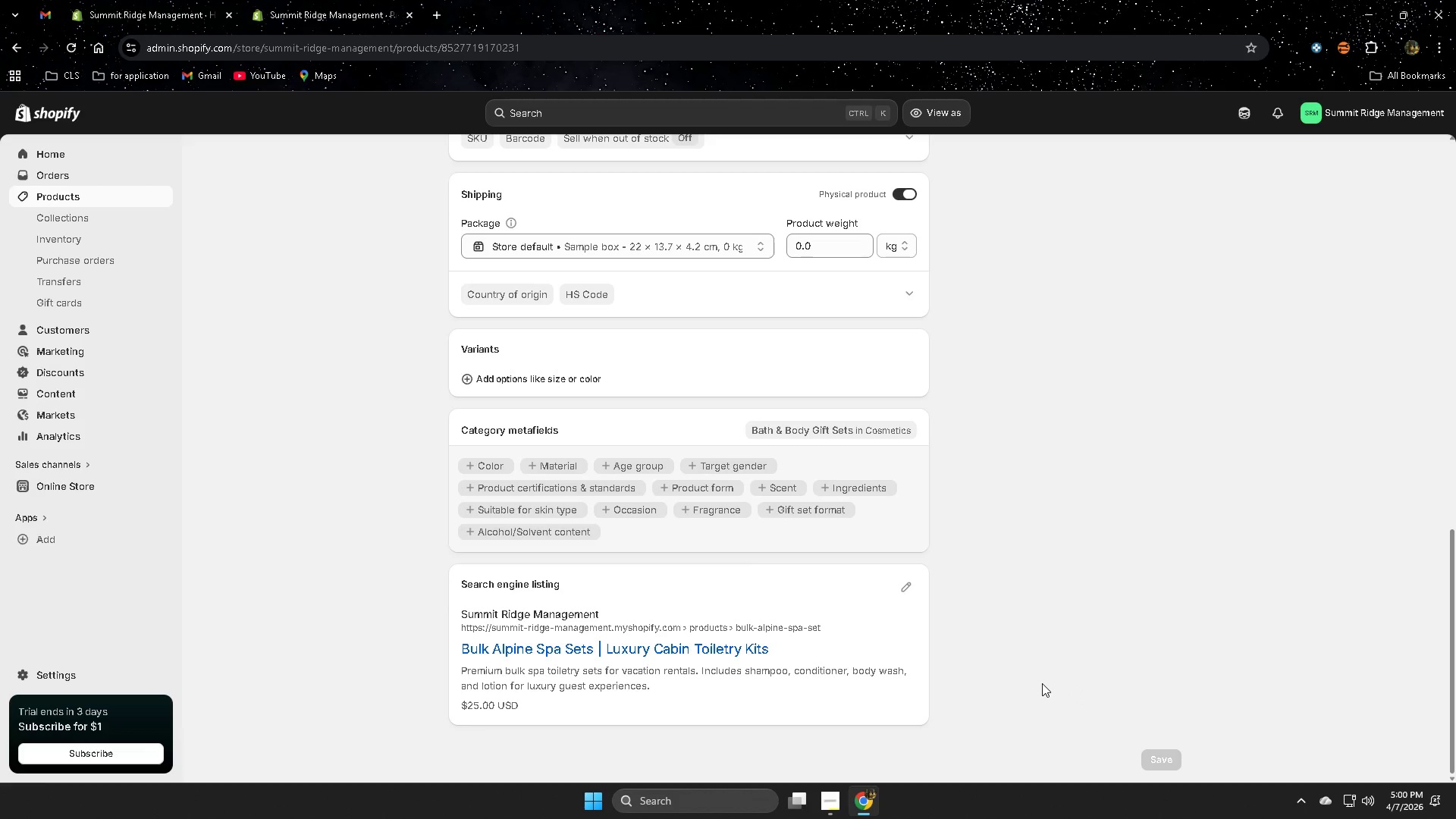 
scroll: coordinate [1041, 679], scroll_direction: up, amount: 19.0
 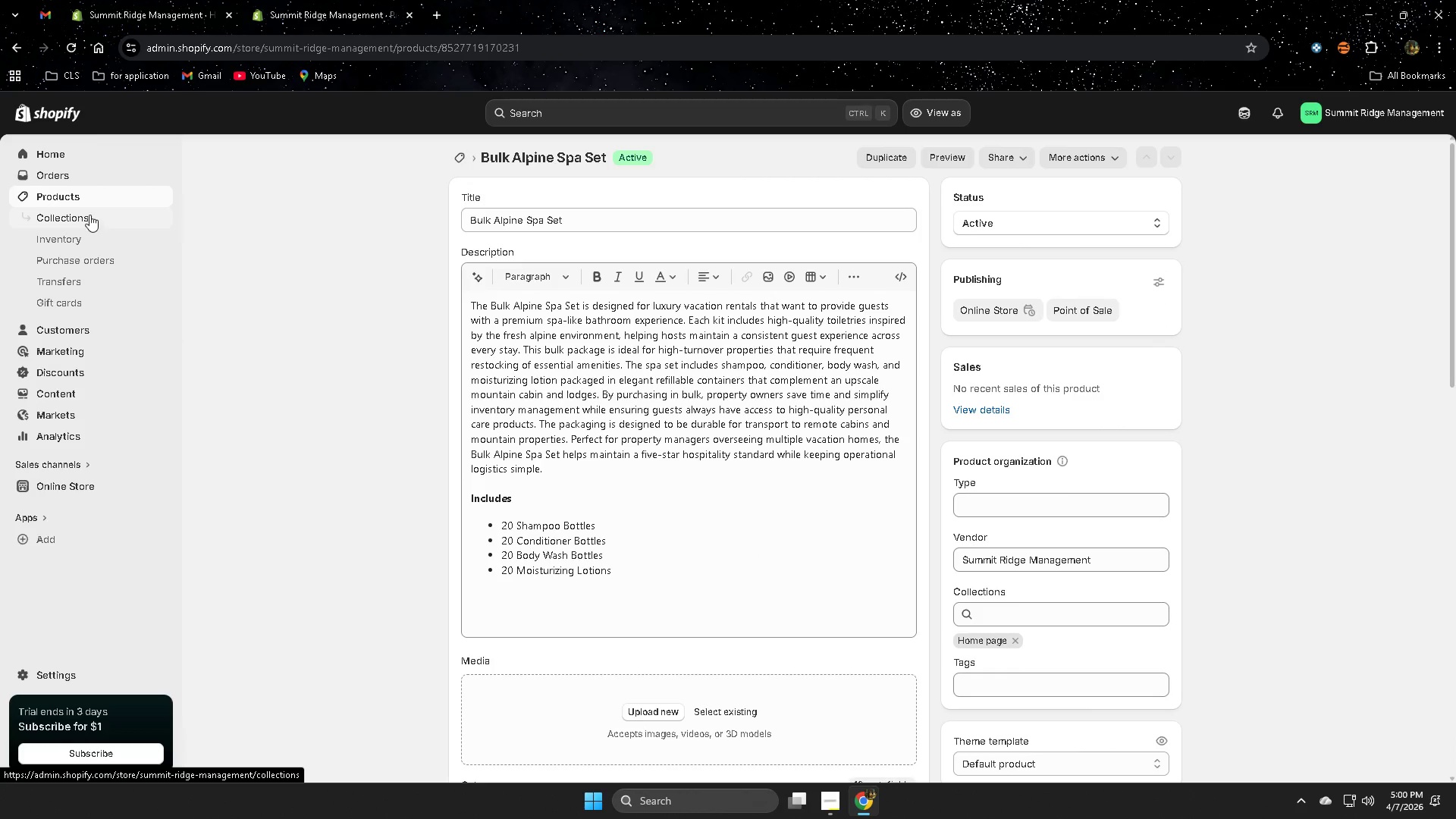 
left_click([94, 198])
 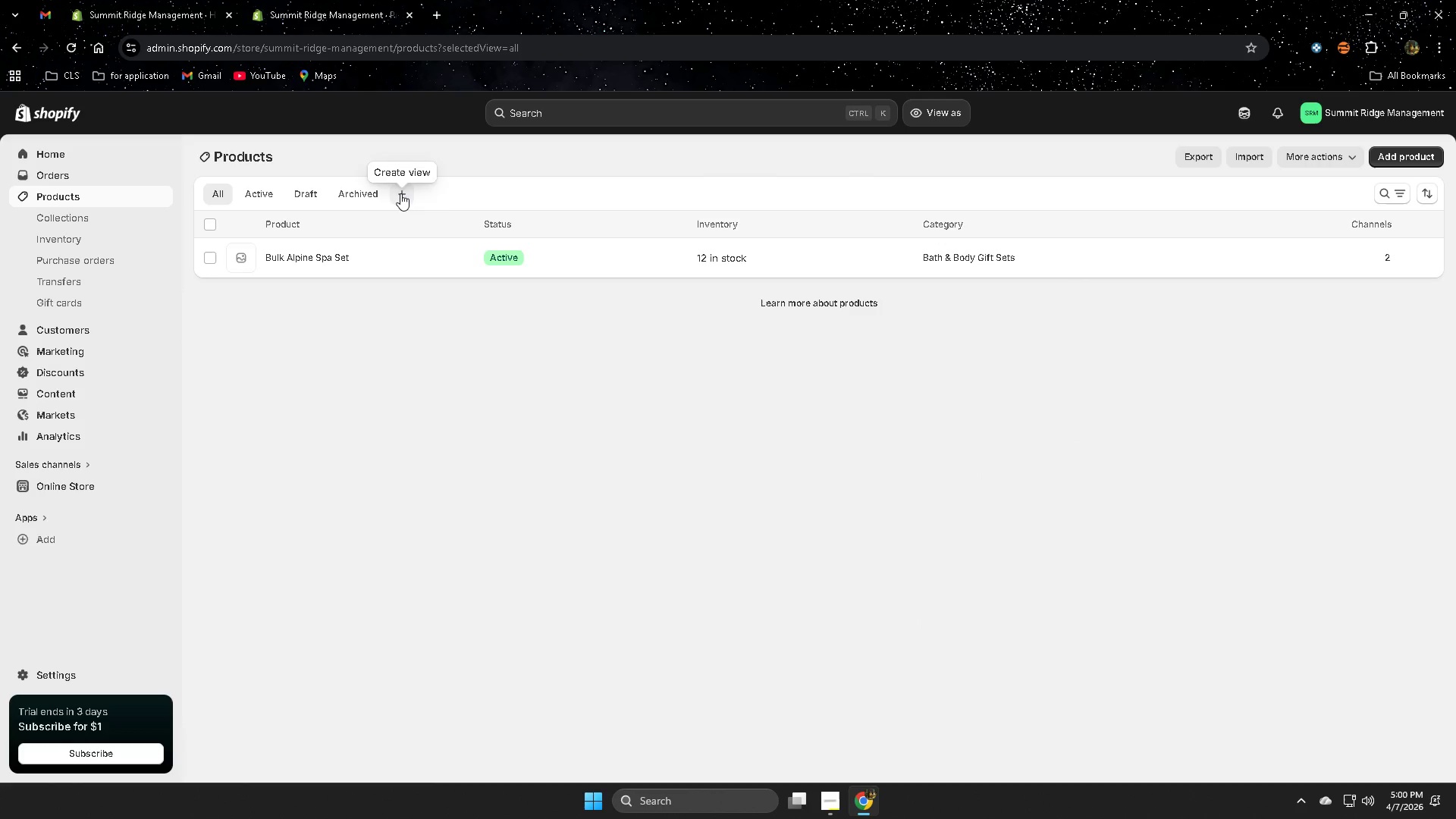 
wait(5.61)
 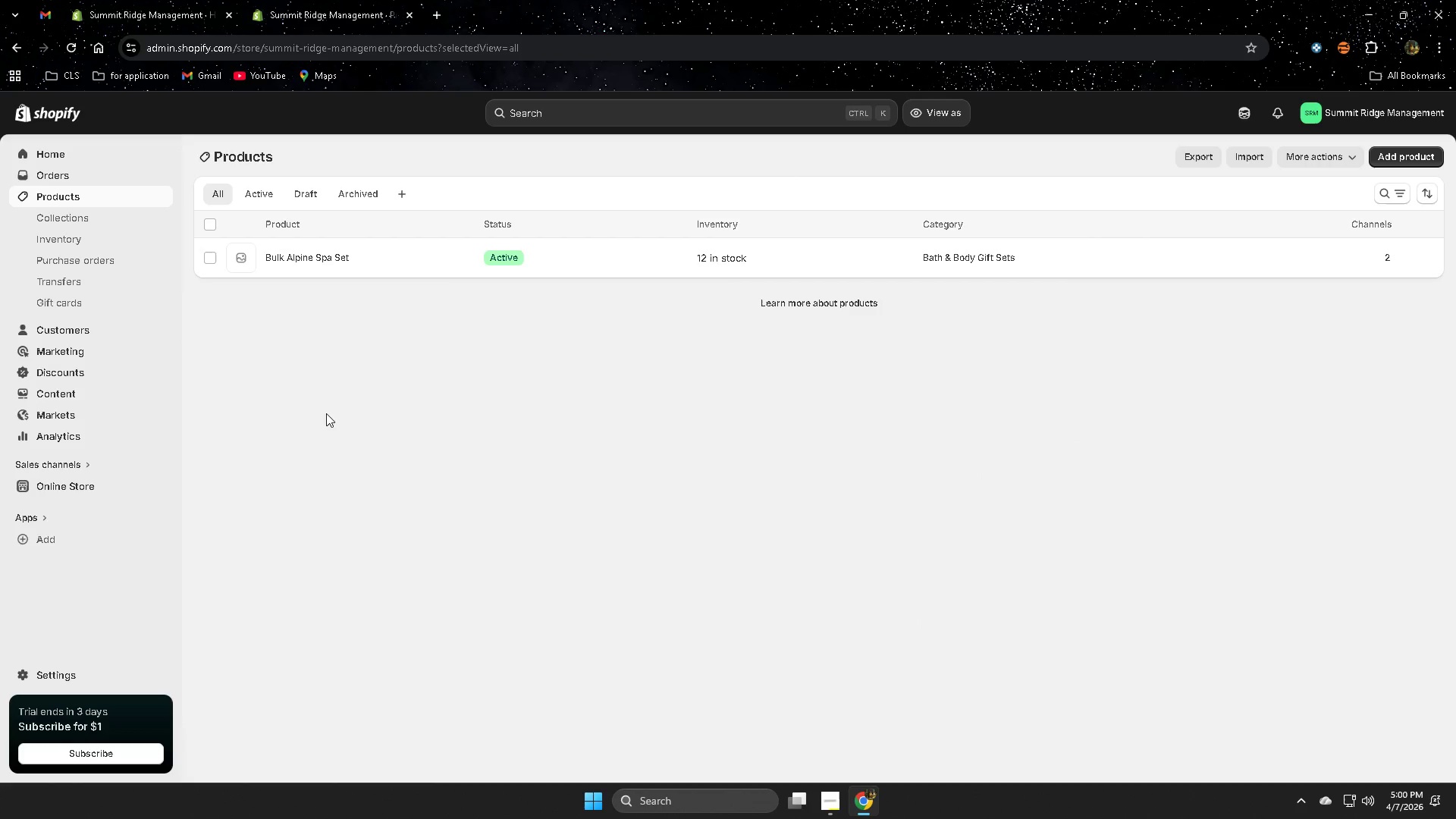 
left_click([1395, 158])
 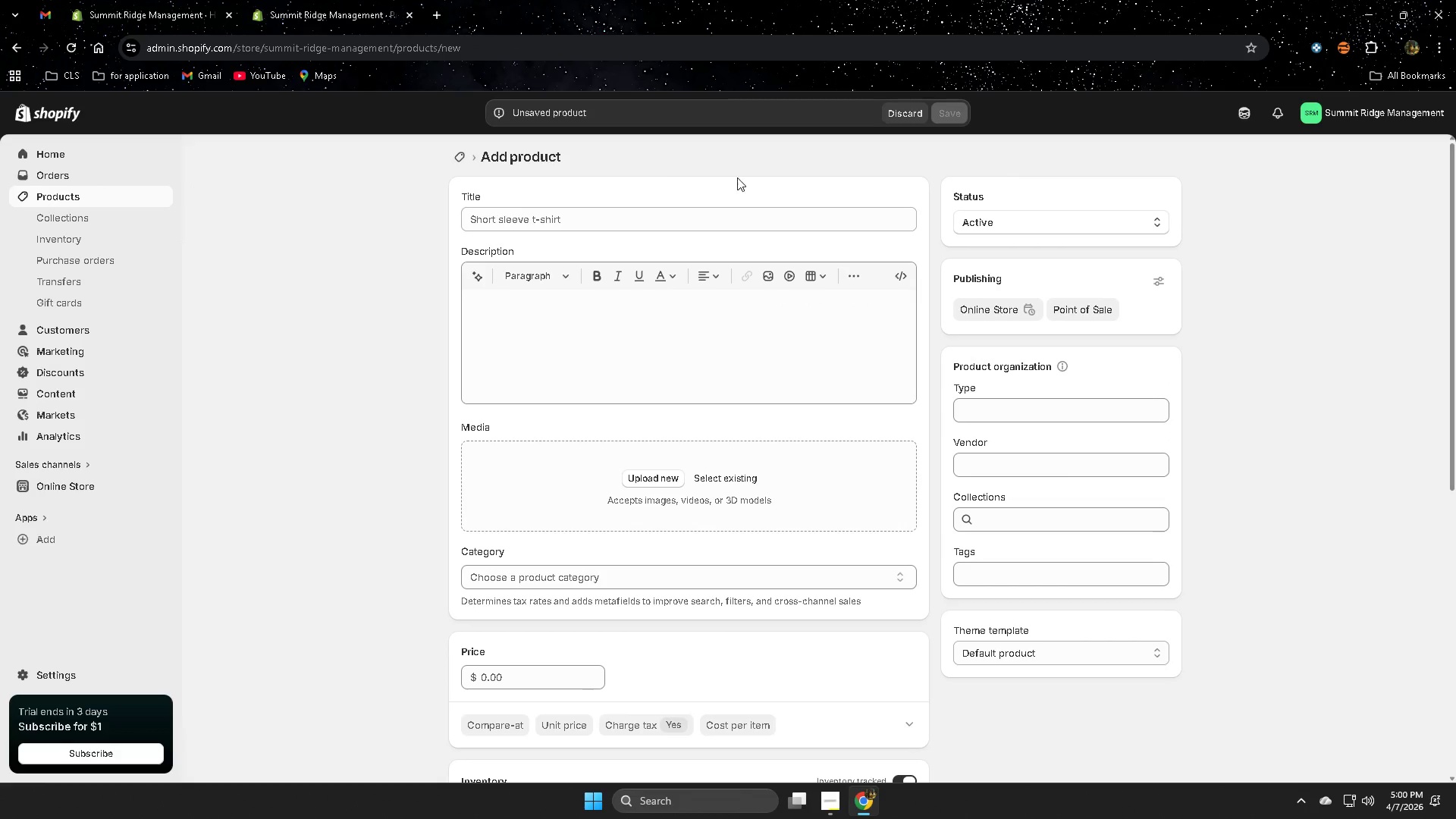 
left_click([608, 219])
 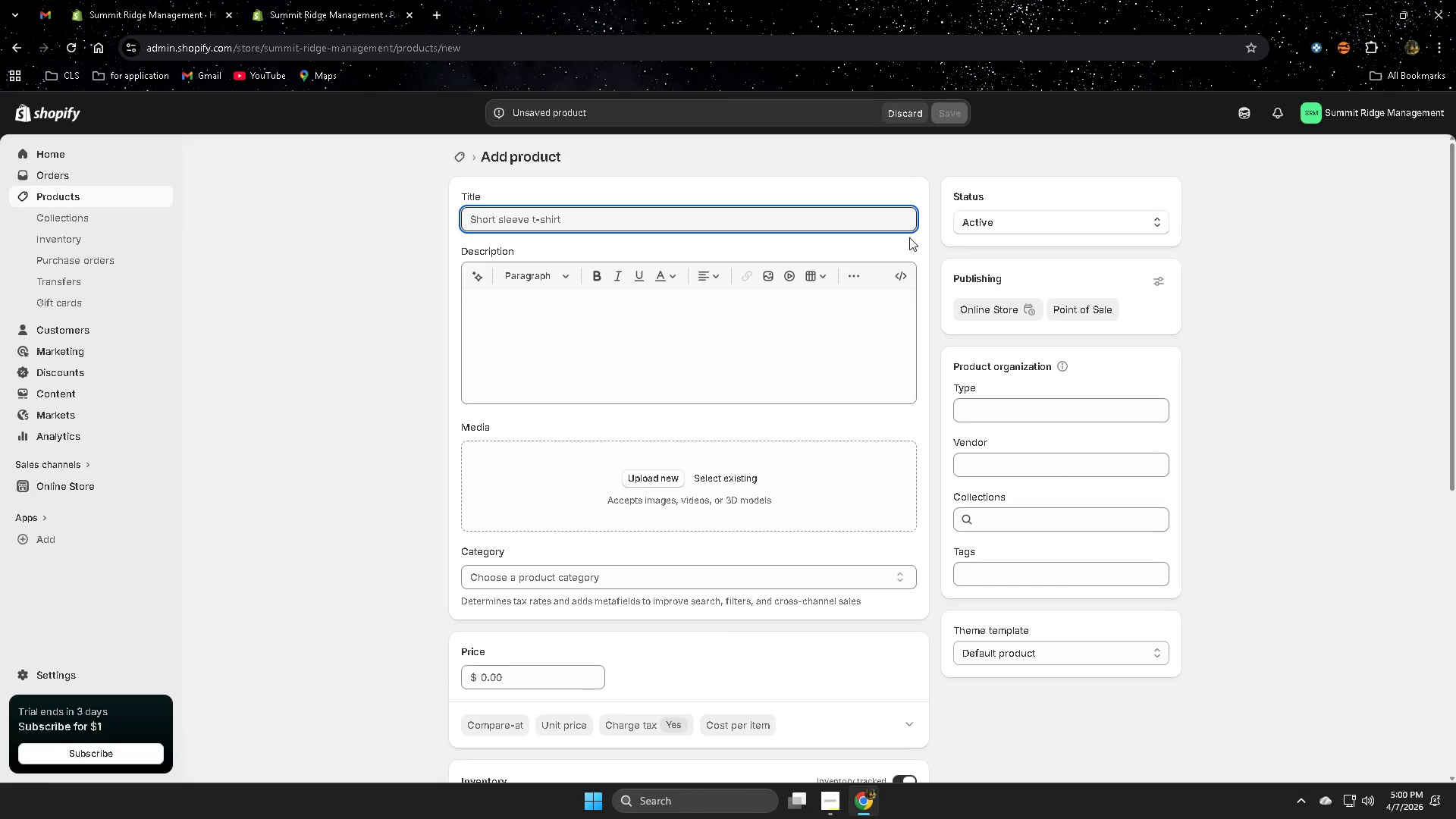 
wait(5.77)
 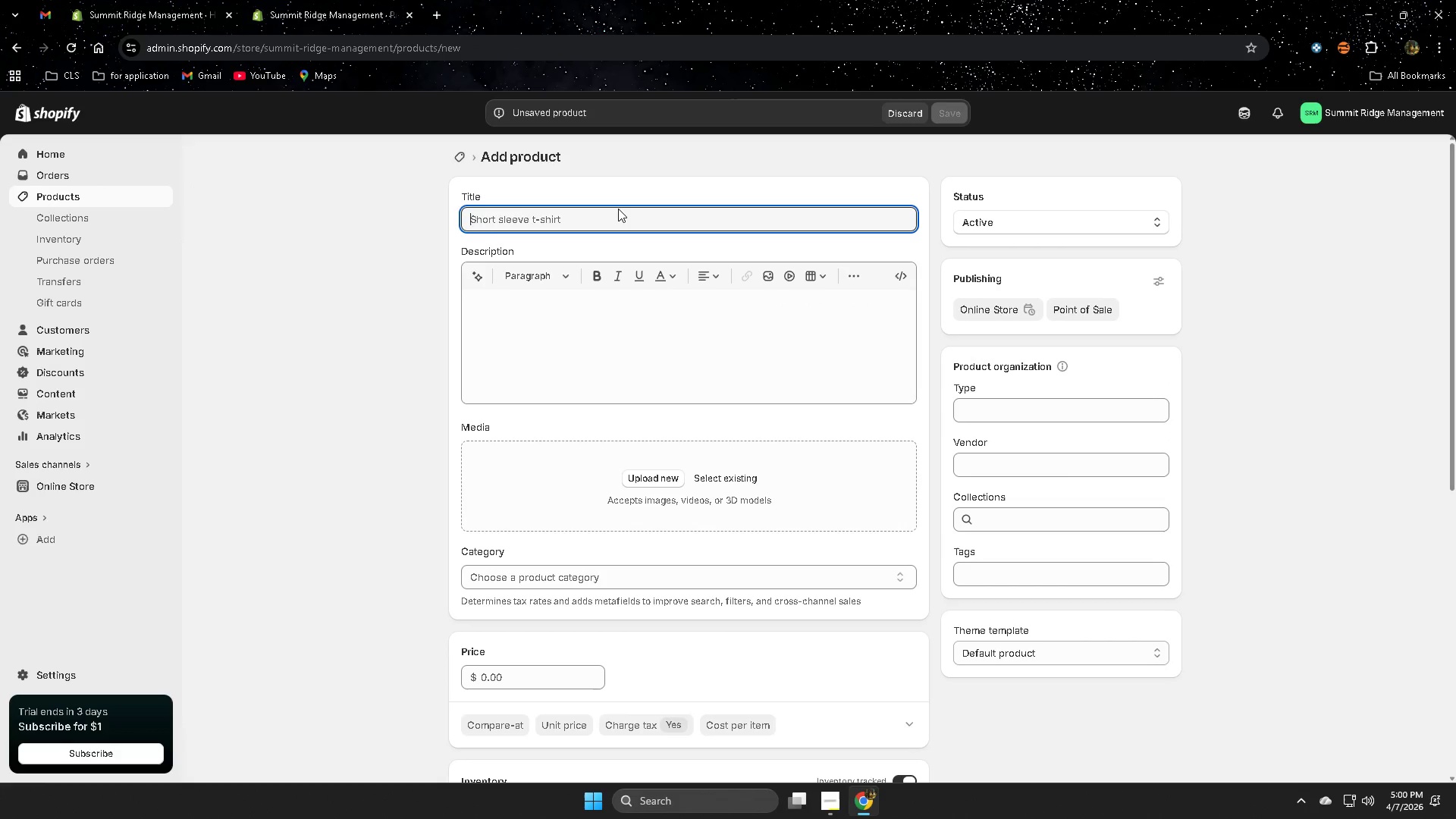 
type(Summit Brna)
key(Backspace)
key(Backspace)
type(anded Robes)
 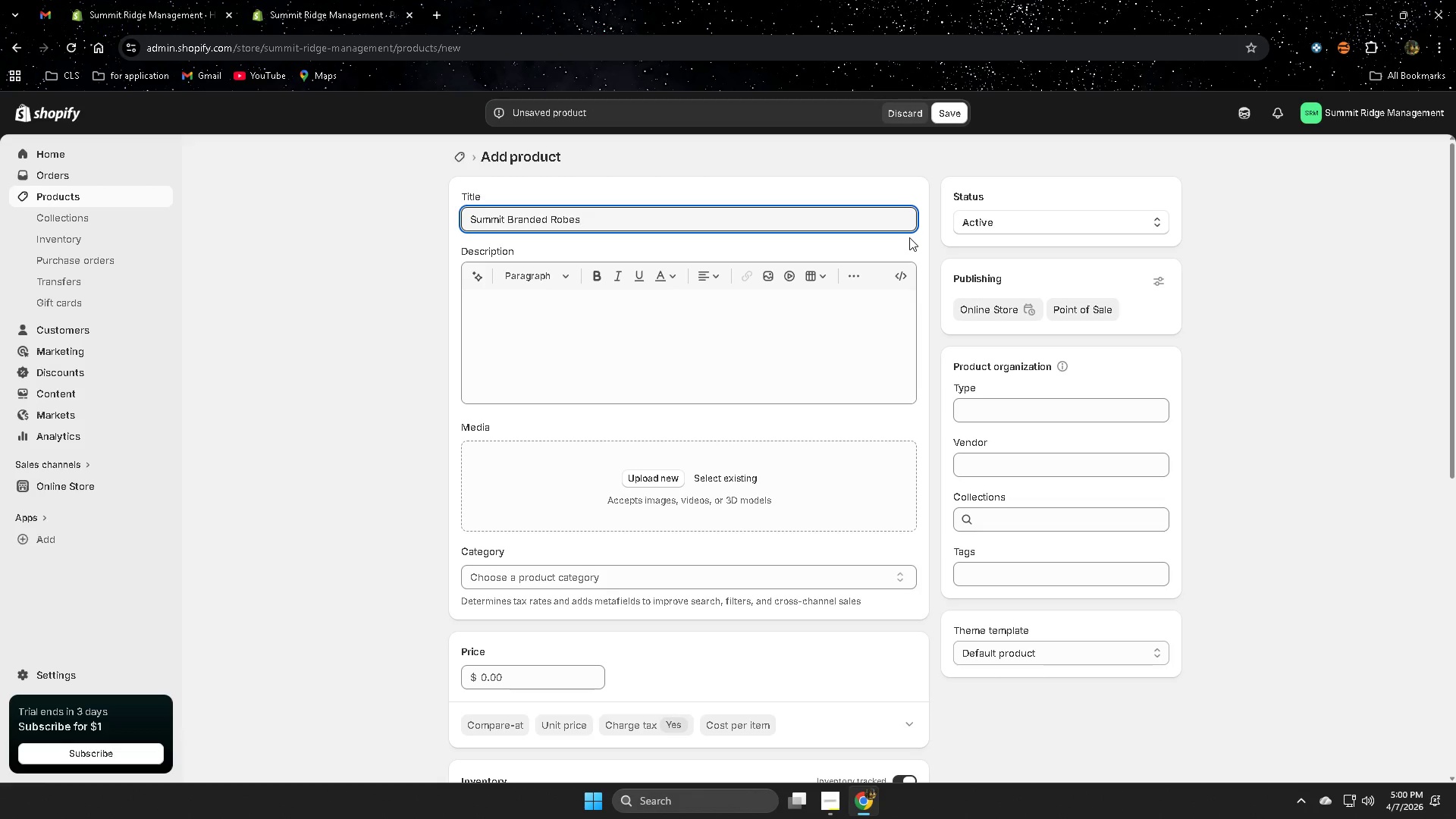 
wait(33.86)
 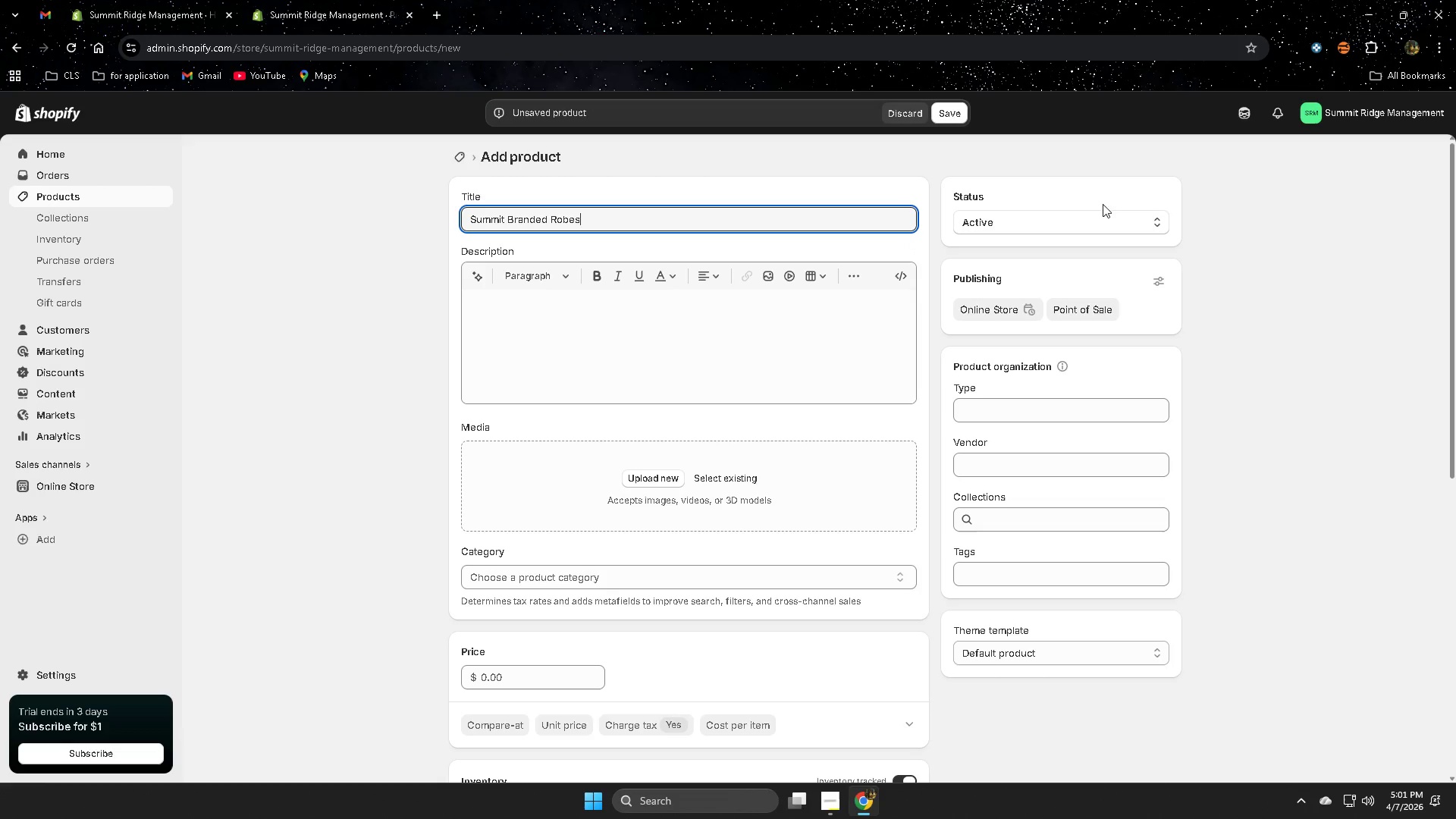 
left_click([535, 309])
 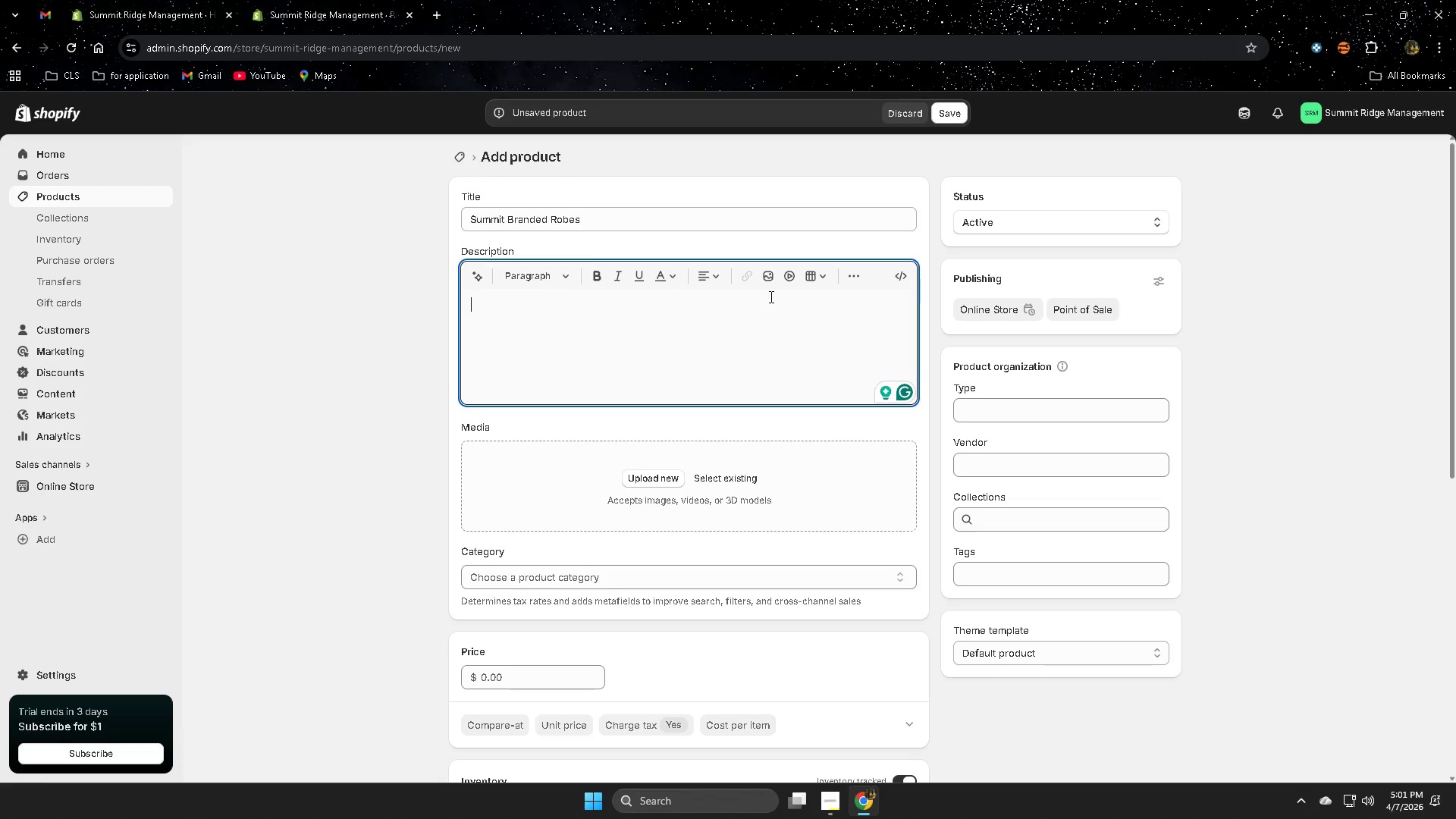 
wait(33.88)
 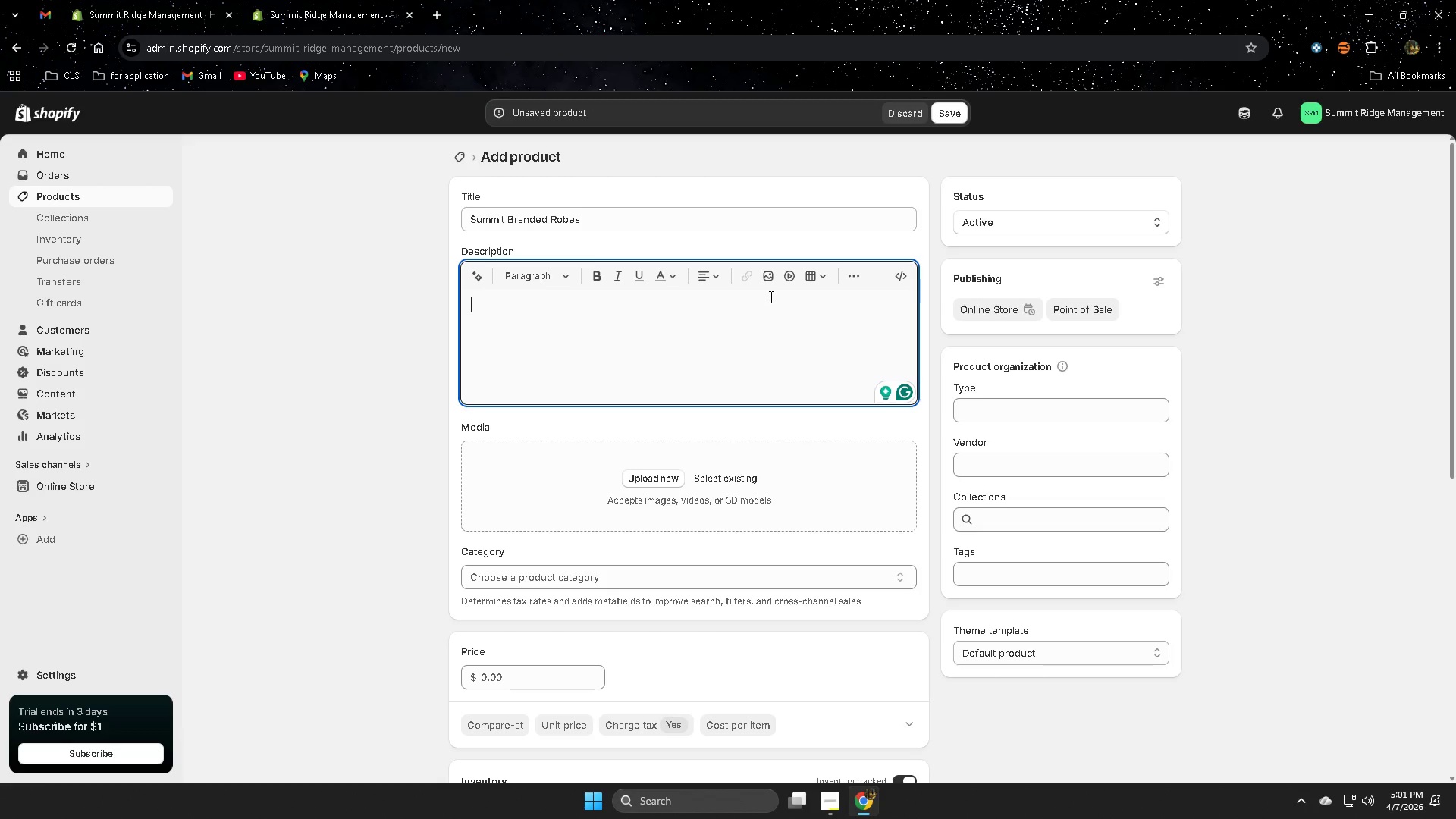 
left_click([551, 340])
 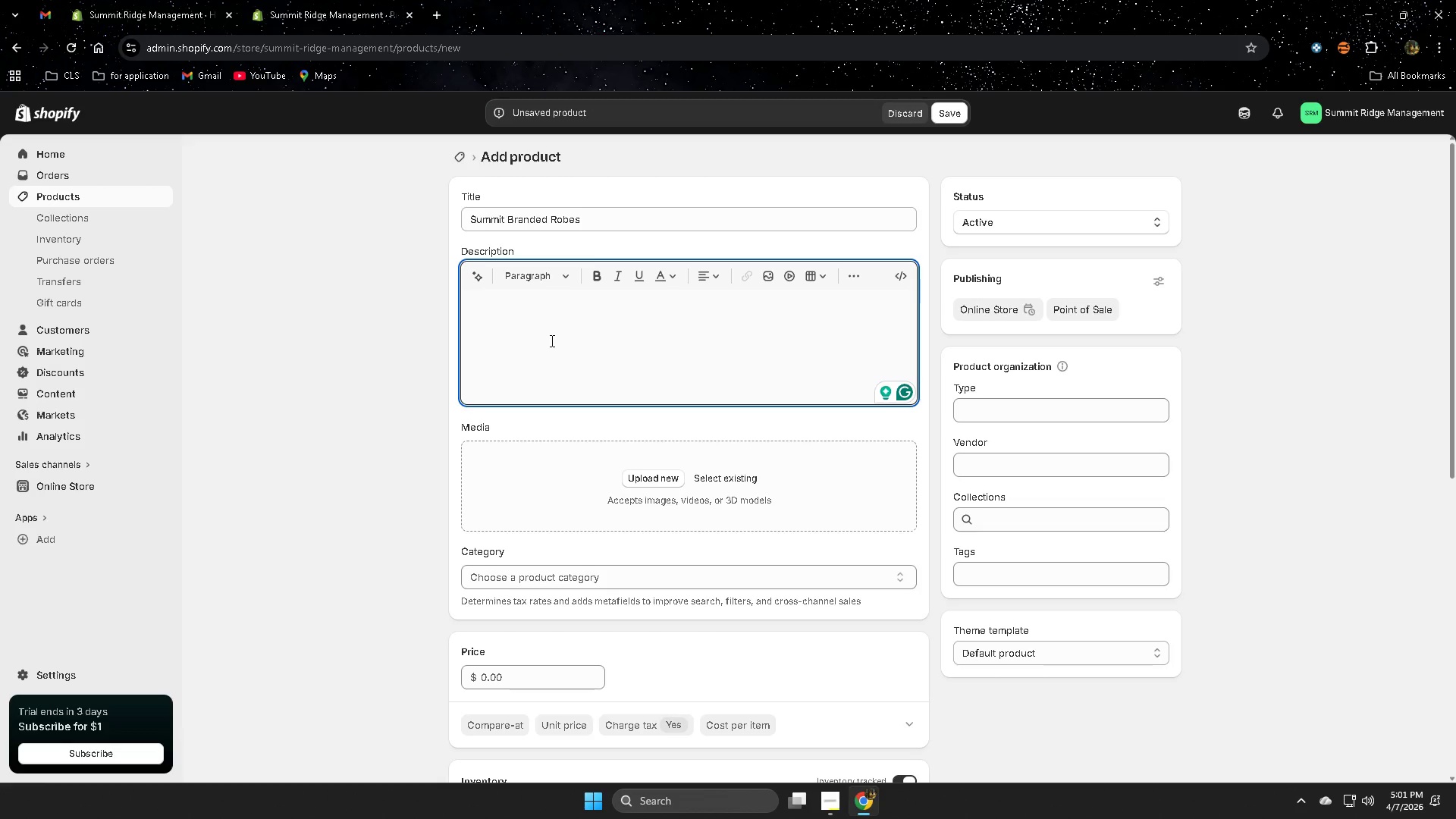 
type(The Summit Branded Robe offrs guests a comfortable and luxurios)
 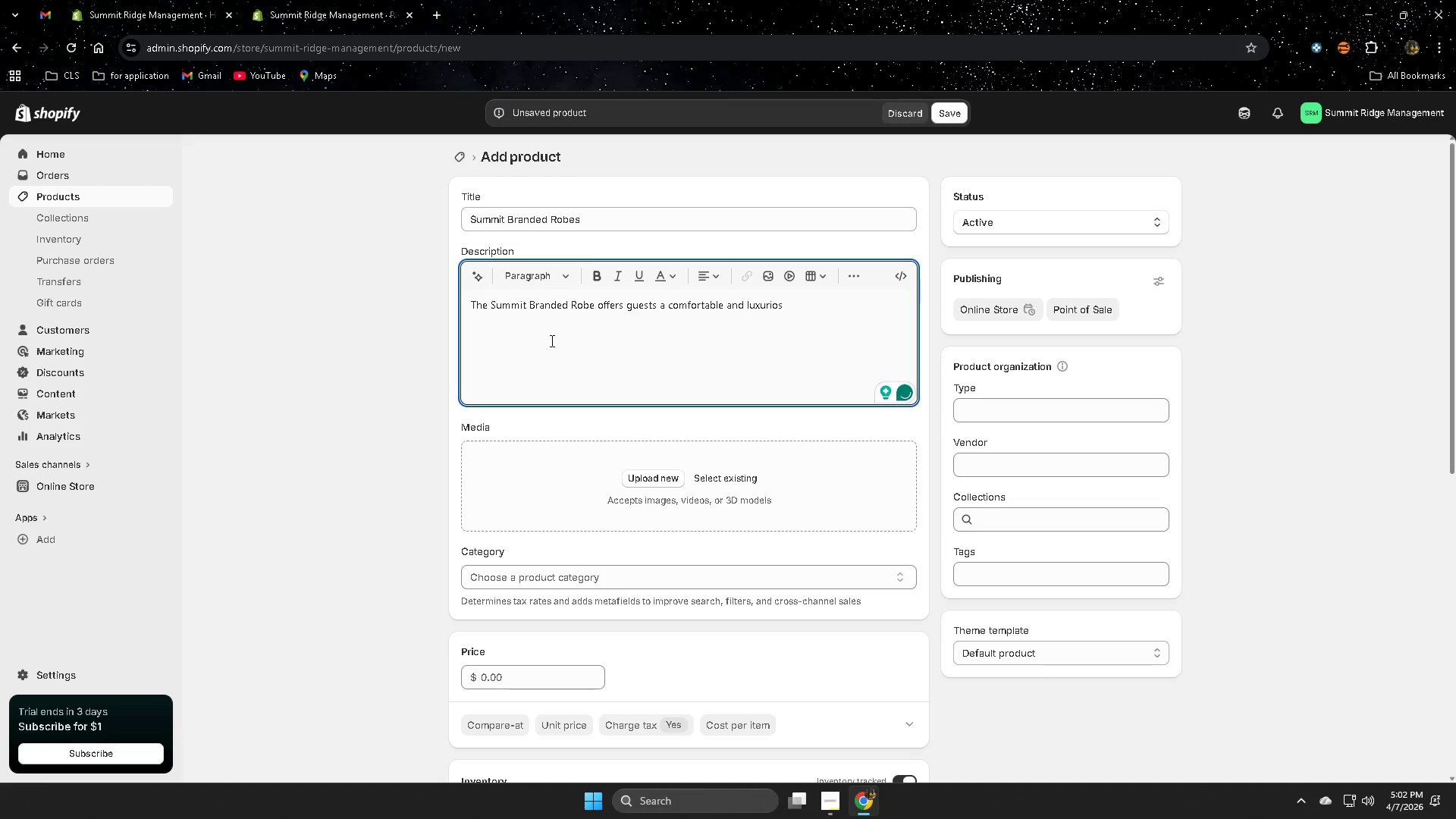 
key(Backspace)
type(us addition )
 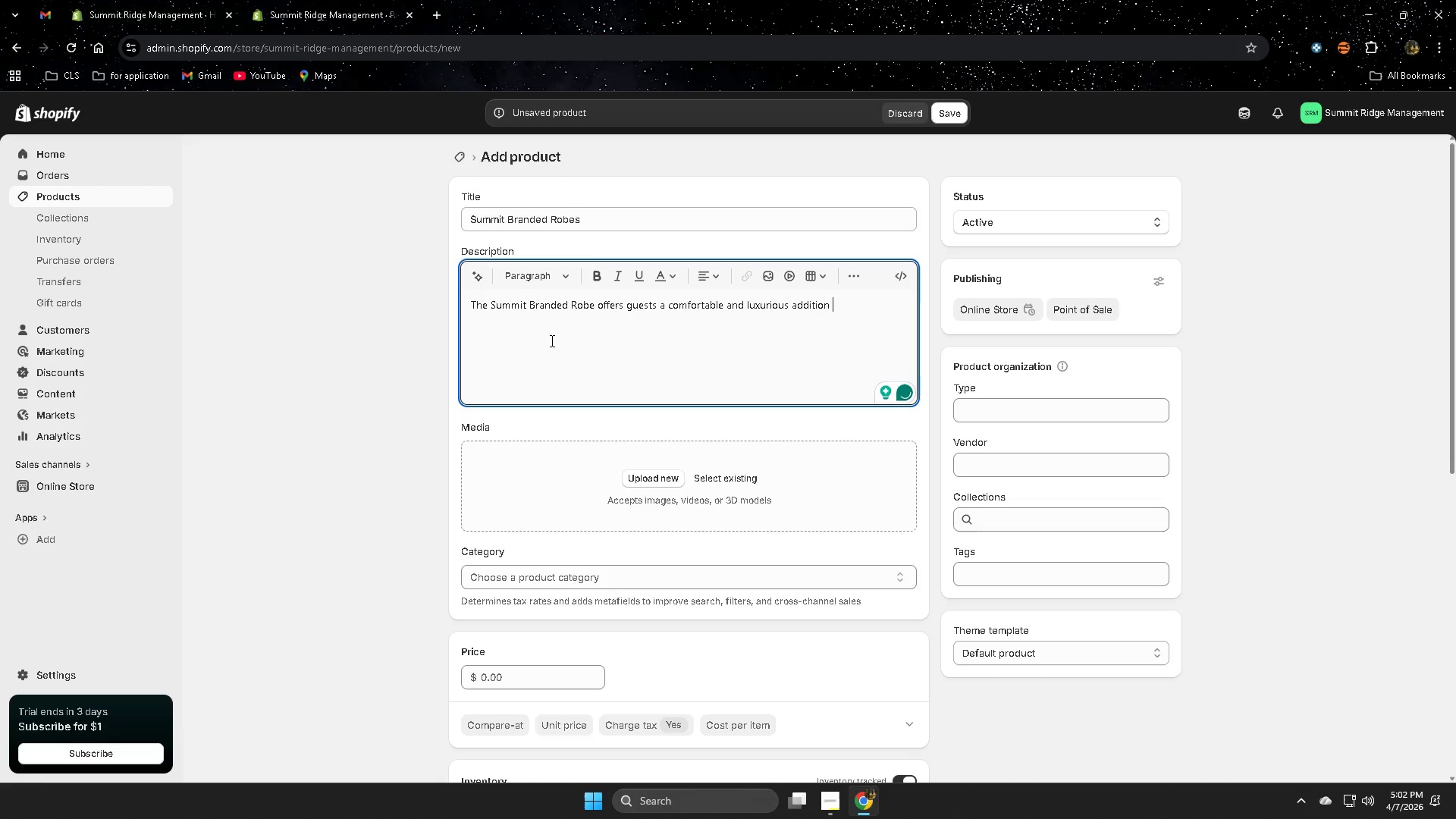 
type(to their mountain )
 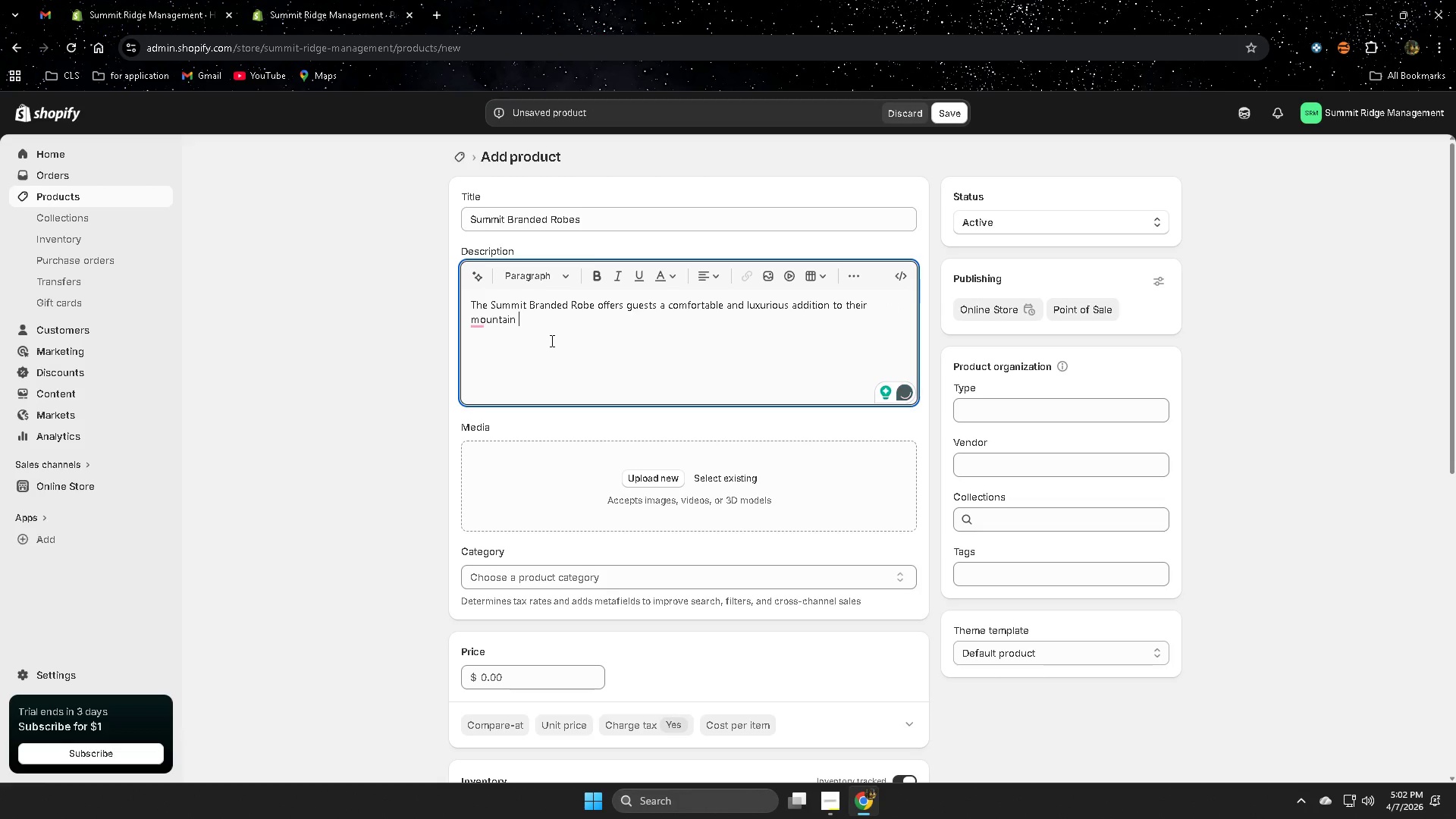 
type(getaway)
 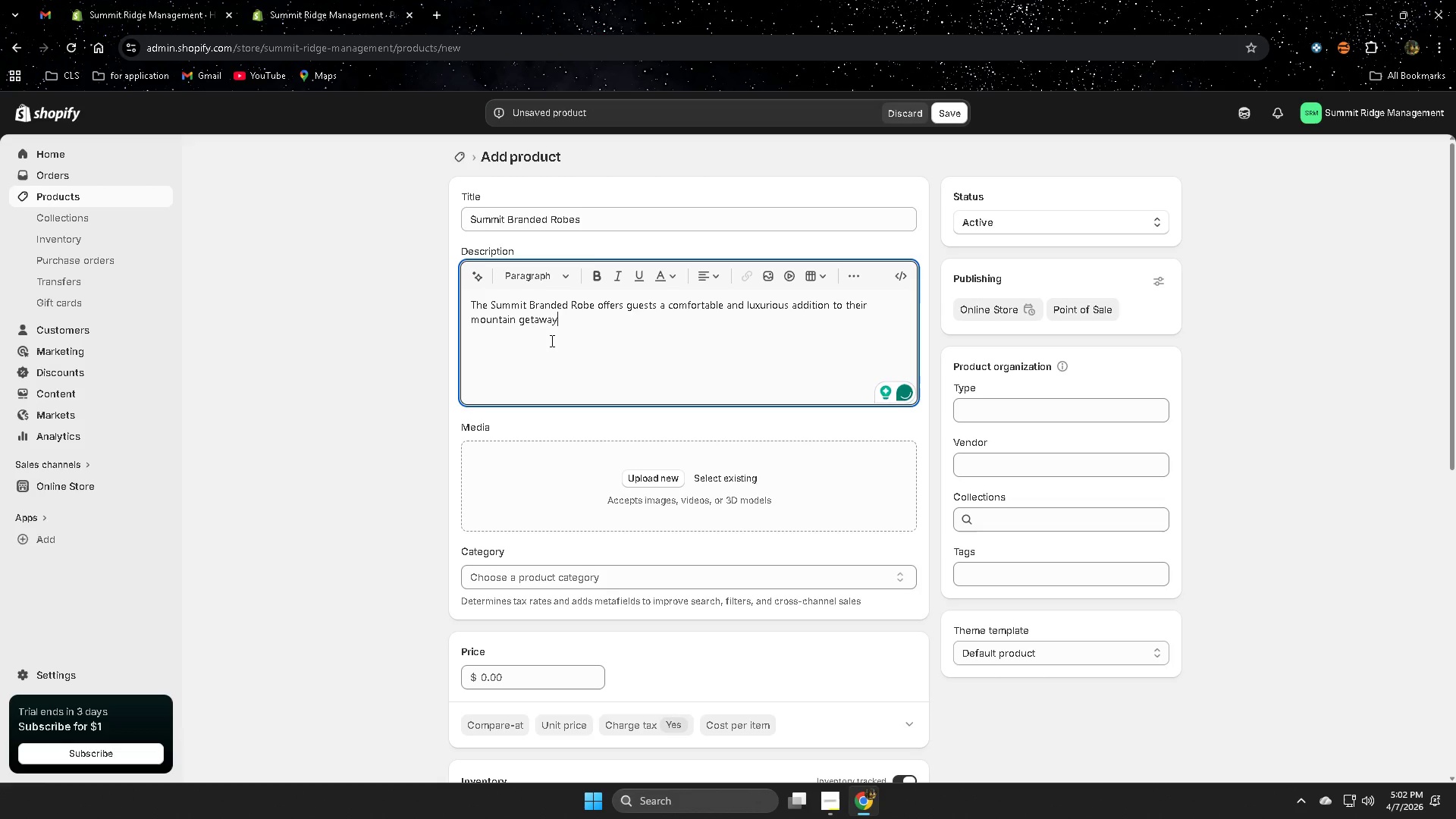 
key(Period)
 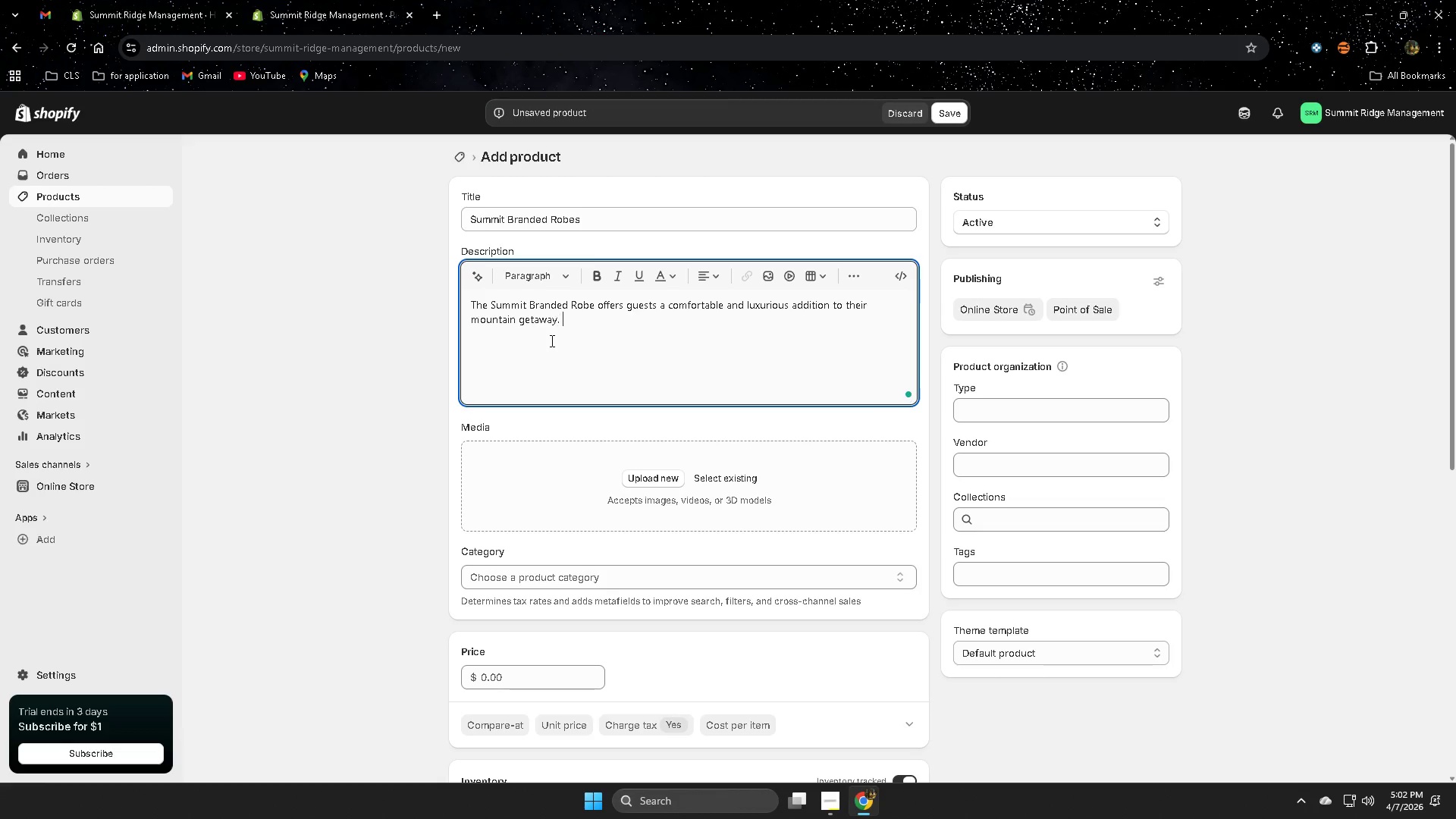 
key(Space)
 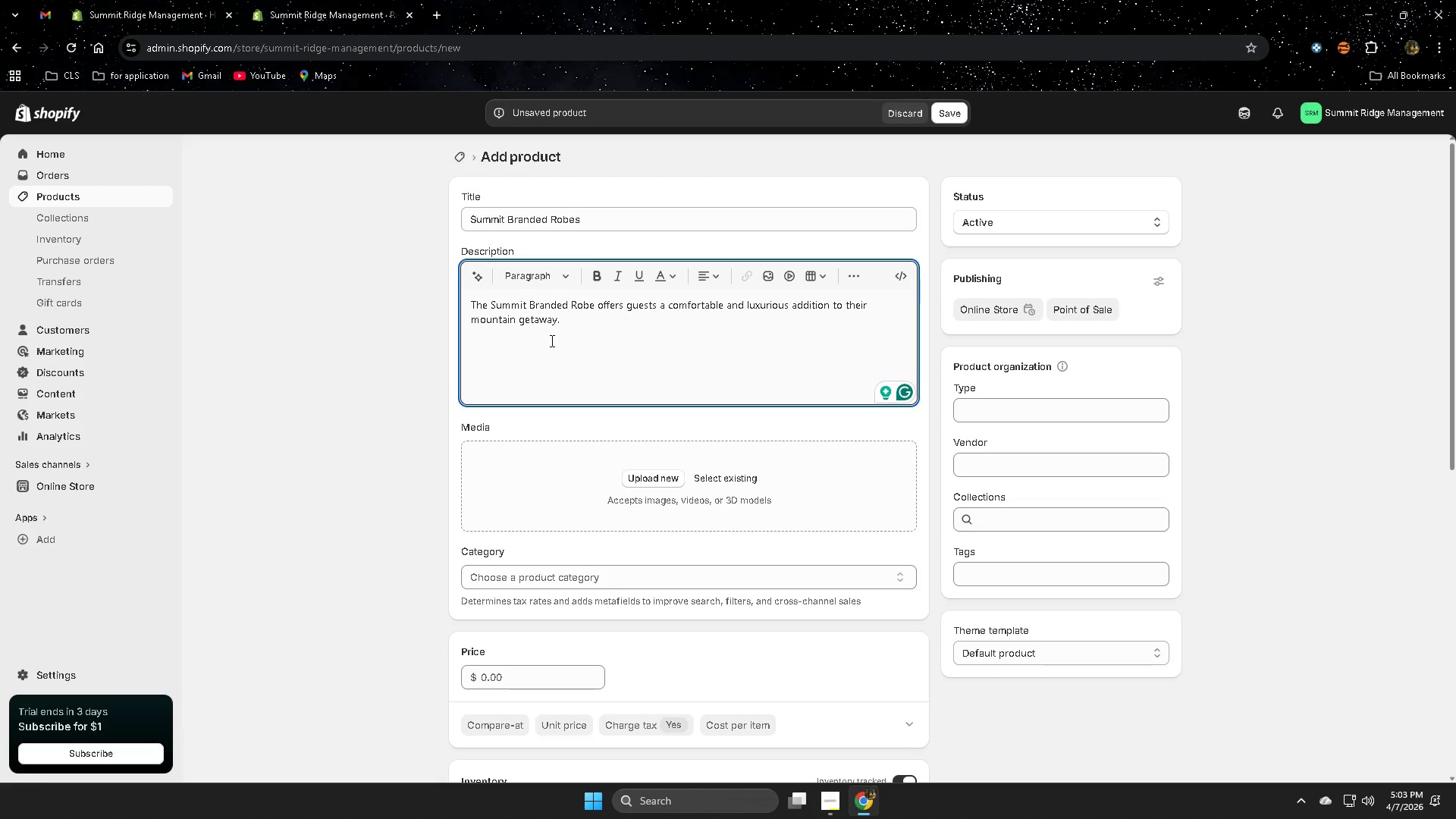 
wait(34.61)
 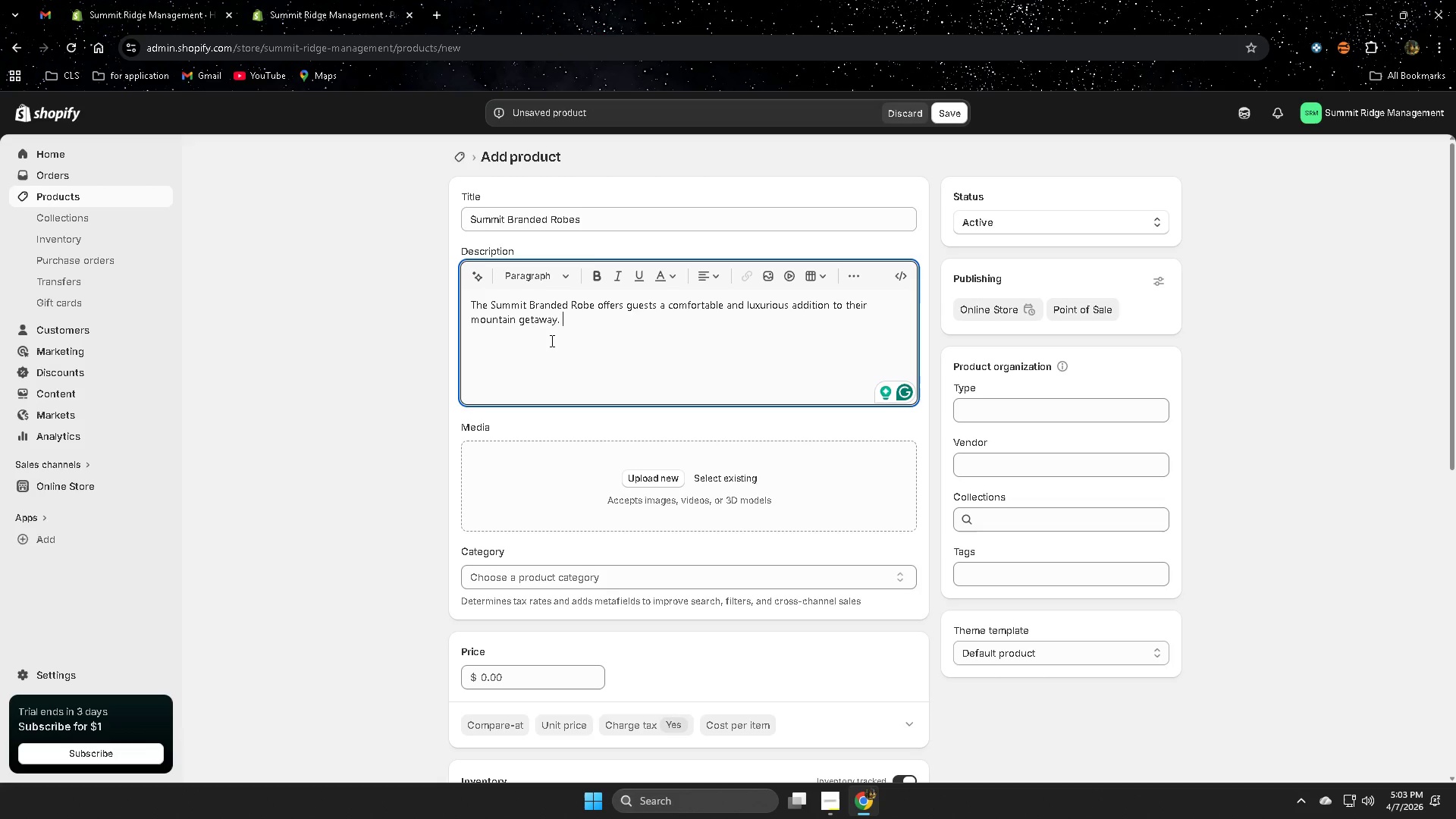 
type(Made from soft)
 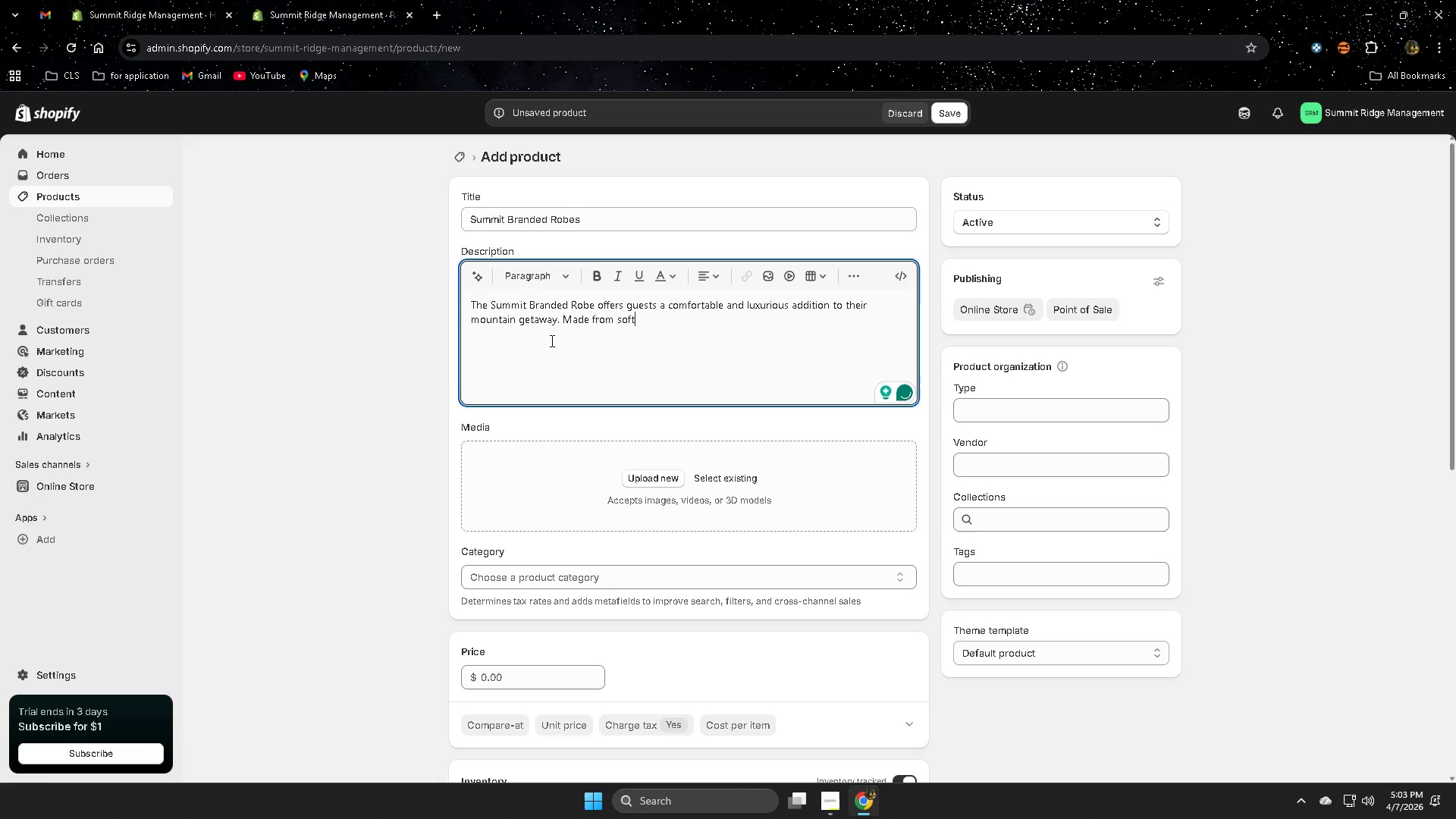 
type(, breathable fabric)
 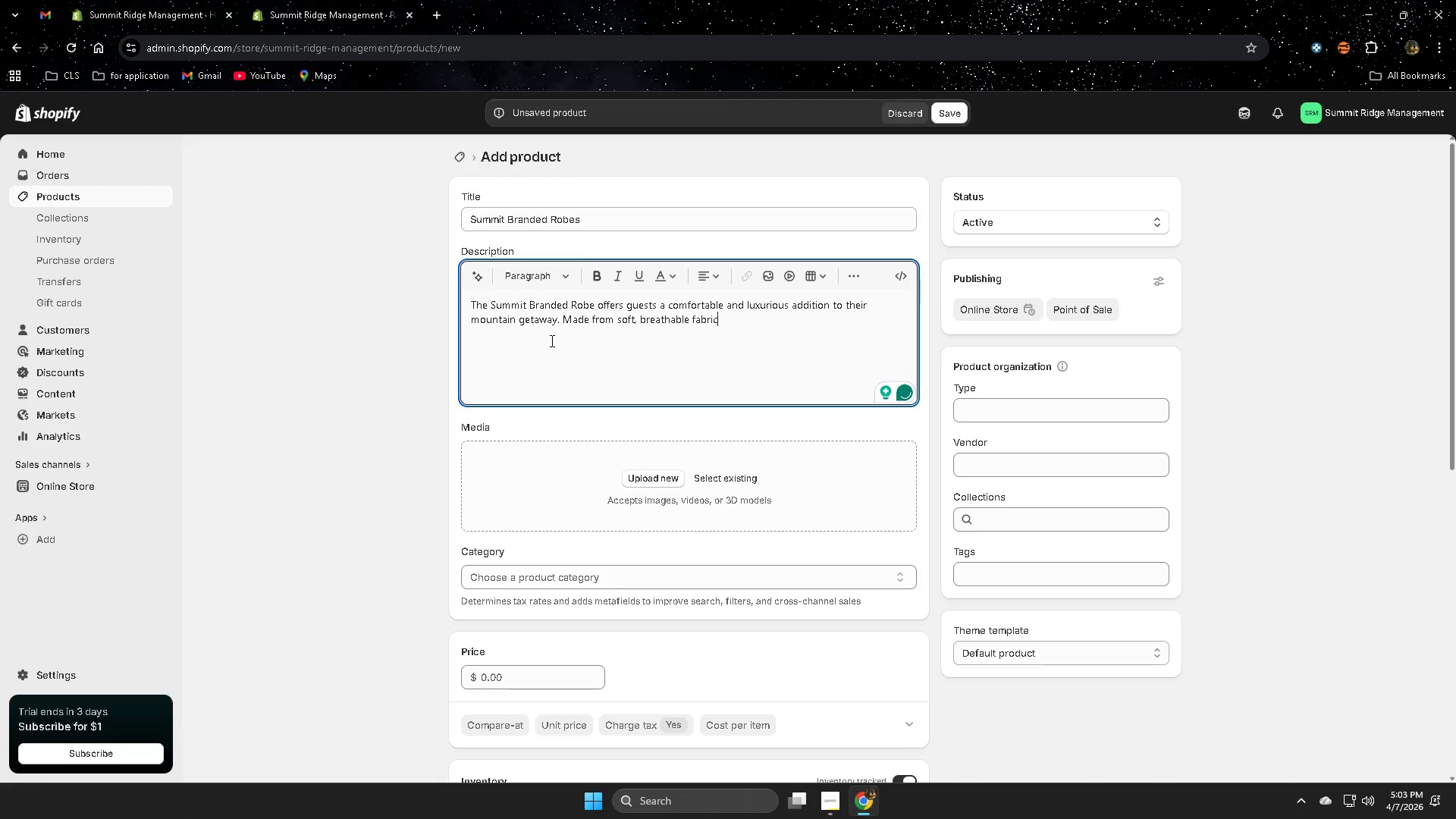 
type(, these robes provide wam)
key(Backspace)
type(rmth)
 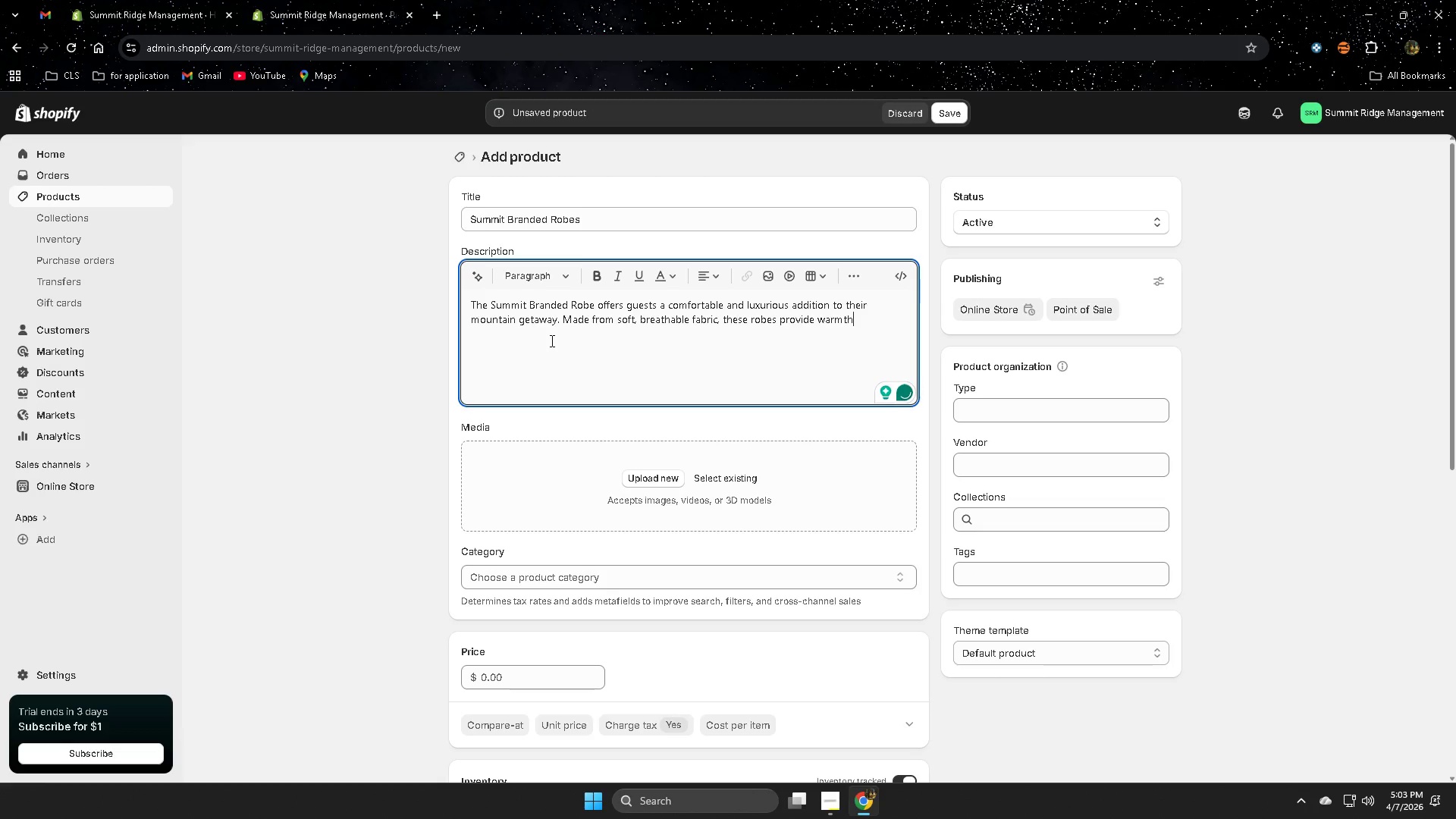 
type( and comfort after a day)
 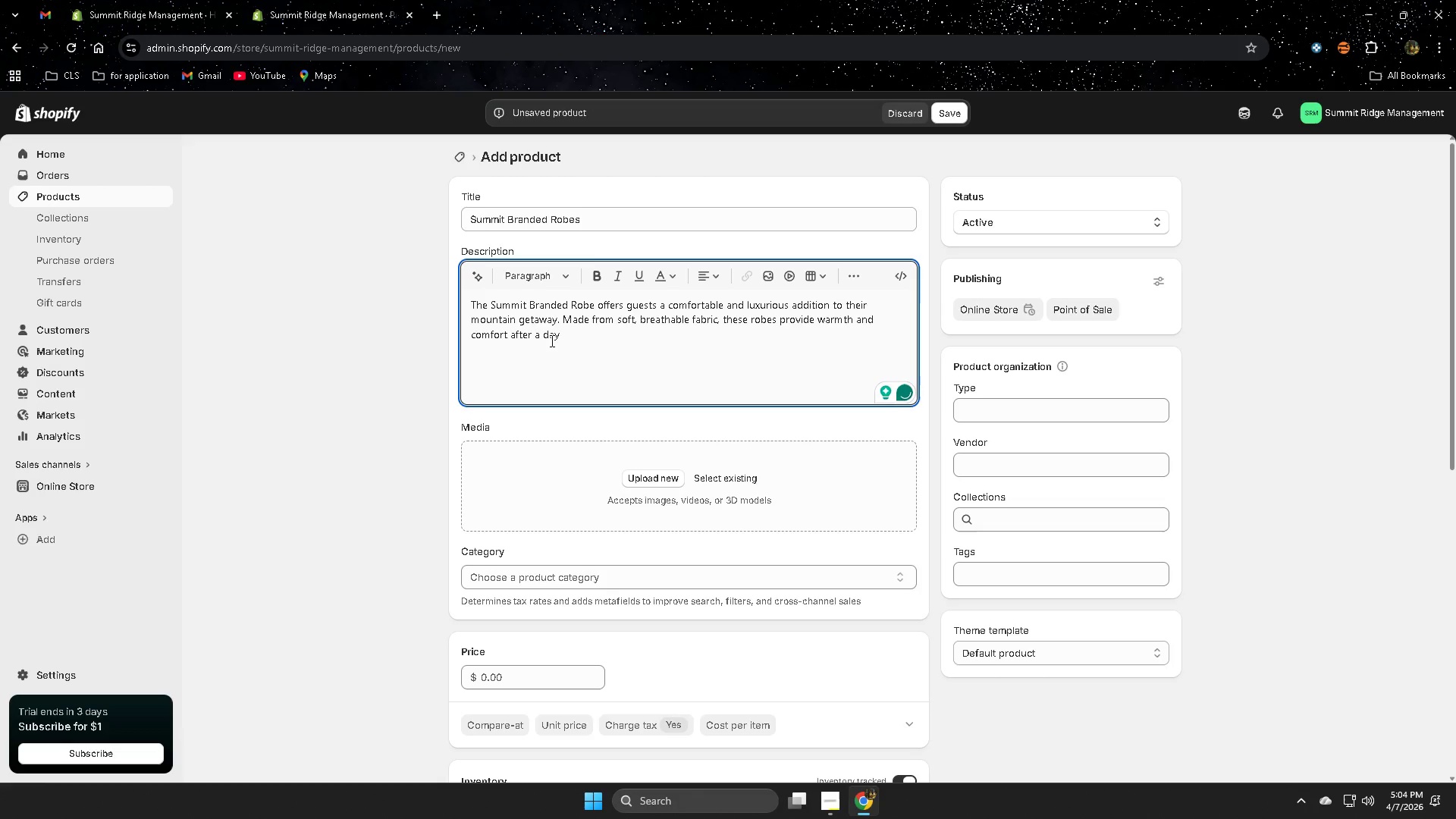 
type( of skiing, hiking )
key(Backspace)
type(, or relatively)
 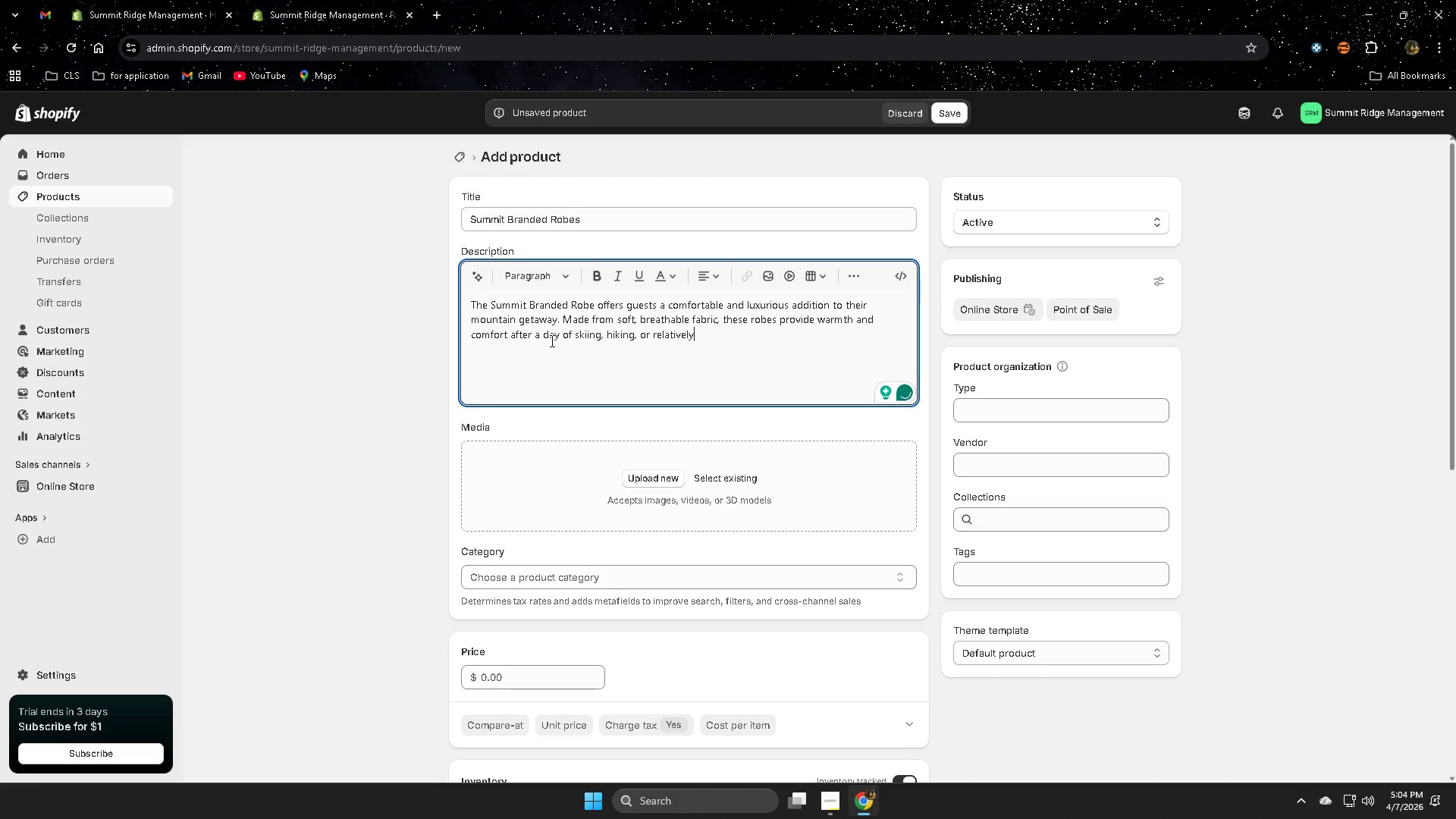 
key(Backspace)
key(Backspace)
key(Backspace)
key(Backspace)
key(Backspace)
key(Backspace)
type(xing by the)
 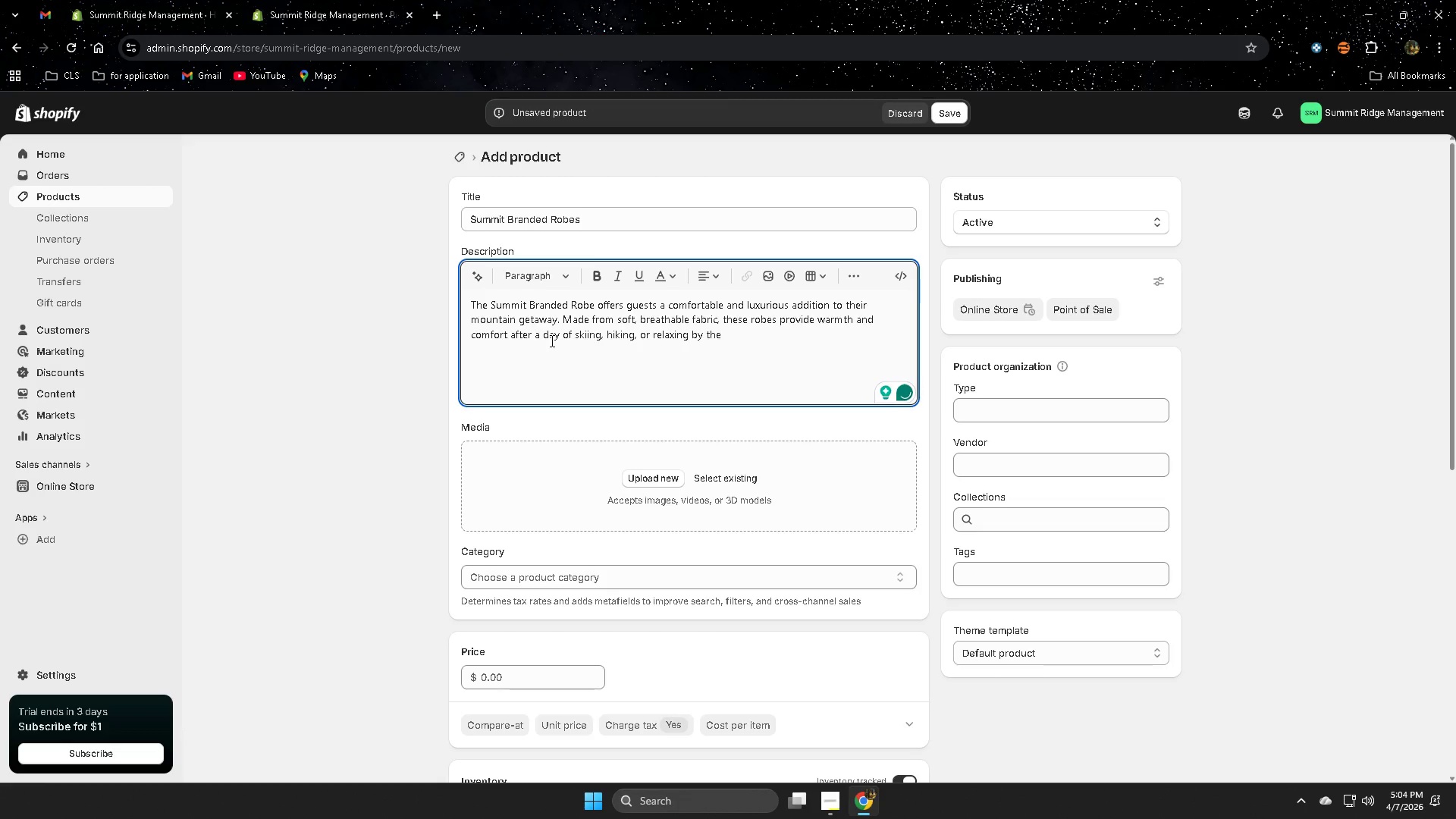 
wait(5.27)
 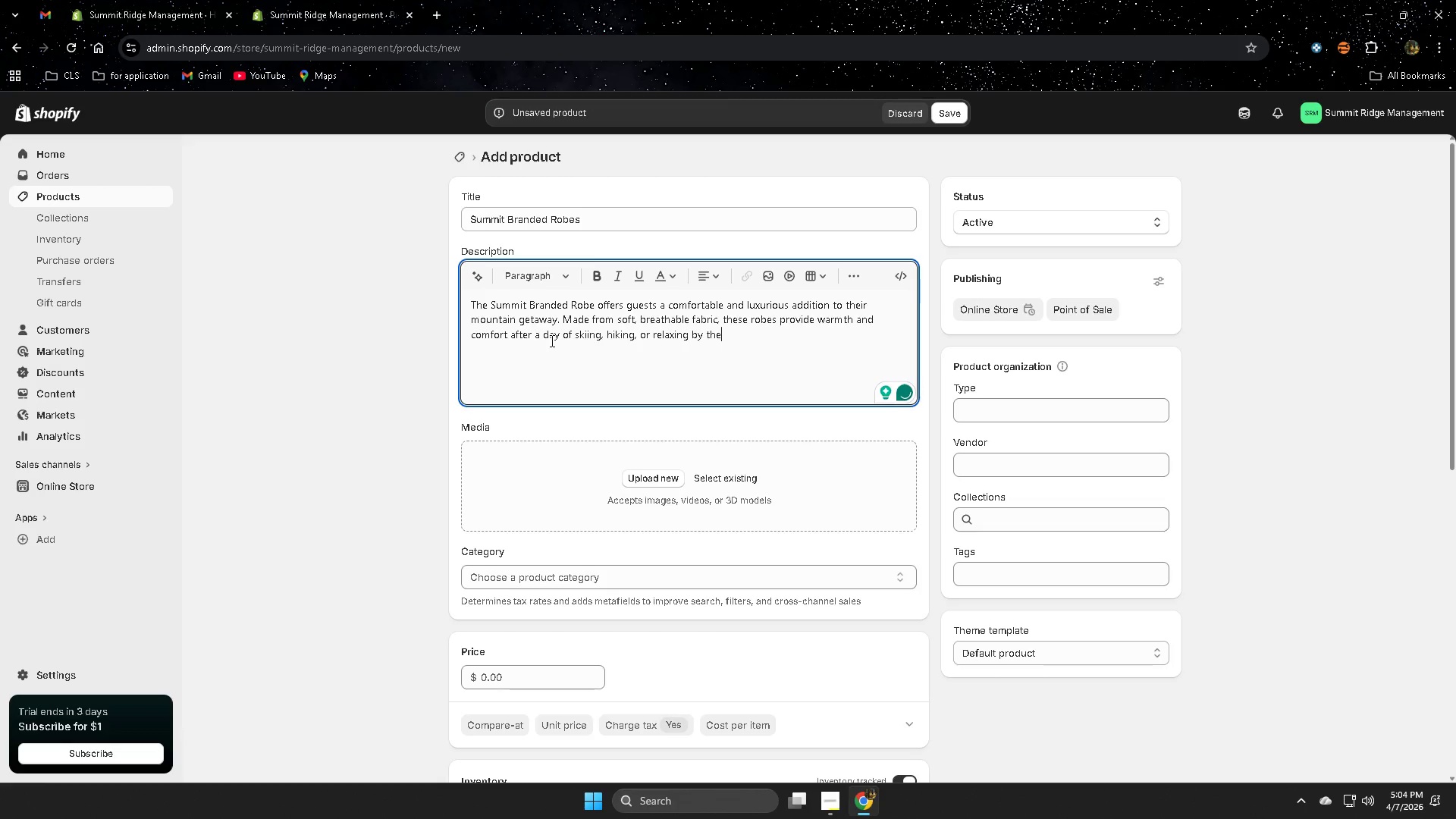 
type( fire. )
 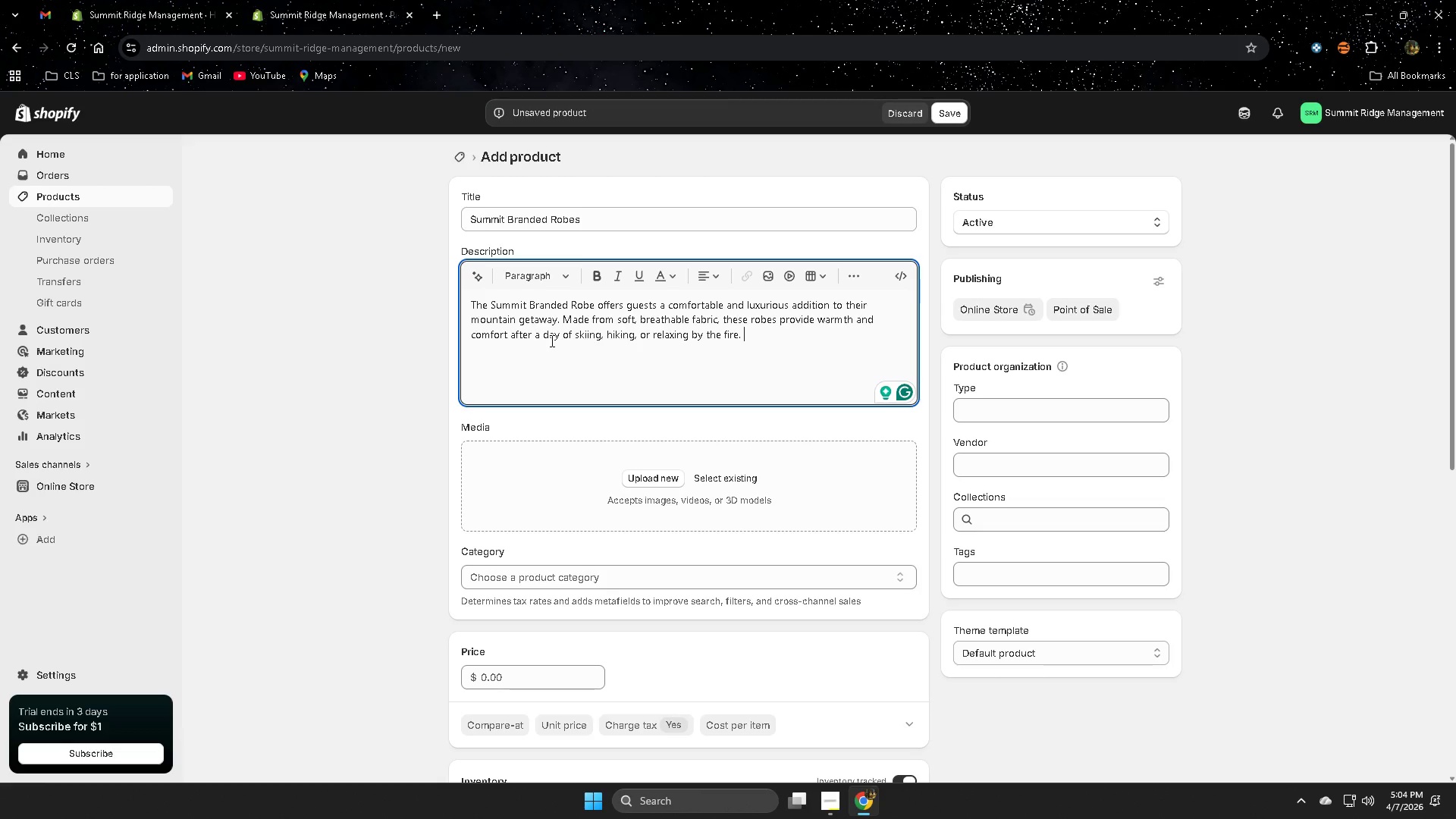 
wait(23.81)
 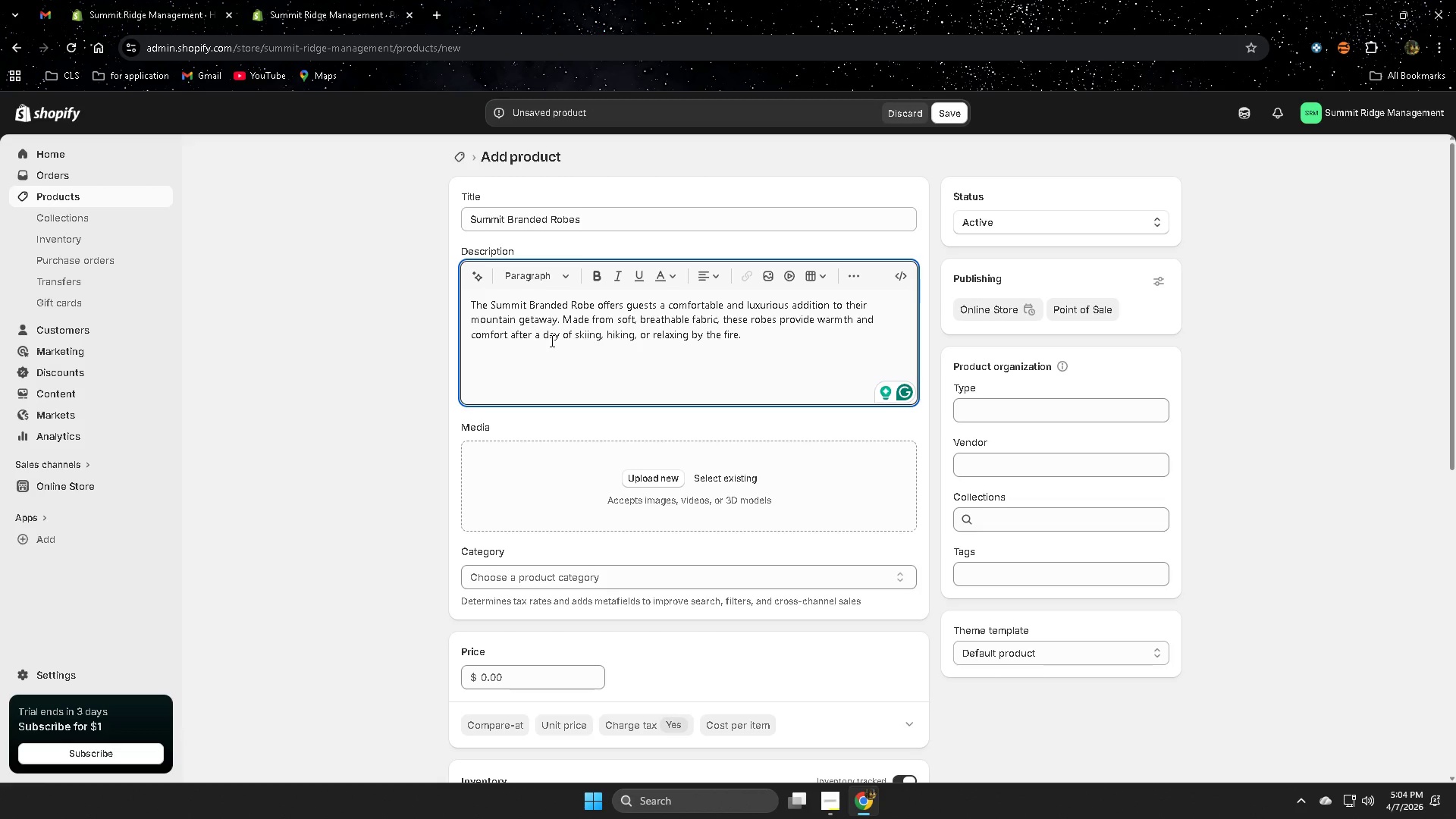 
type(Designed specifically )
 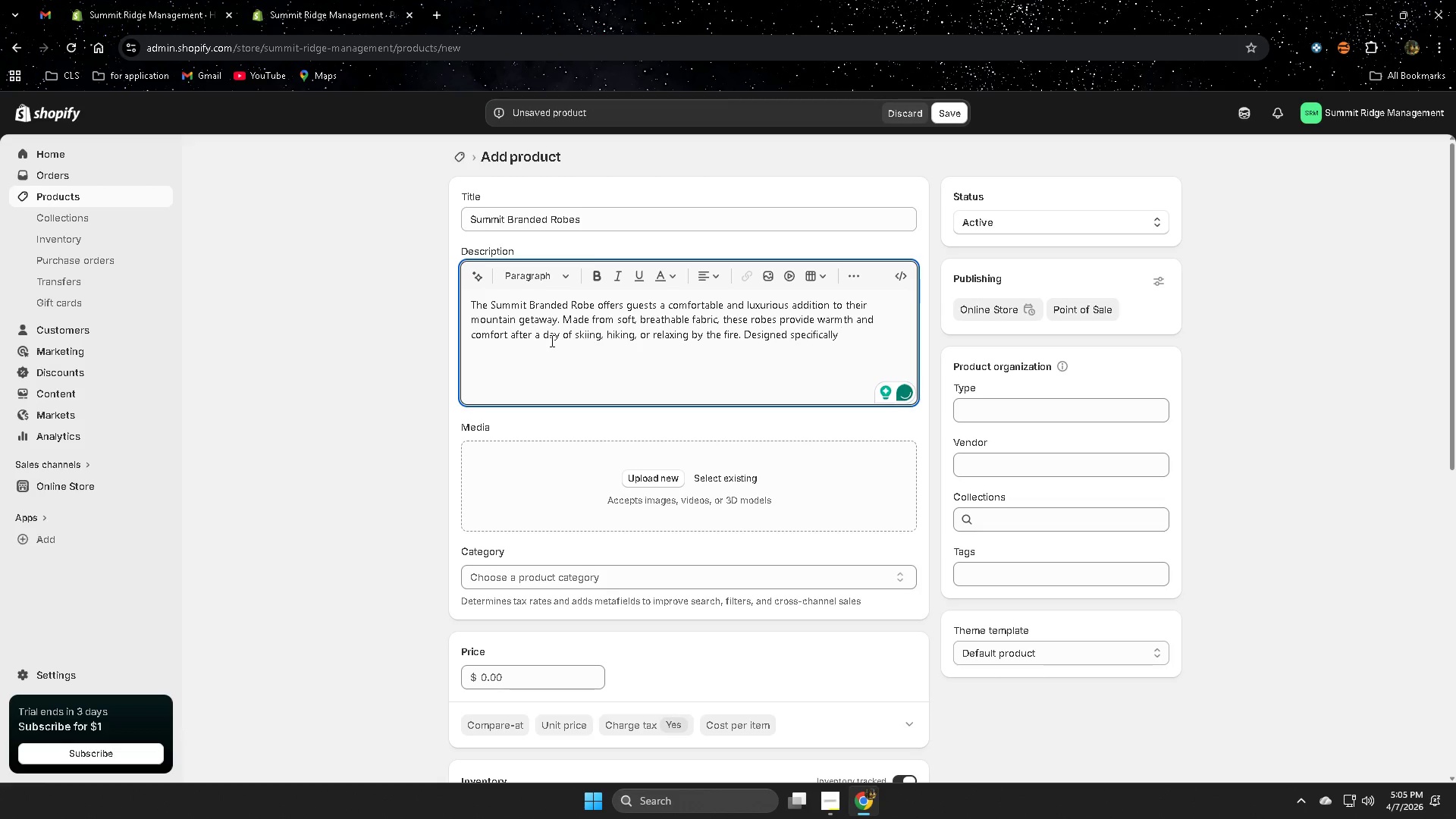 
type(for upscale)
 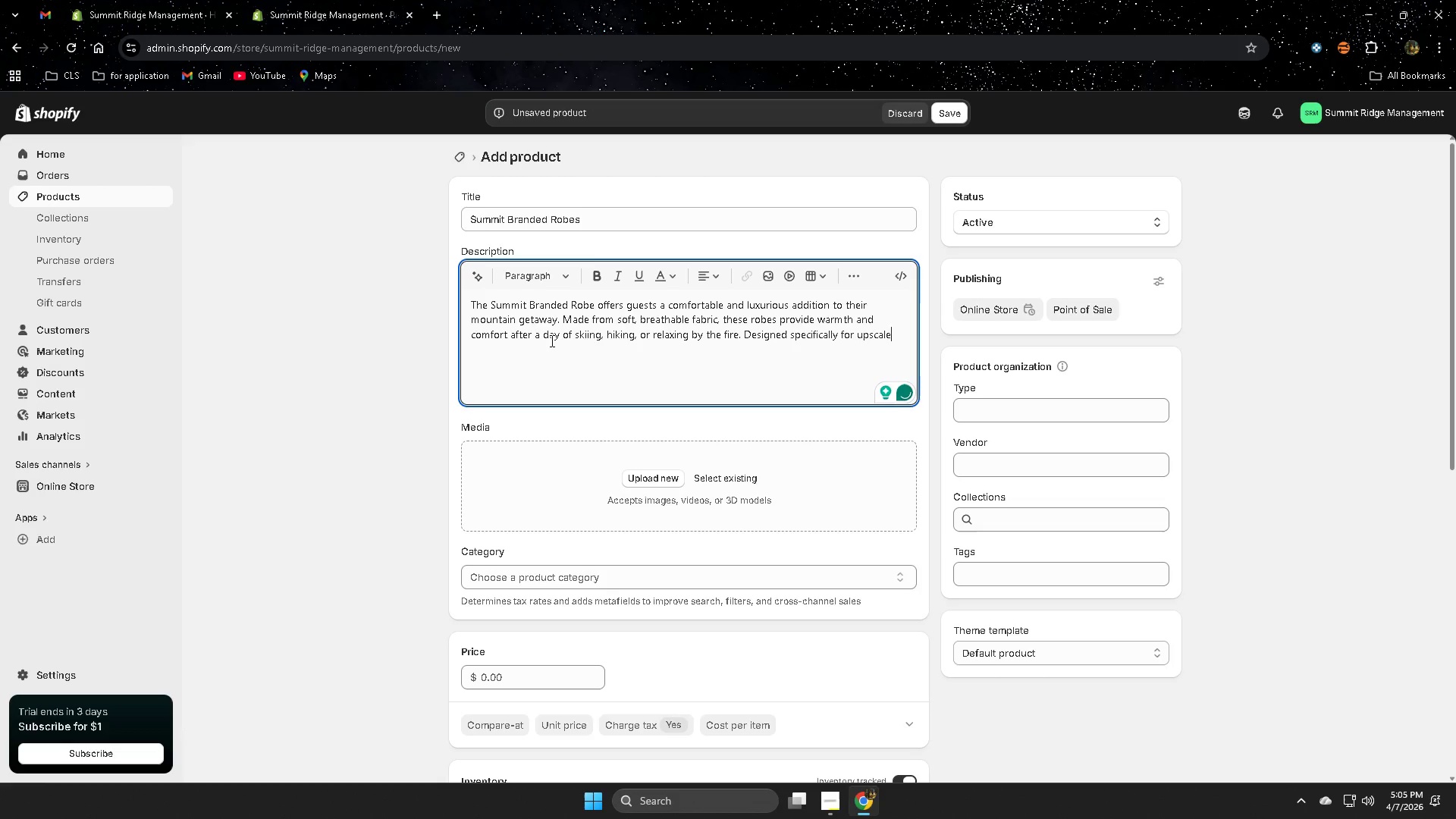 
type( vacationb)
key(Backspace)
 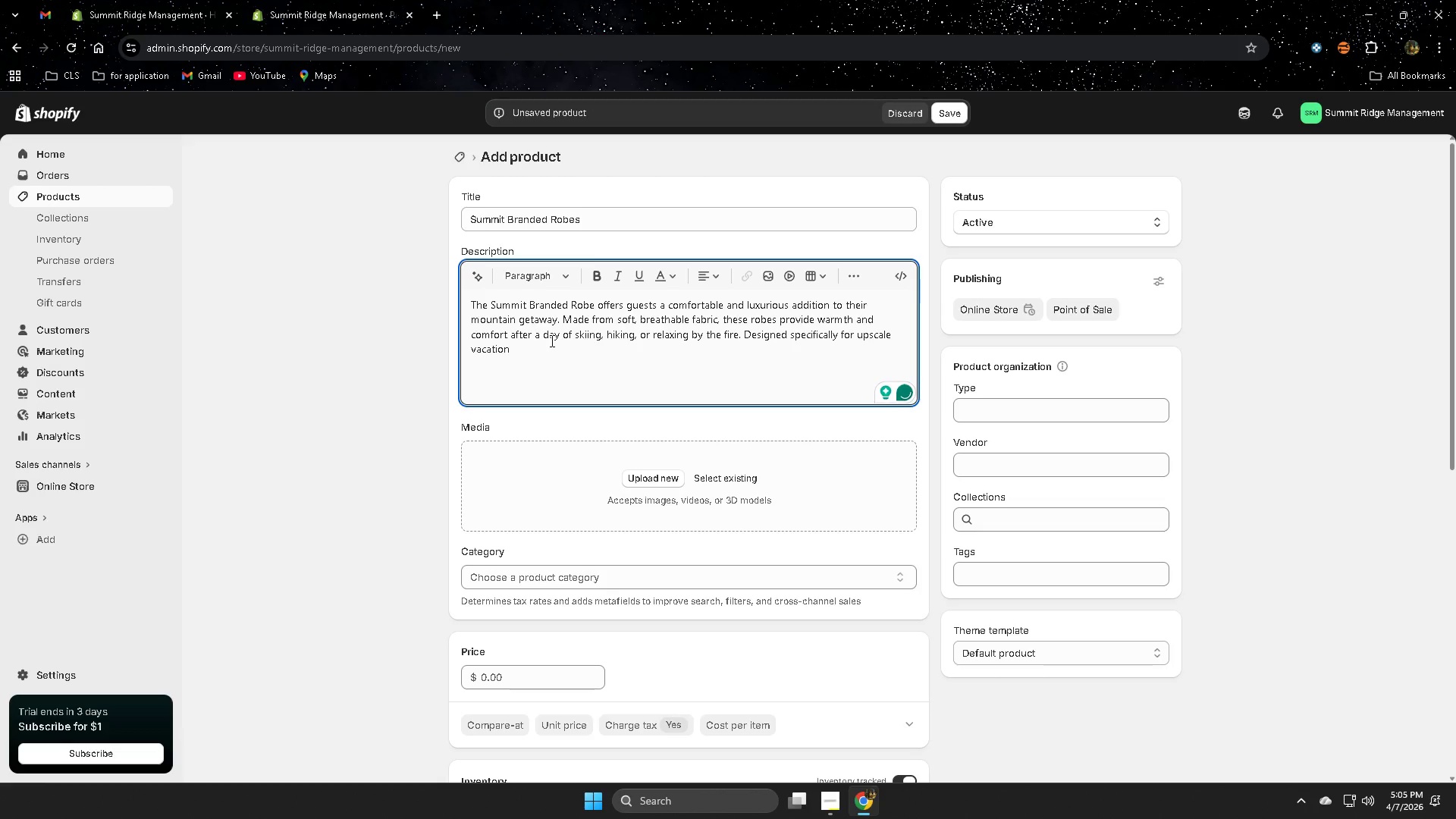 
wait(5.56)
 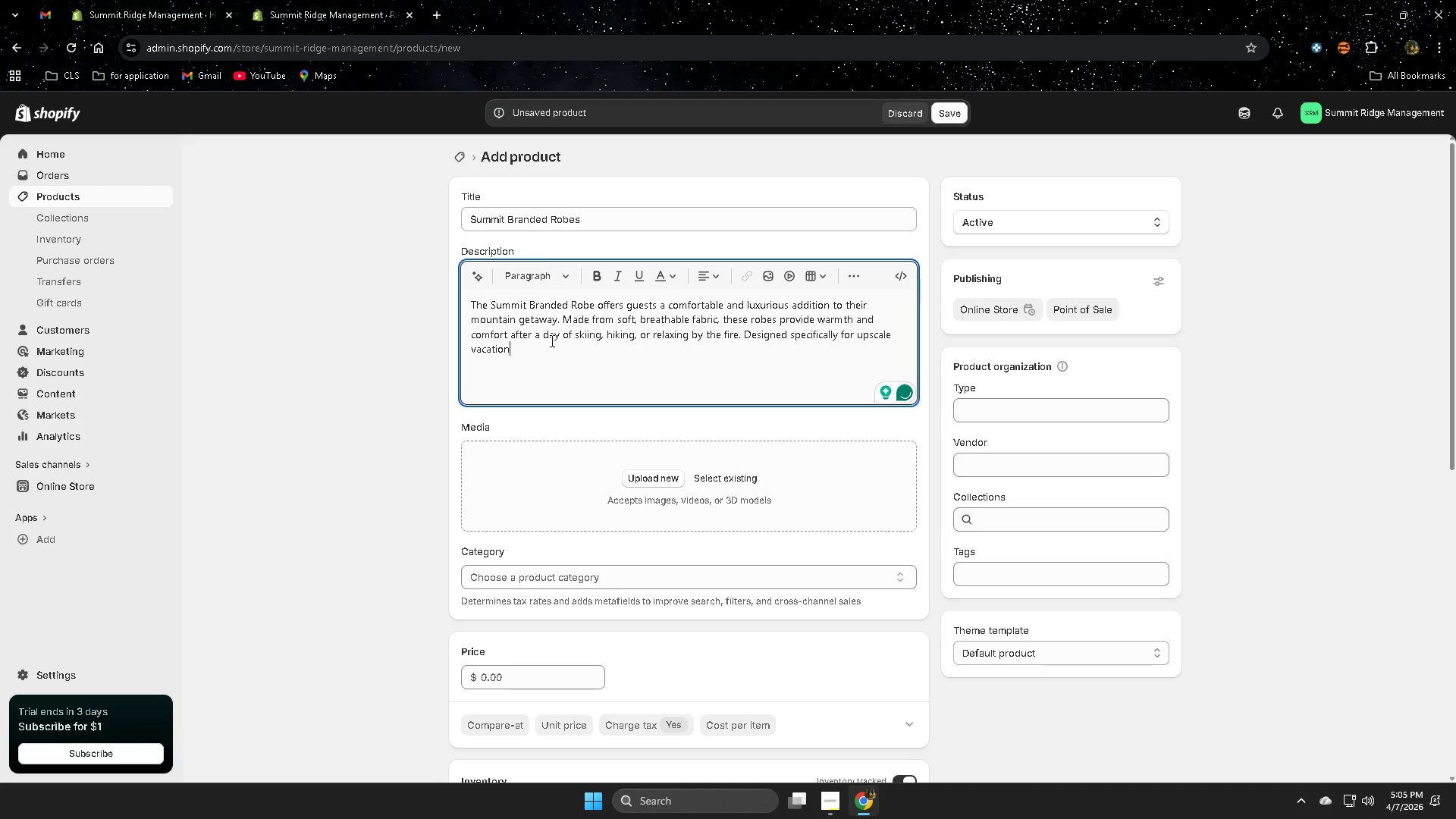 
type( rentals, these robes feature)
 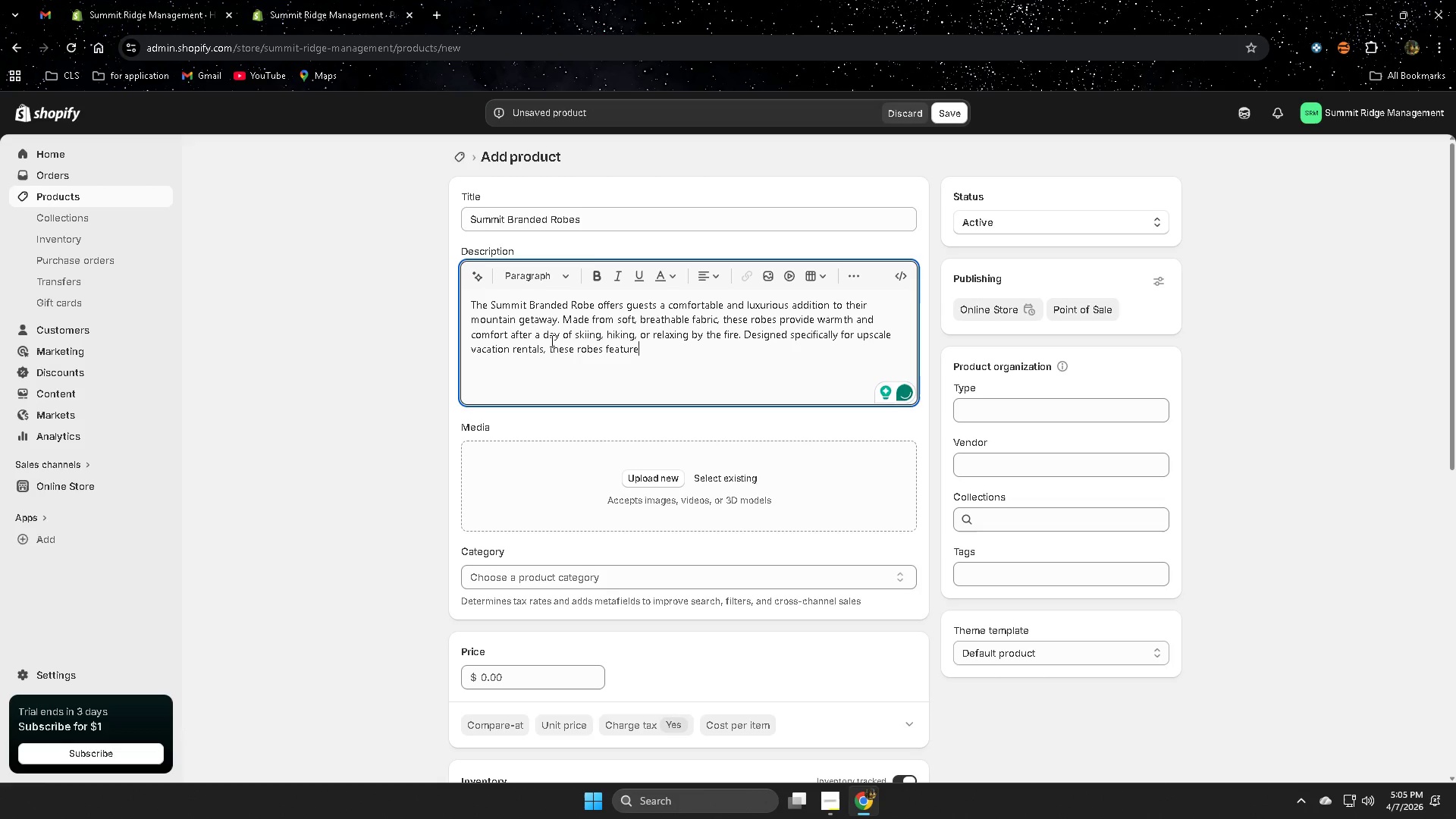 
type( subtle)
 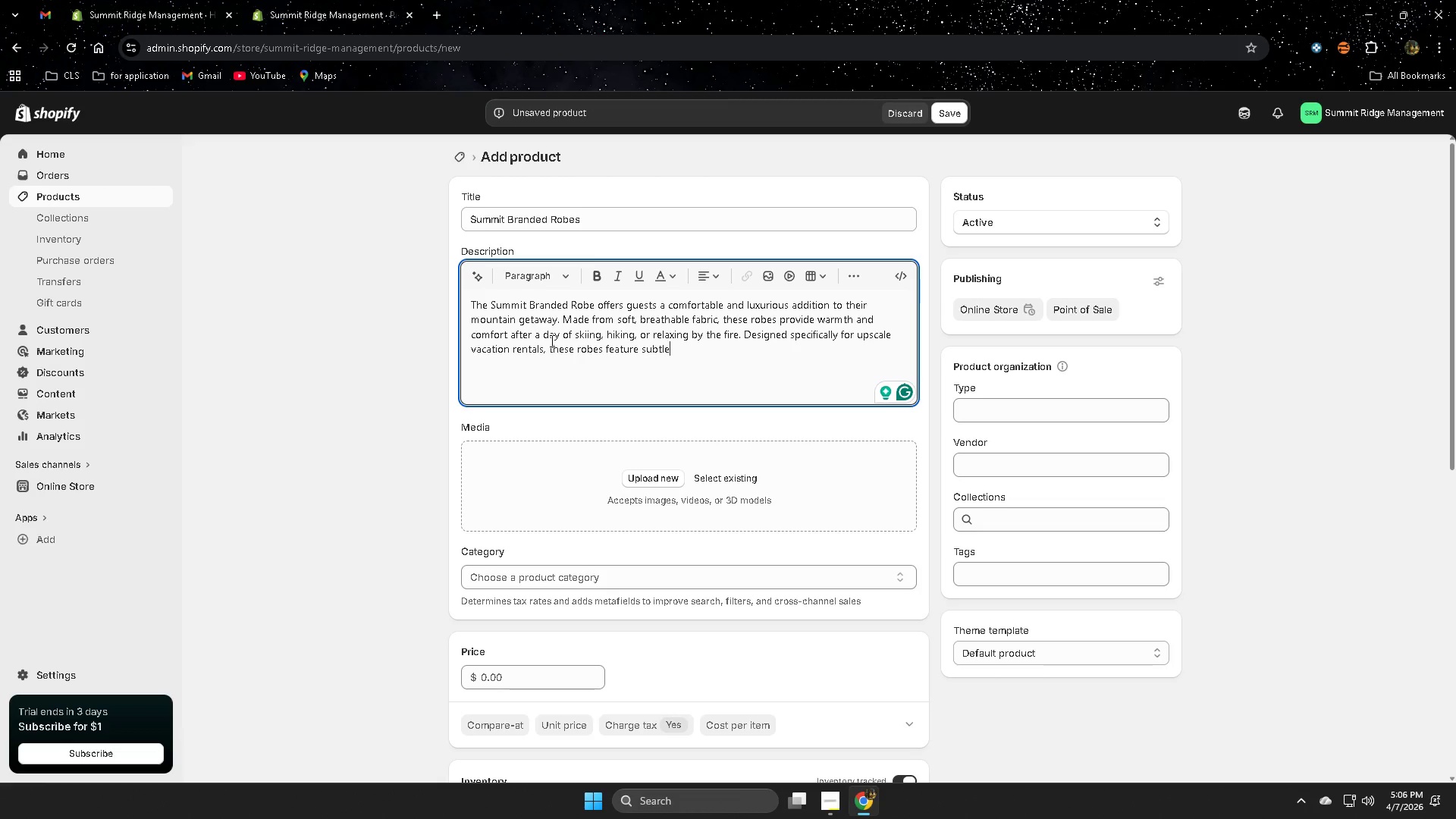 
wait(30.31)
 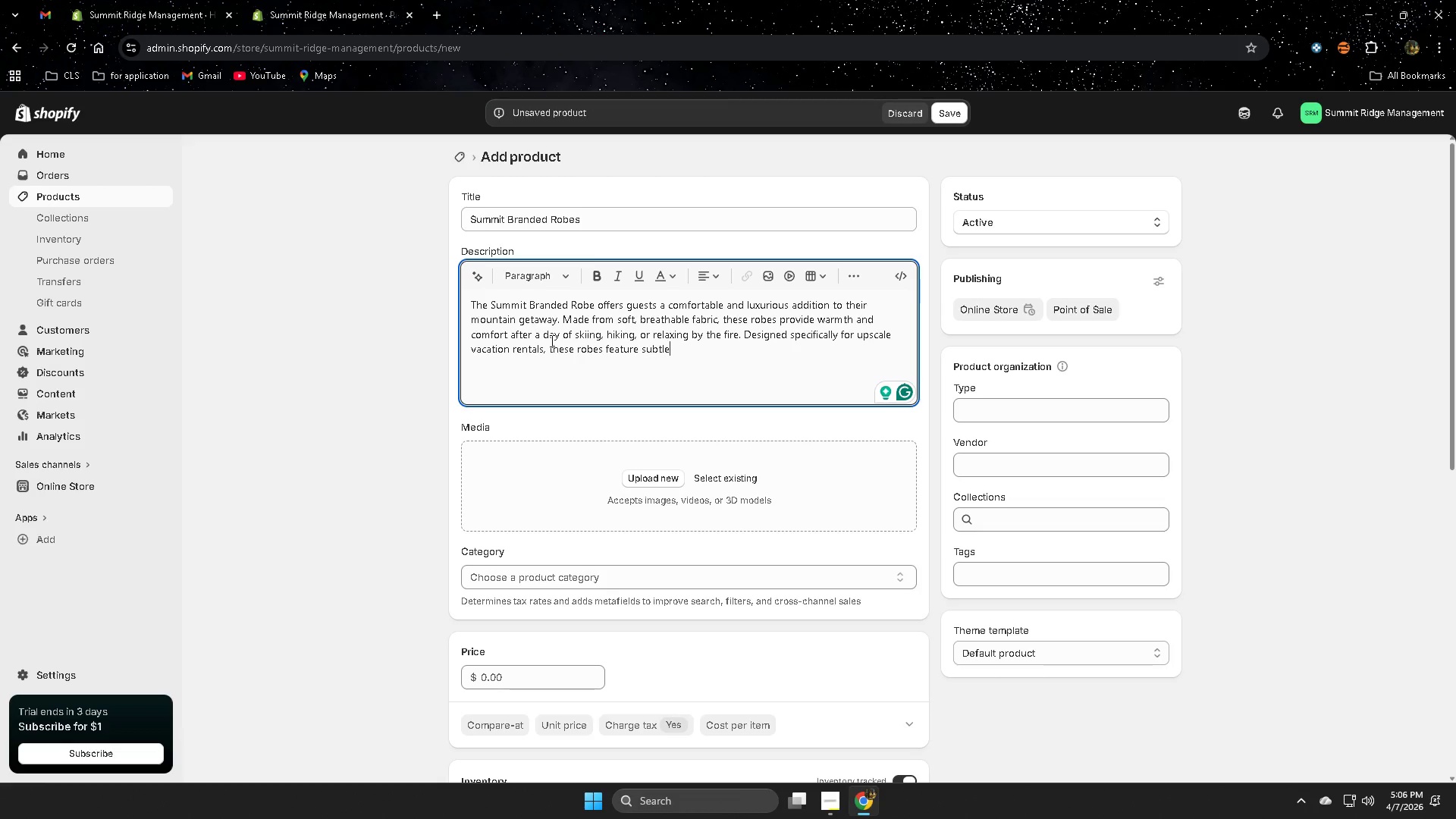 
type( Summit branding )
 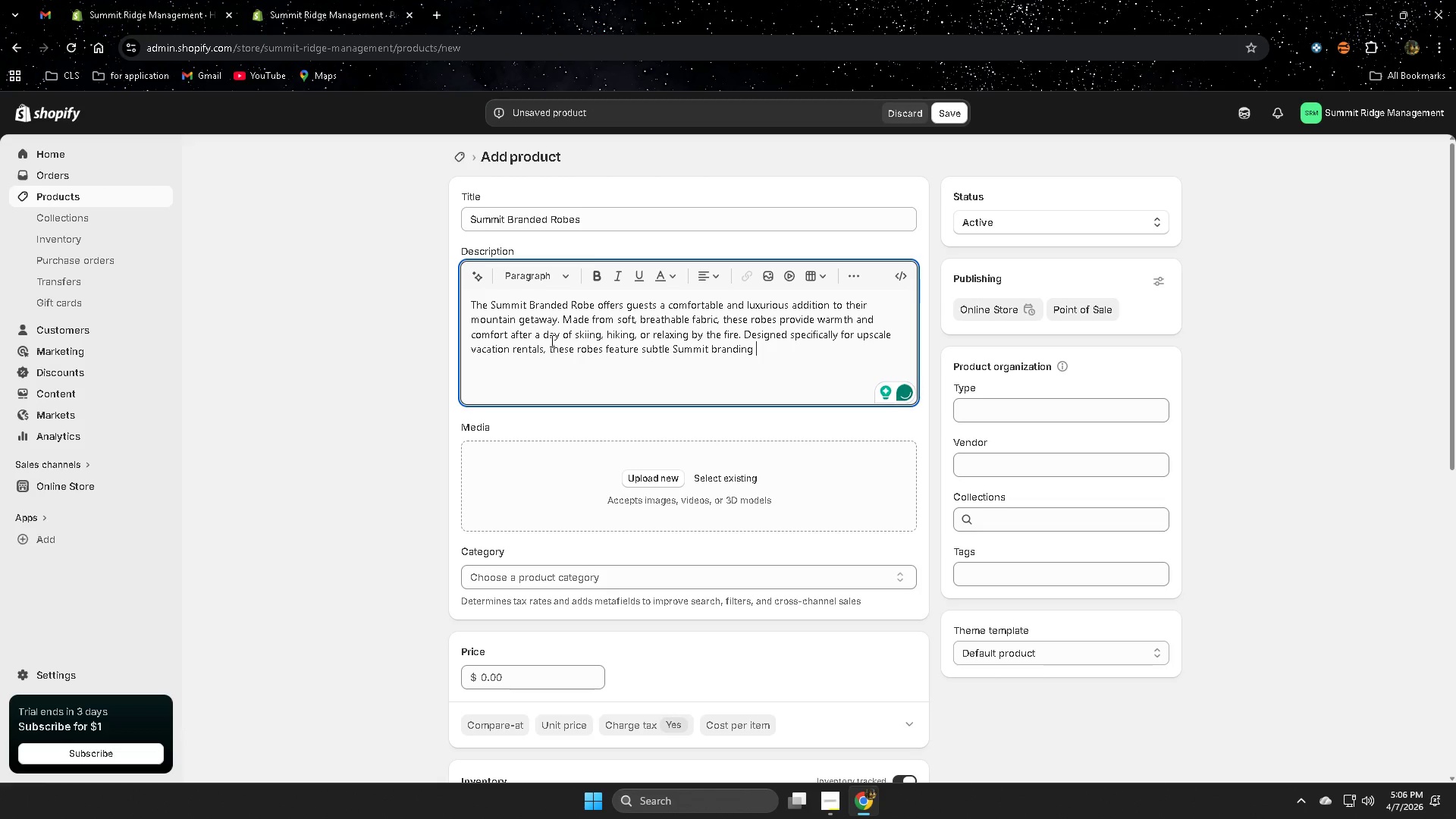 
type(that enhances the premium feel ofyour )
key(Backspace)
key(Backspace)
key(Backspace)
key(Backspace)
key(Backspace)
type( your property)
 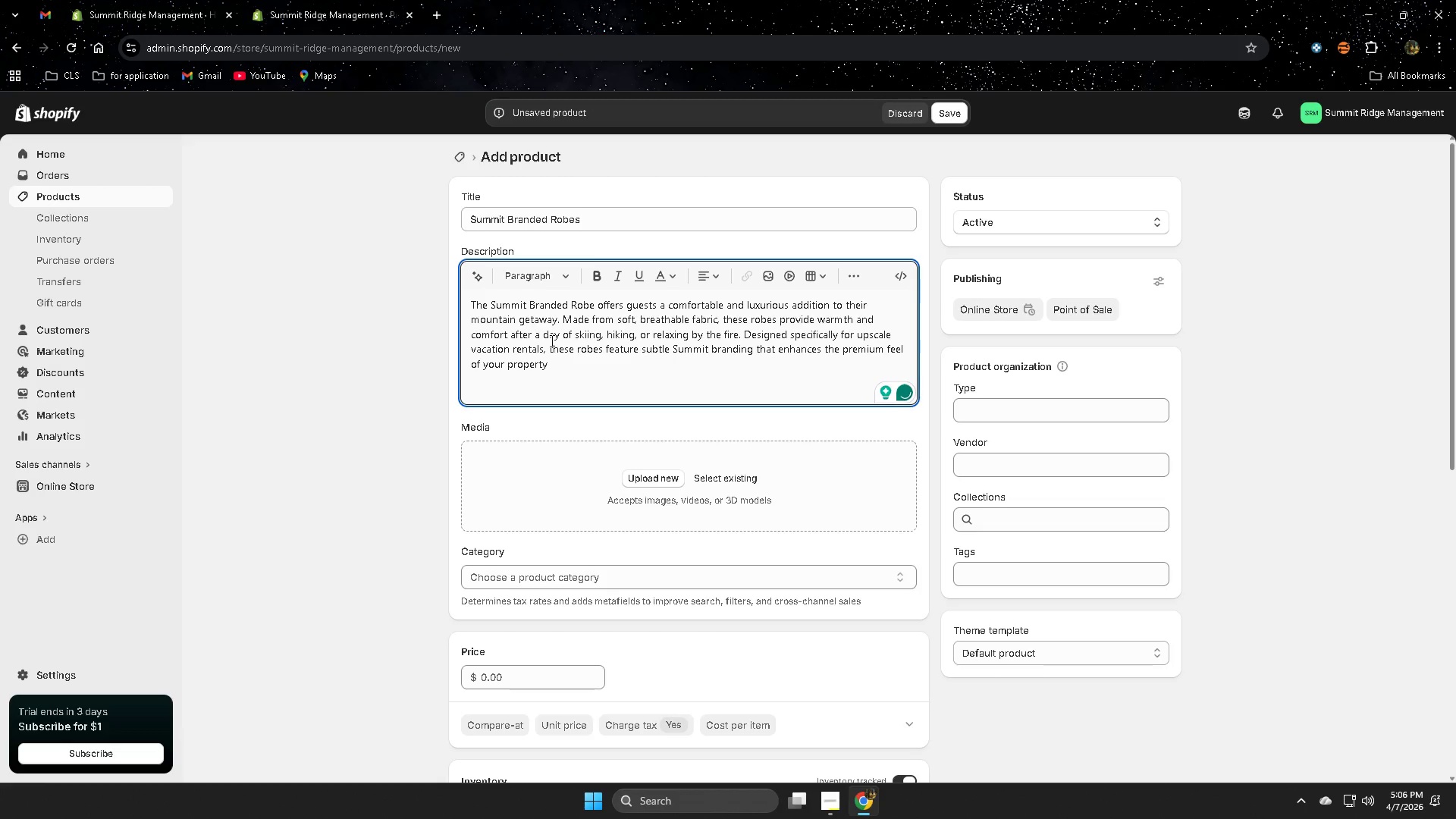 
type( while maintaining a timeless adn )
key(Backspace)
key(Backspace)
key(Backspace)
type(nd elefant)
key(Backspace)
key(Backspace)
key(Backspace)
key(Backspace)
type(gant)
 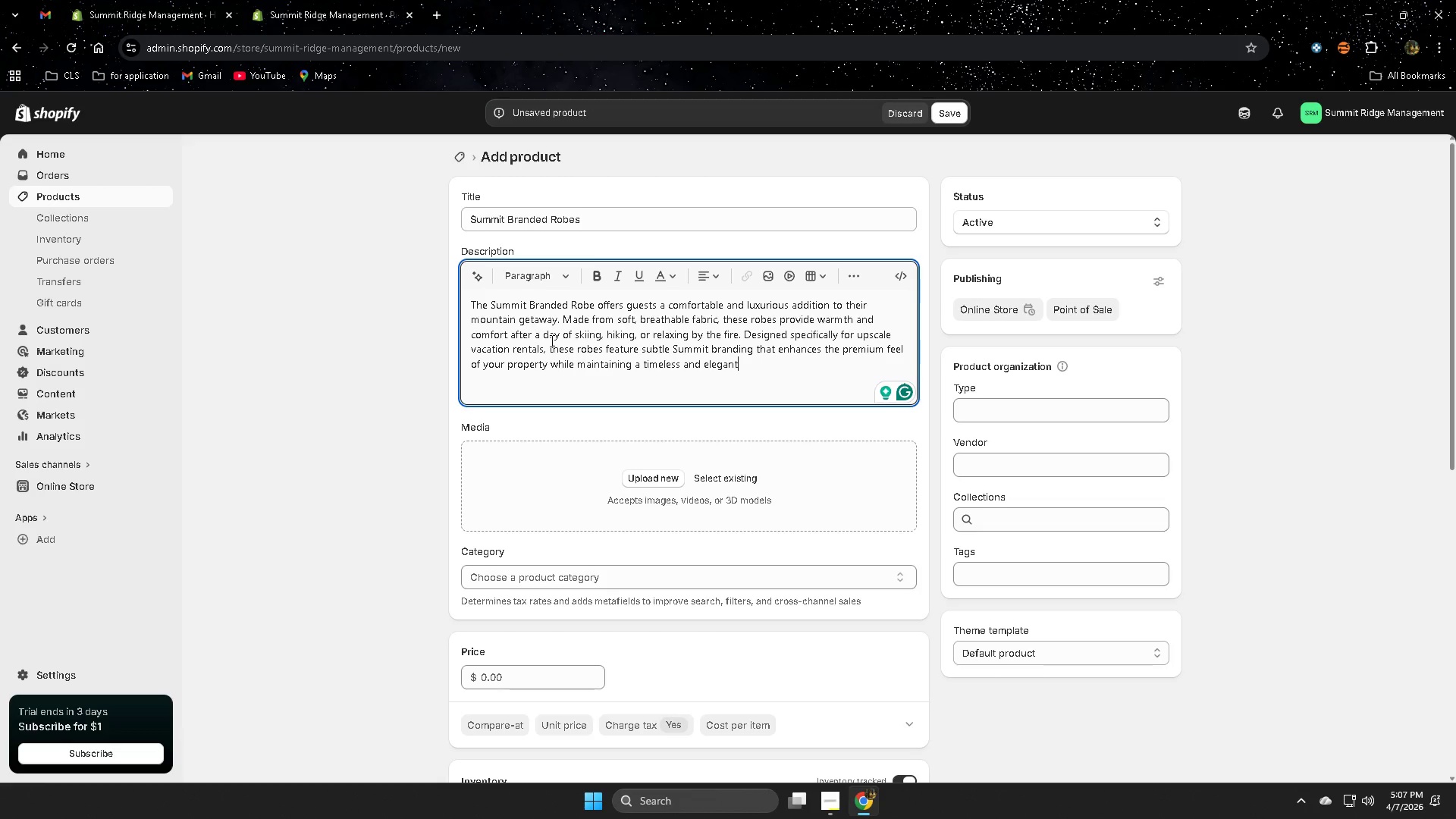 
wait(67.86)
 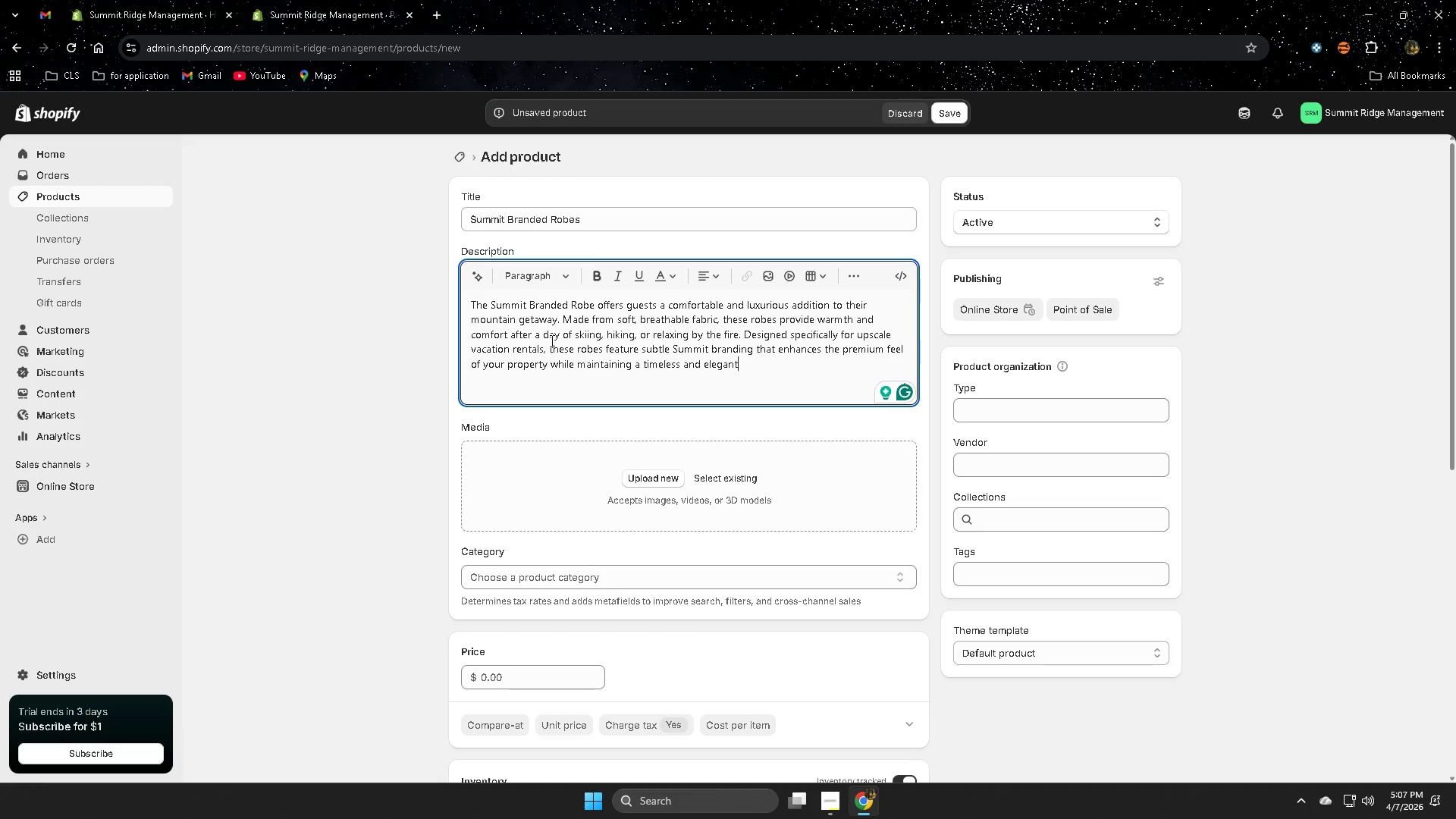 
type( as)
key(Backspace)
key(Backspace)
type(appeara)
 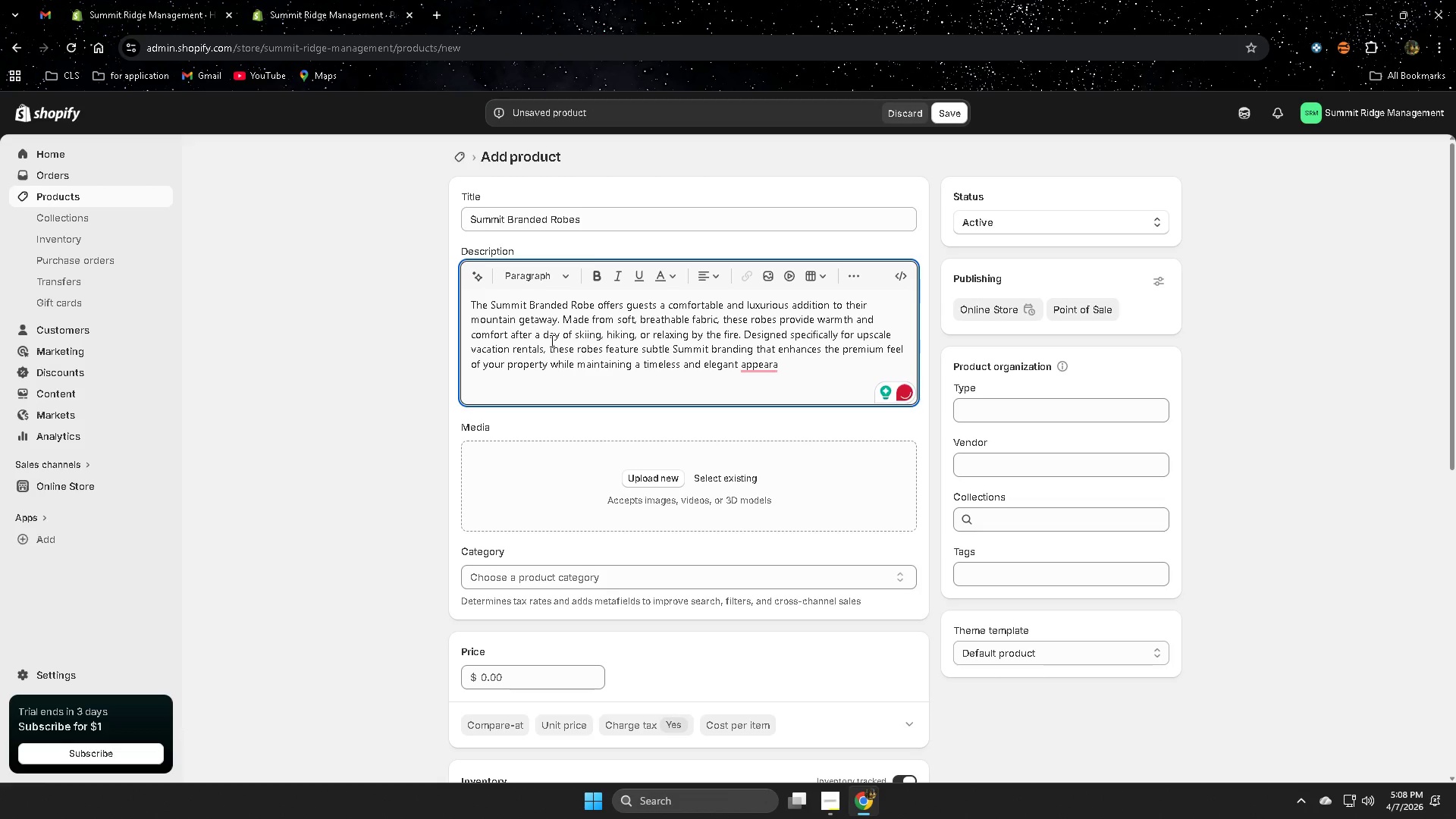 
type(nce. They are lightweight)
 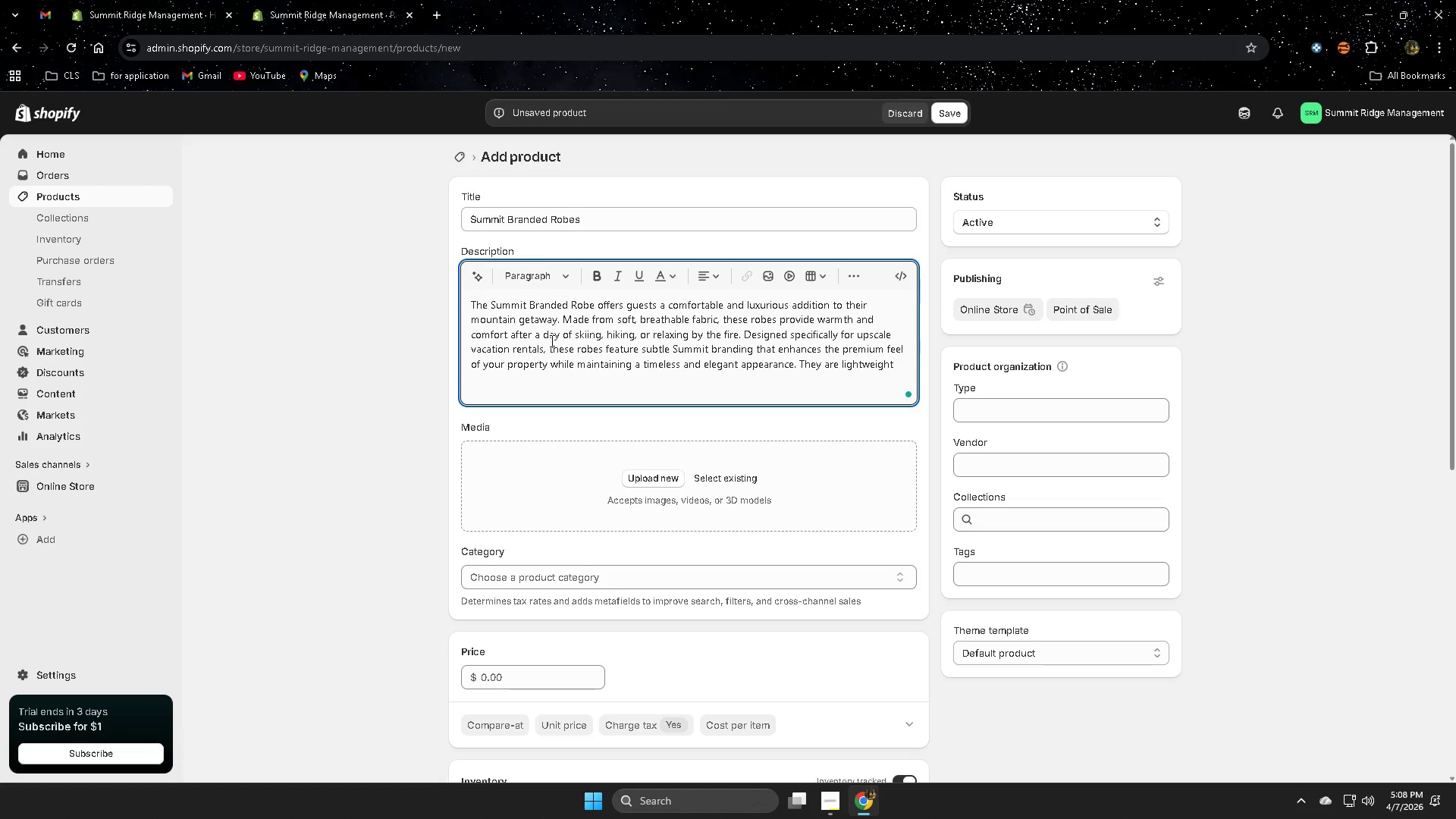 
type( enough for easy laundry turnover but durable enough)
 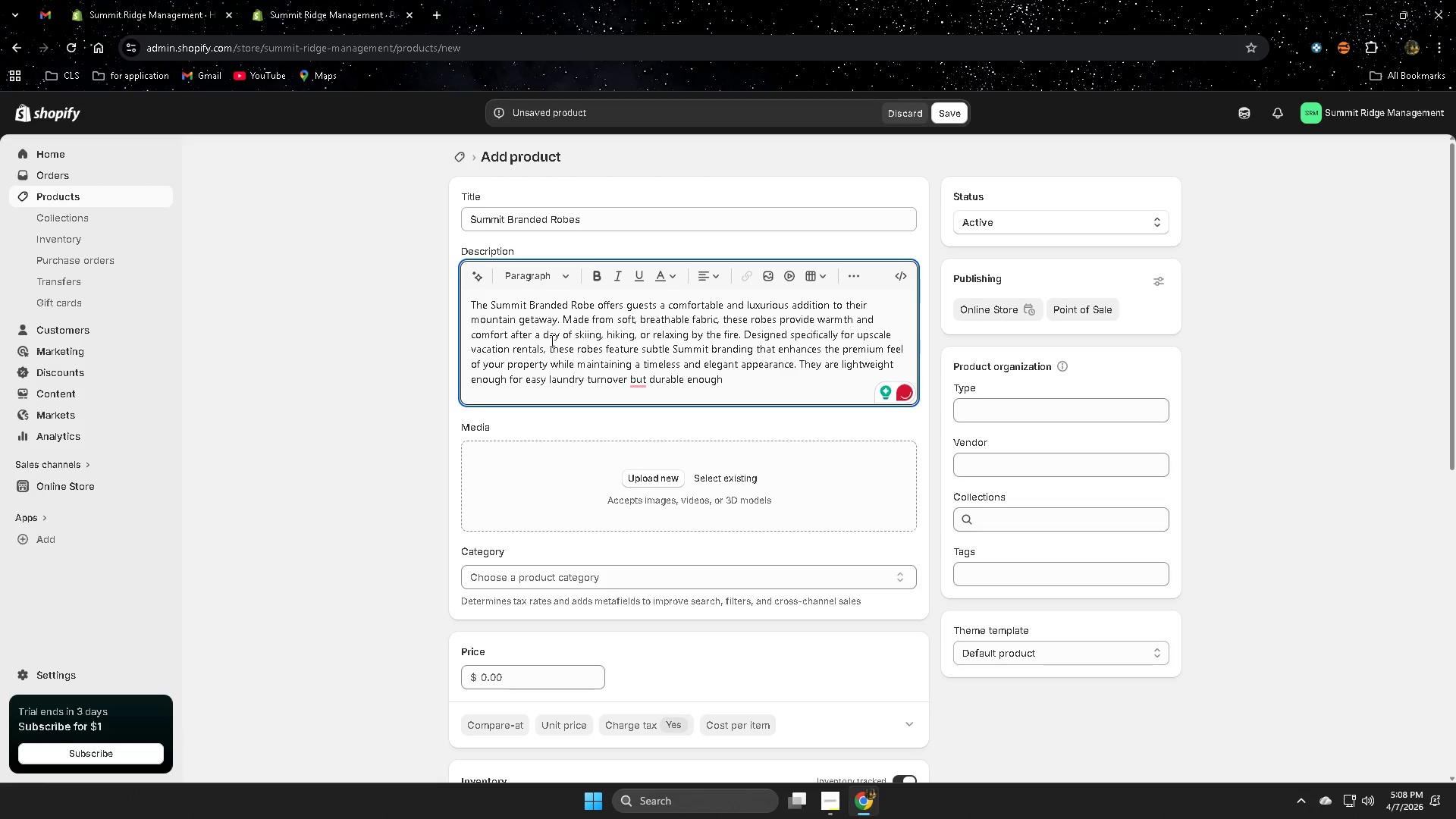 
type(to )
key(Backspace)
key(Backspace)
key(Backspace)
type( to withstabd[Insert])
key(Backspace)
key(Backspace)
type(nd )
 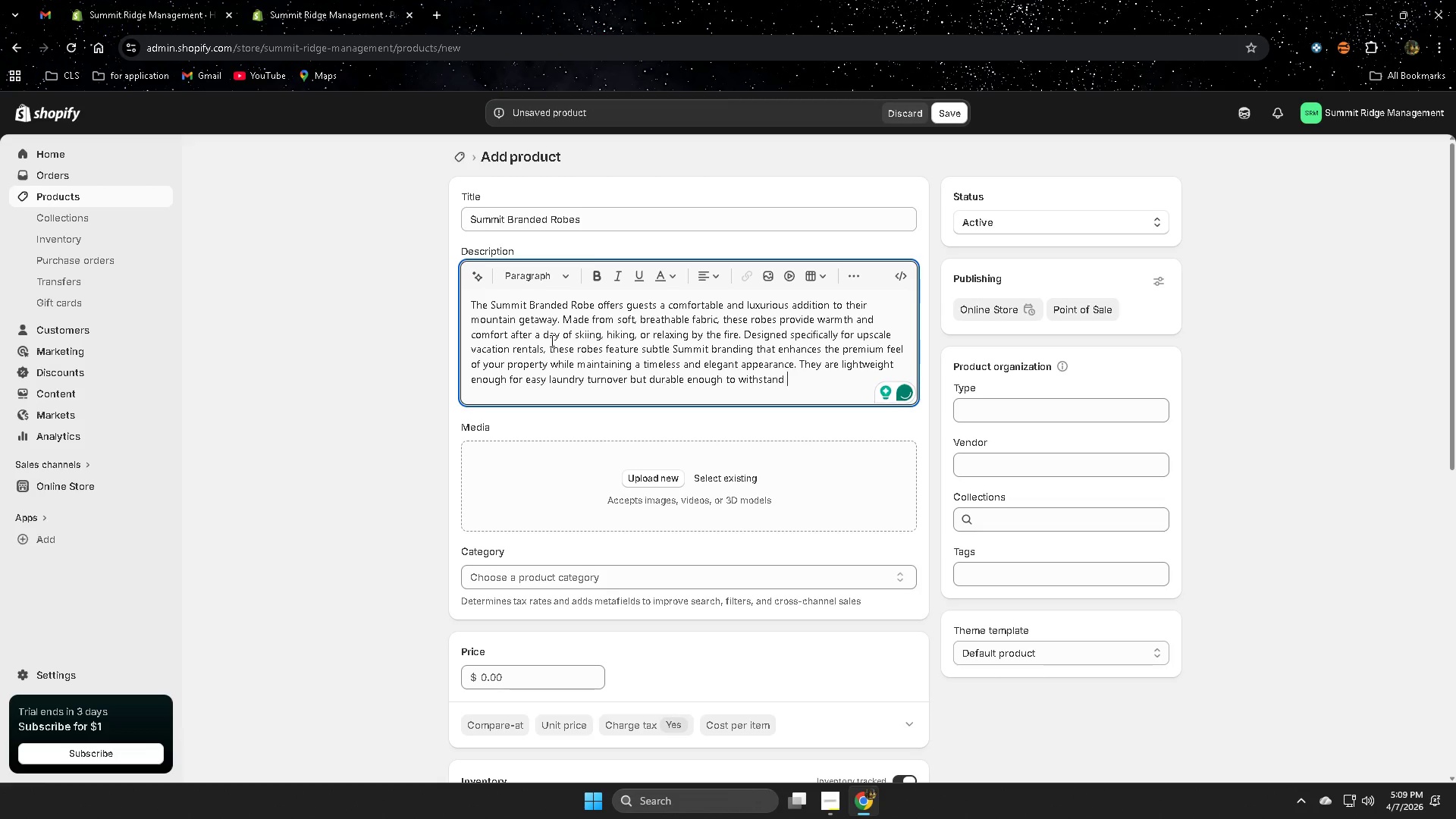 
wait(5.49)
 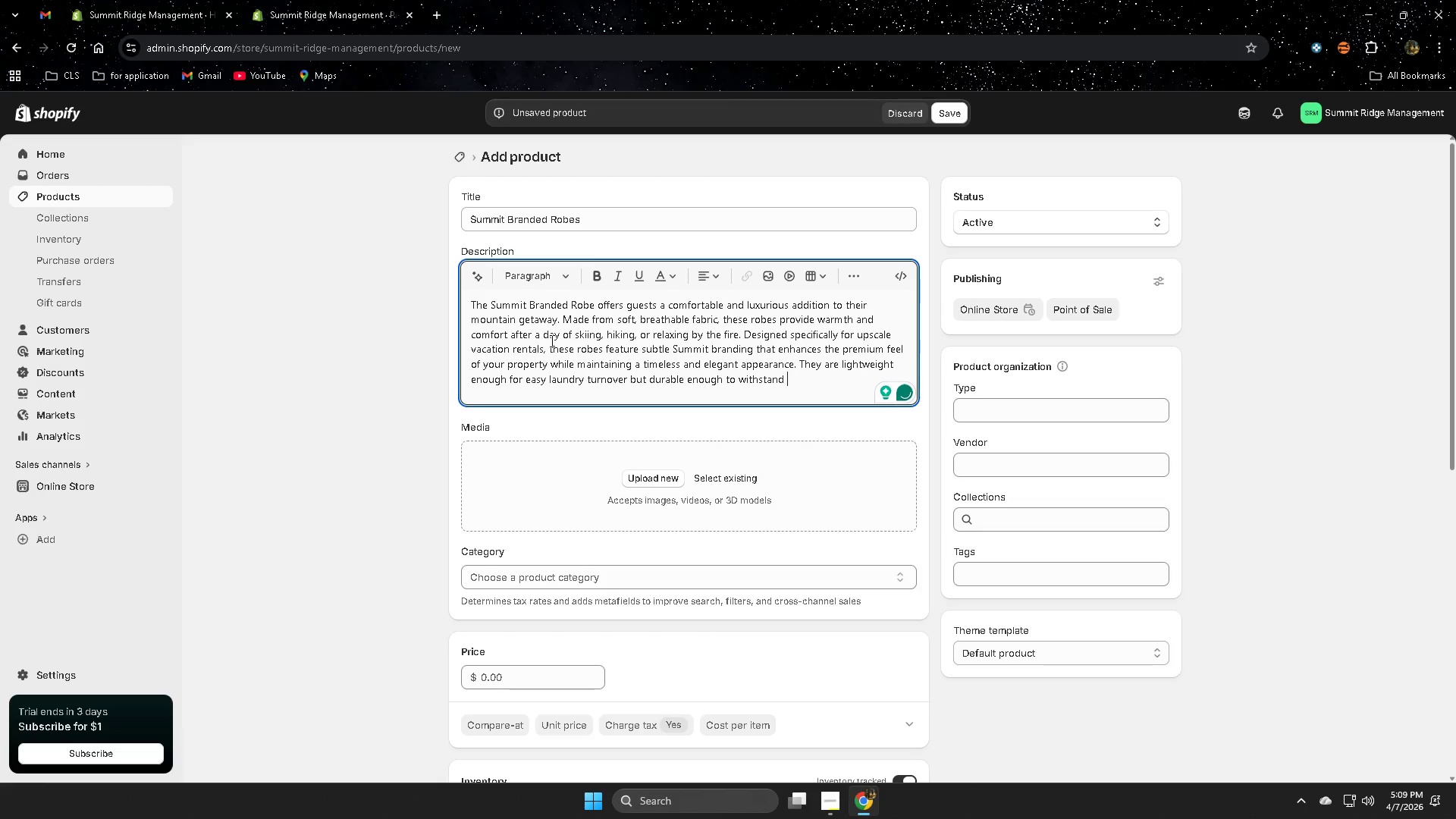 
type(frequent guest use. )
 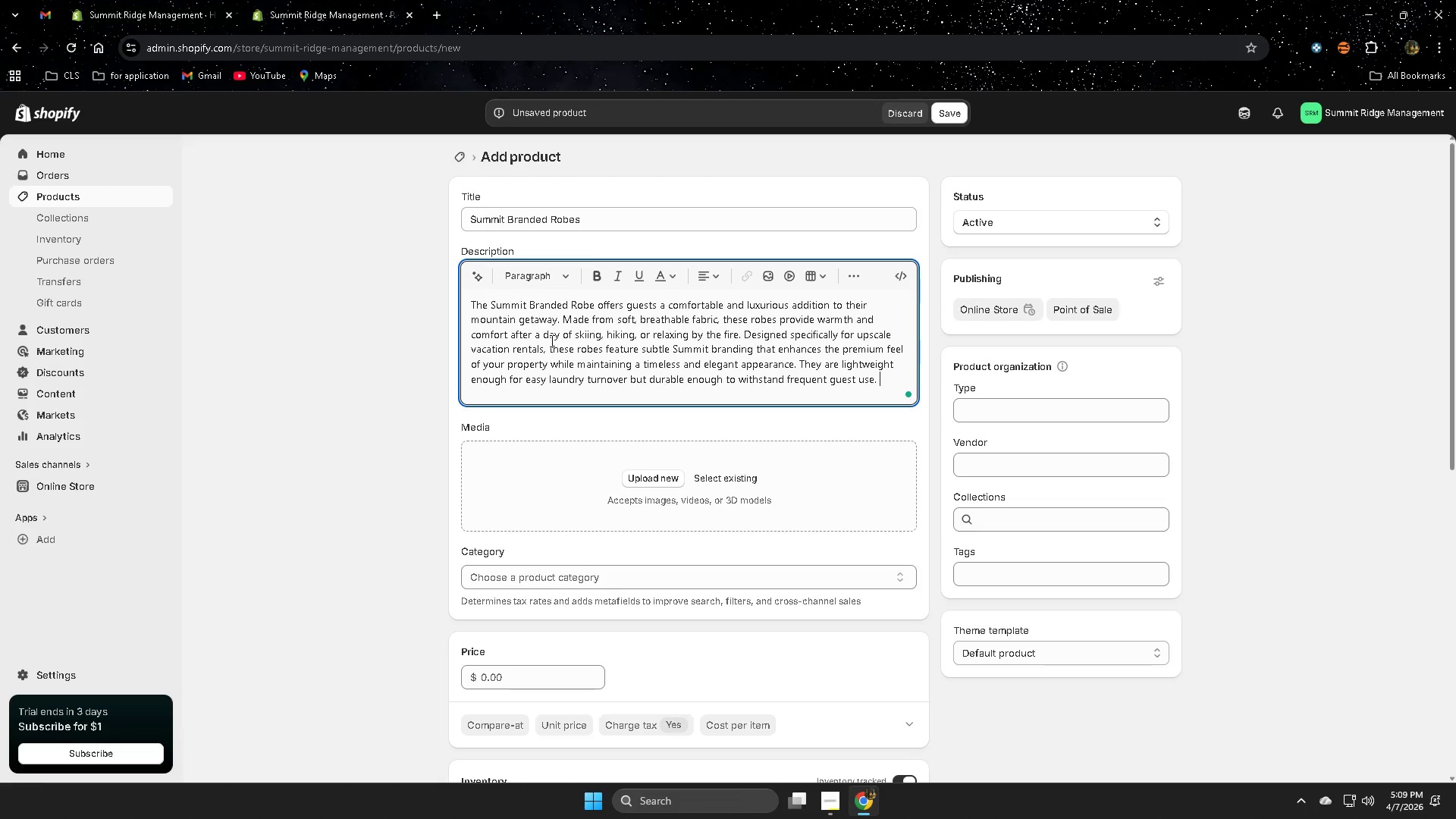 
type(Property owners appreciate the convenience)
 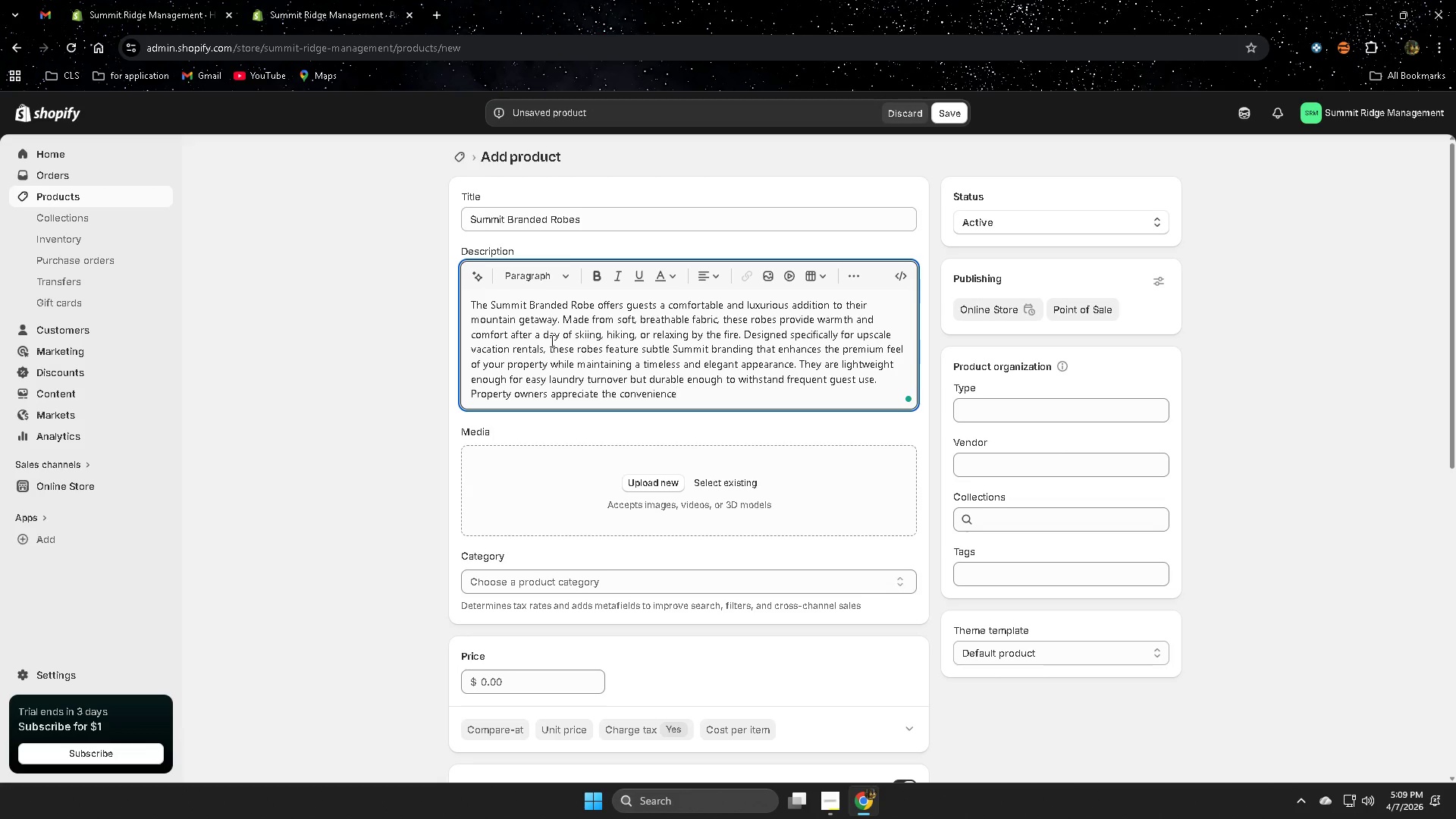 
type( od )
key(Backspace)
key(Backspace)
type(f stocking high )
key(Backspace)
type(-quality robes that elevate the guest experience and reinforce a luxury brabd)
key(Backspace)
key(Backspace)
type(nd e)
key(Backspace)
type(identity. These robes are especially populat)
key(Backspace)
type(r in properties featuring hot tubs, saunas, or spa-inspired bathrooms. Wheter)
key(Backspace)
key(Backspace)
type(her used)
 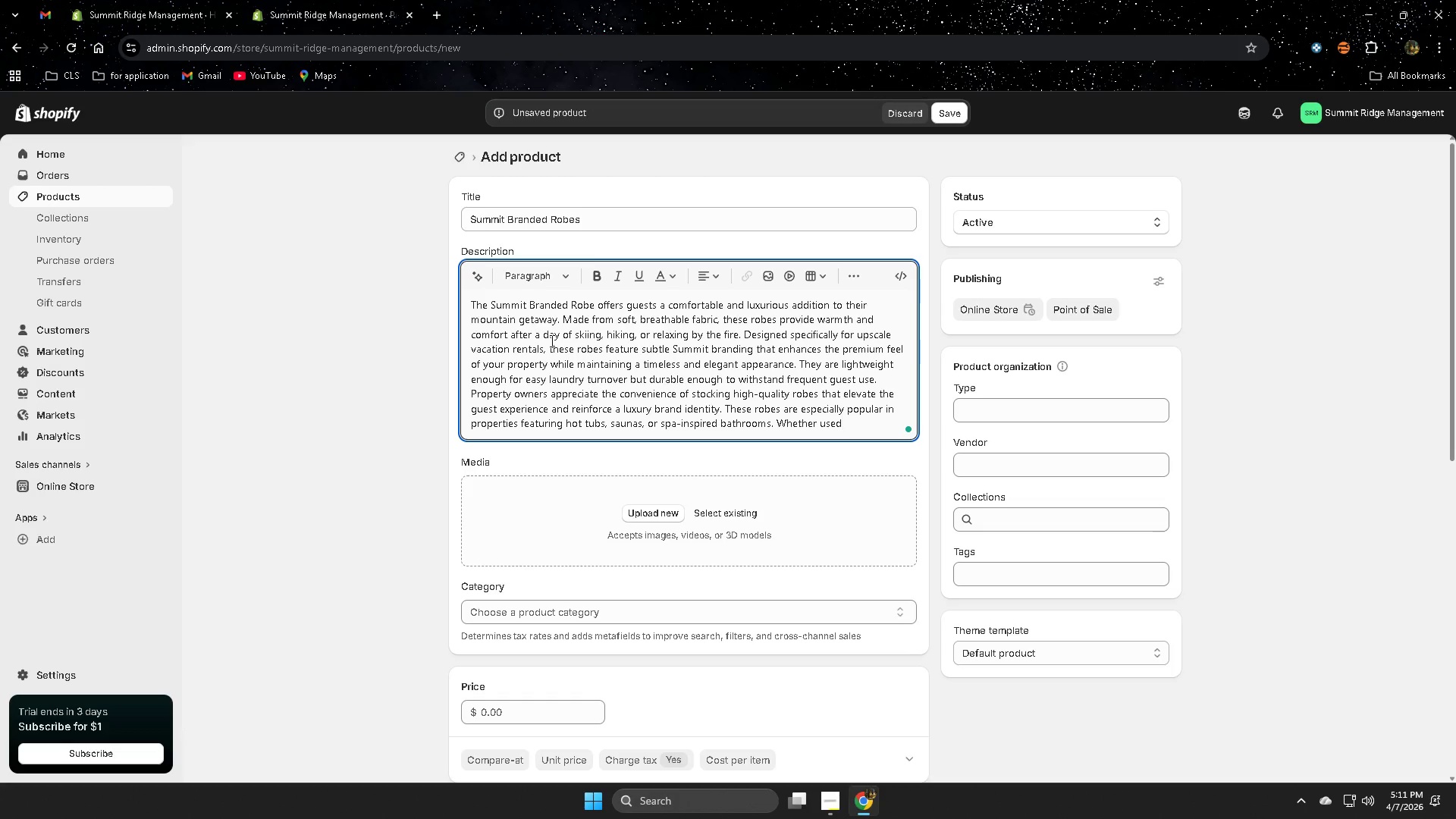 
wait(6.42)
 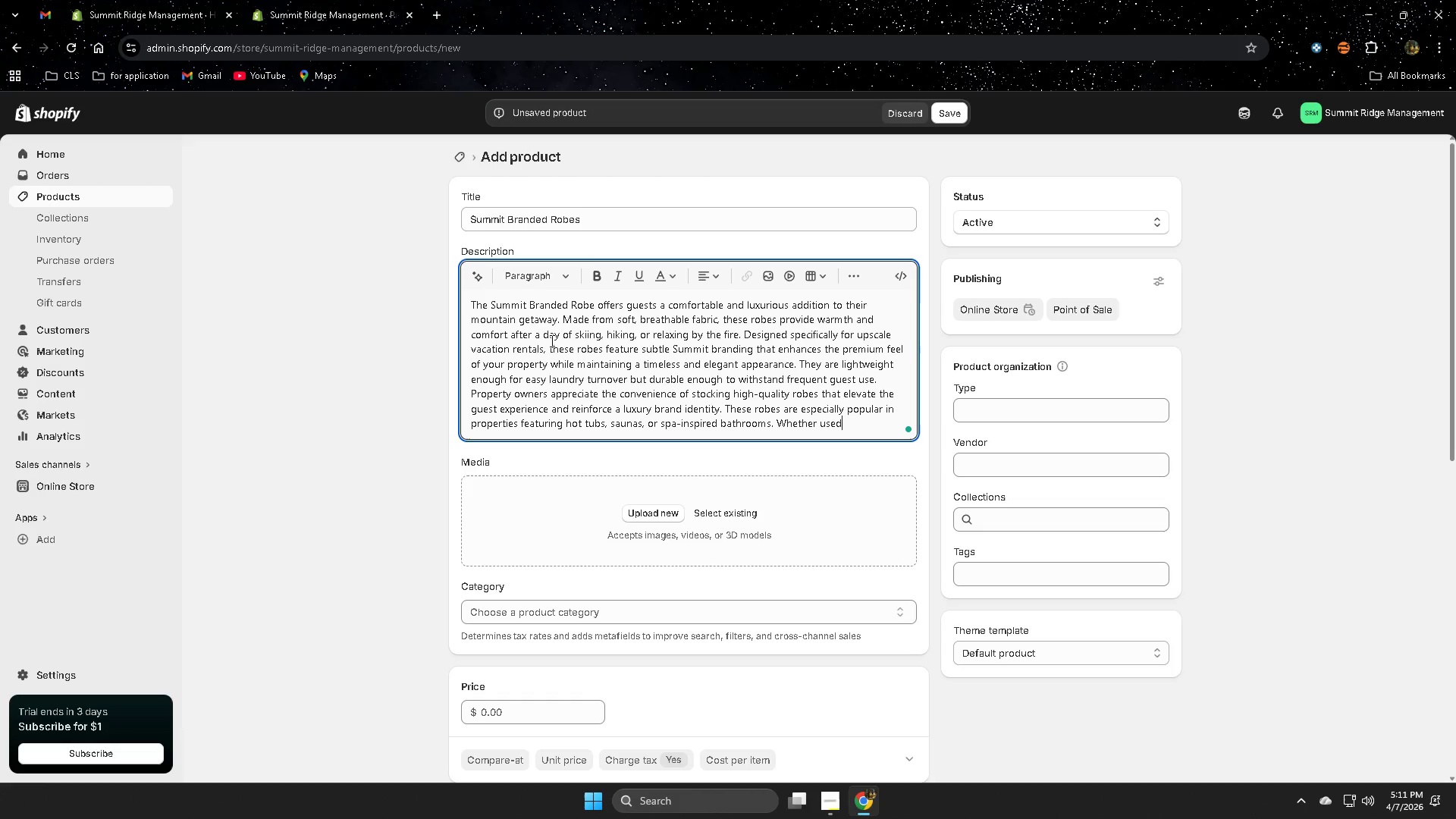 
type( in boutique cabins)
 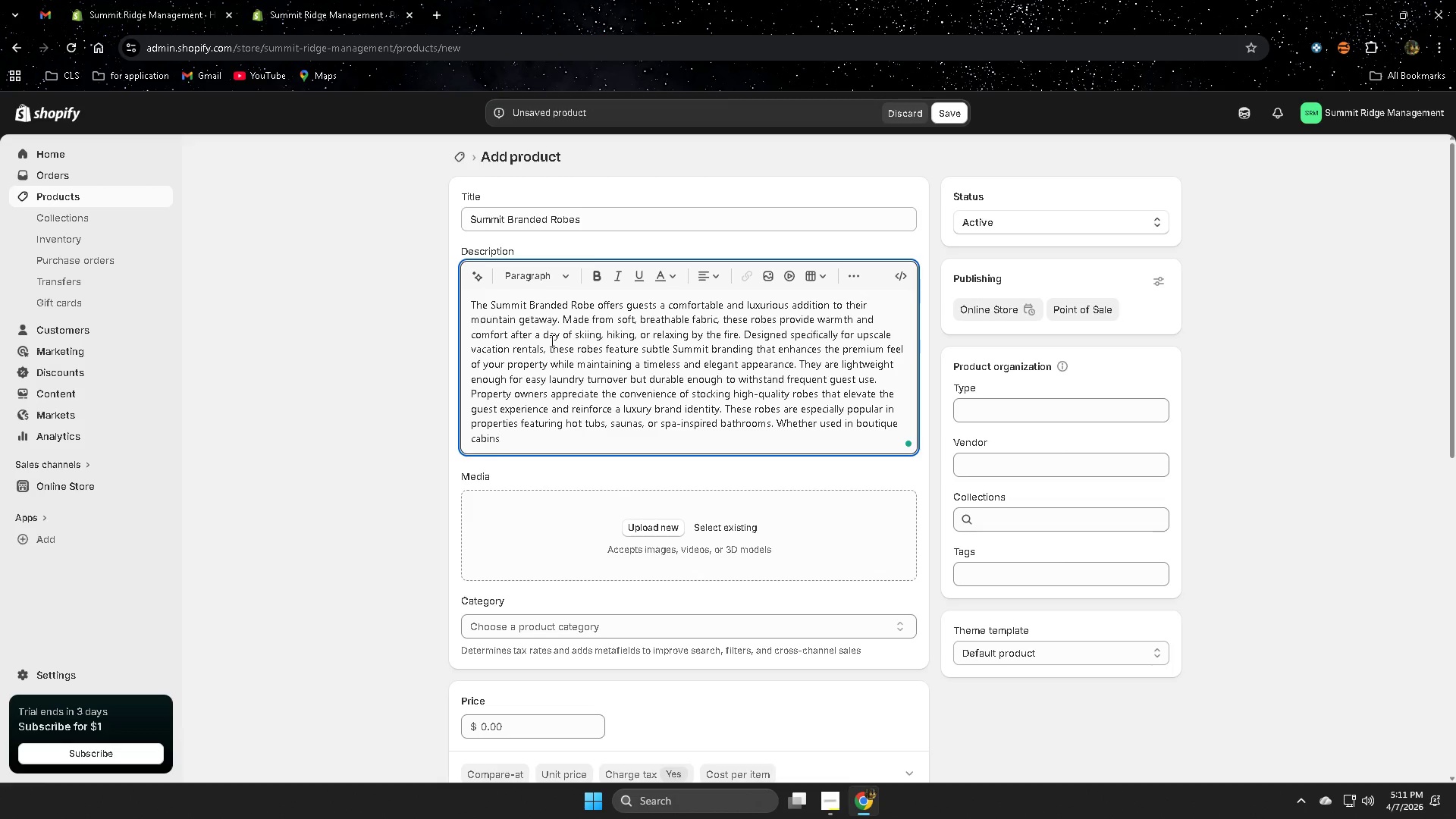 
wait(6.31)
 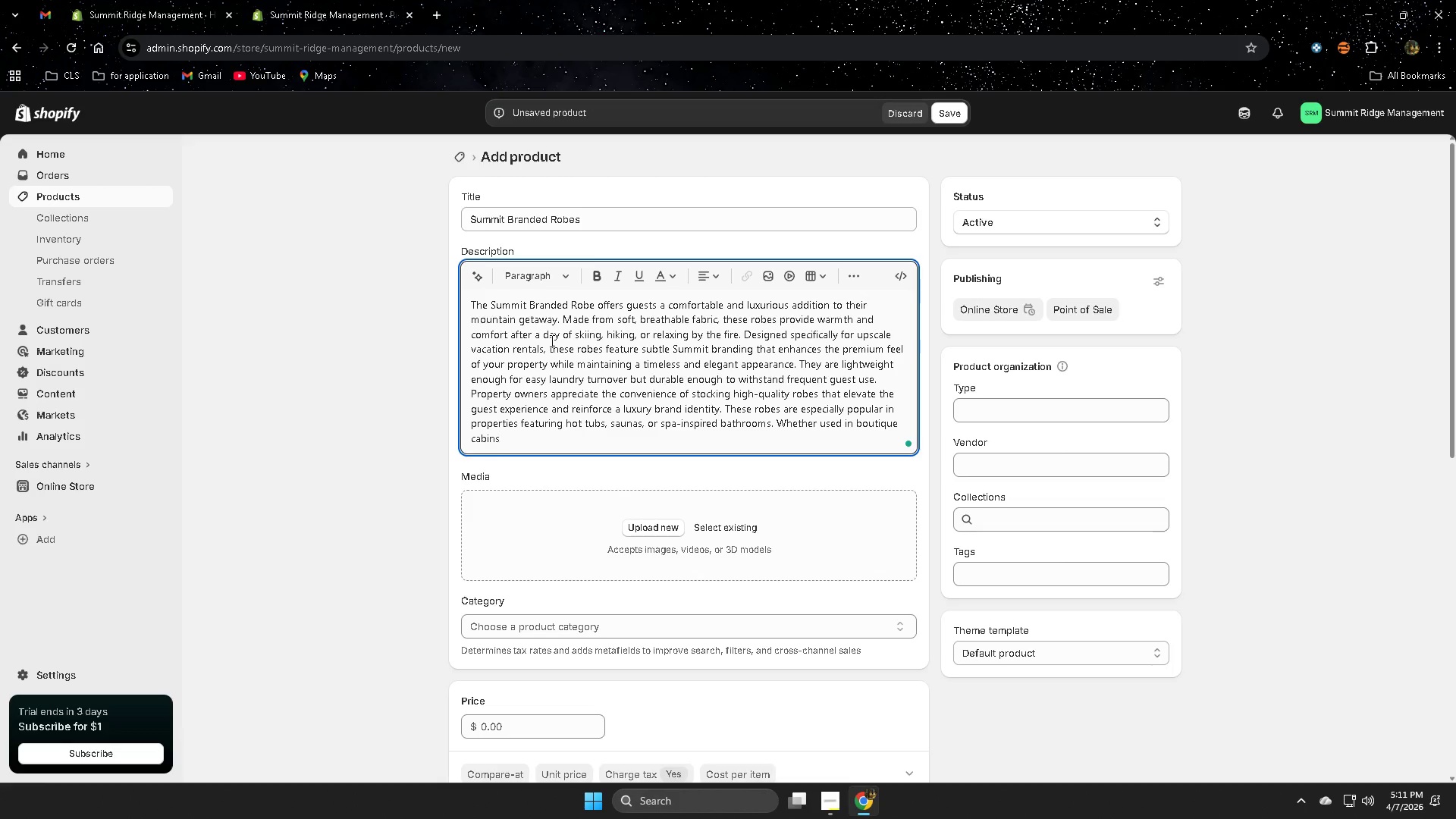 
type( or lag)
key(Backspace)
type(rge)
 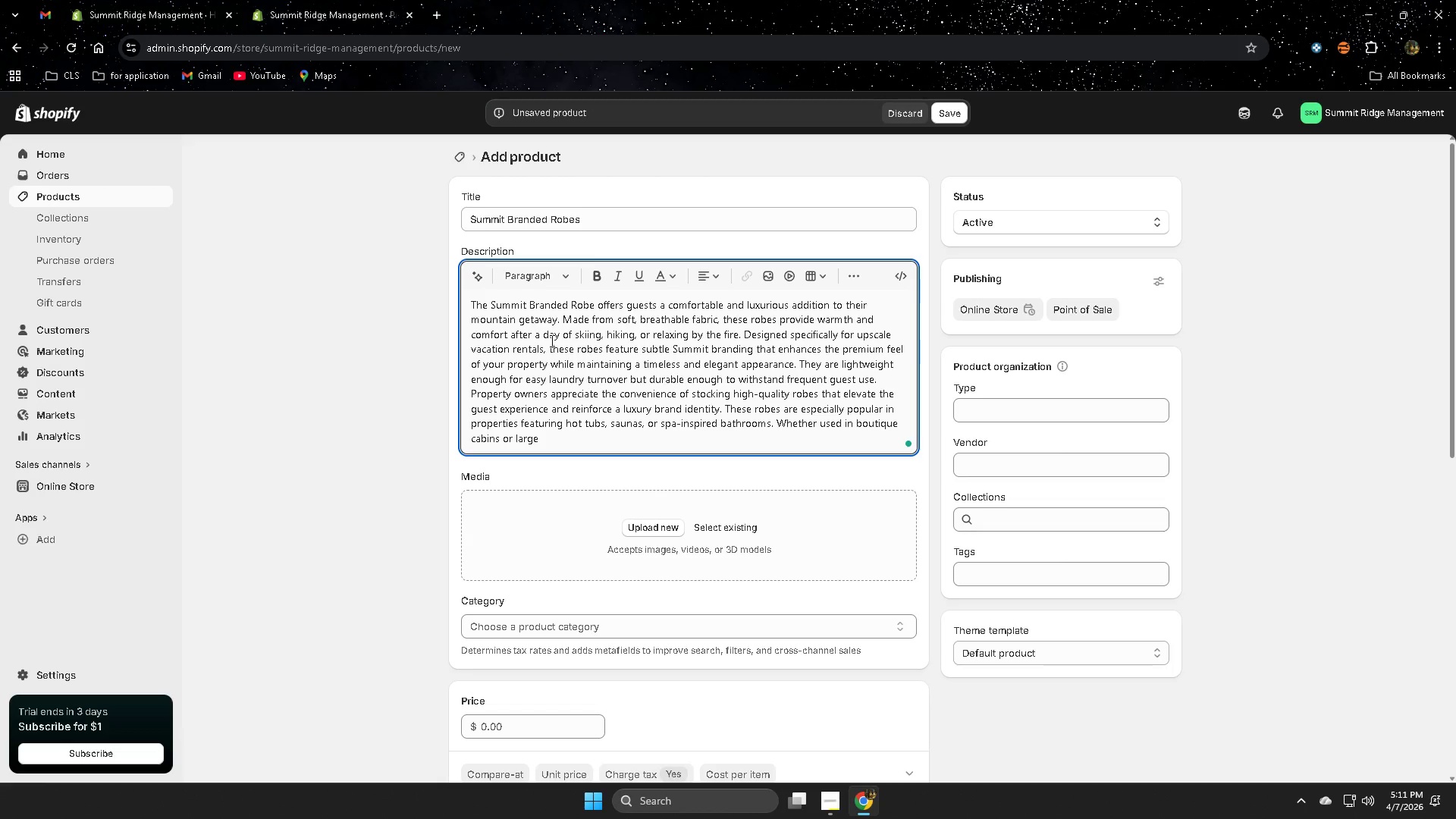 
wait(5.48)
 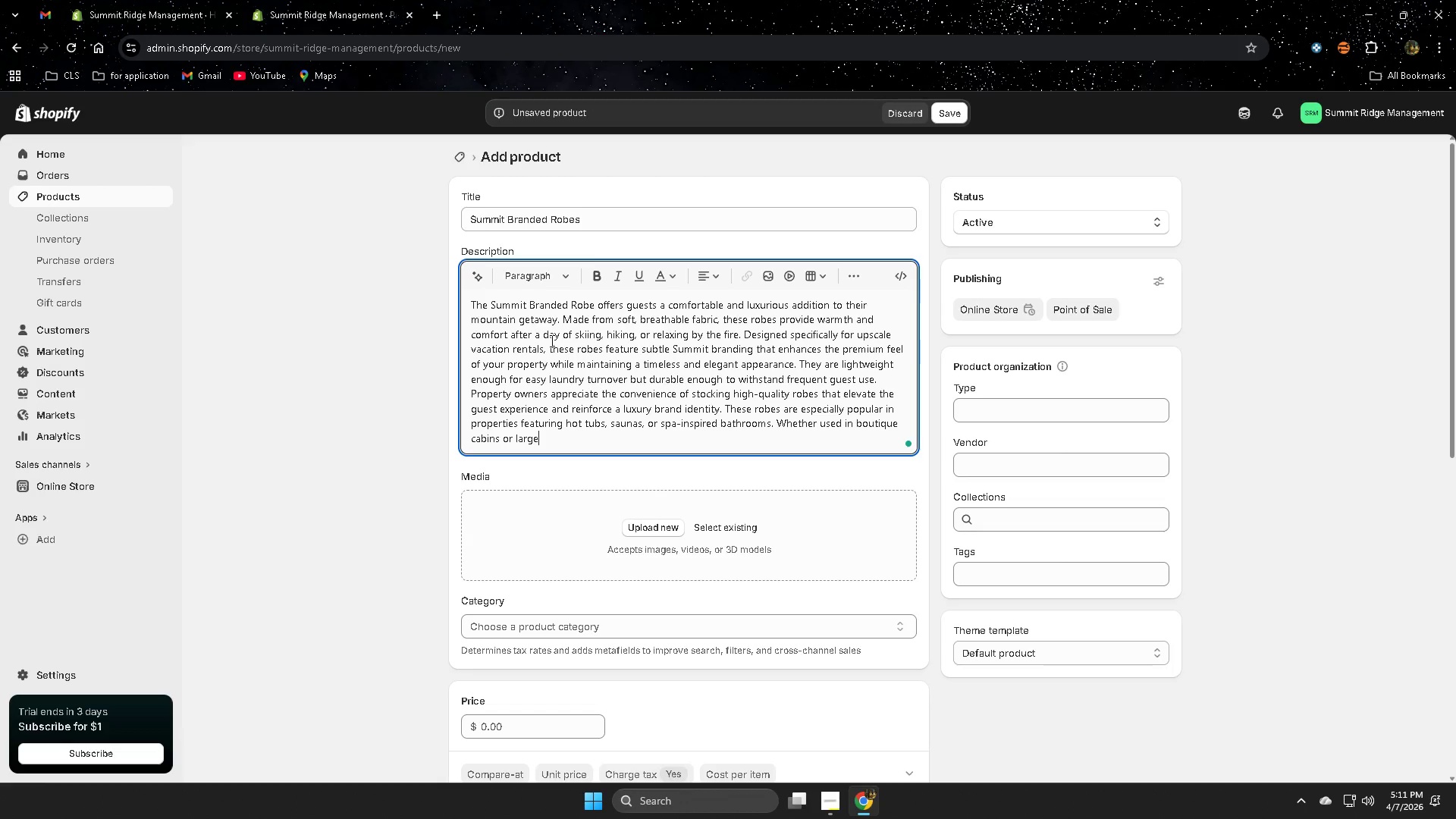 
type( mountain lodges, the Summit)
 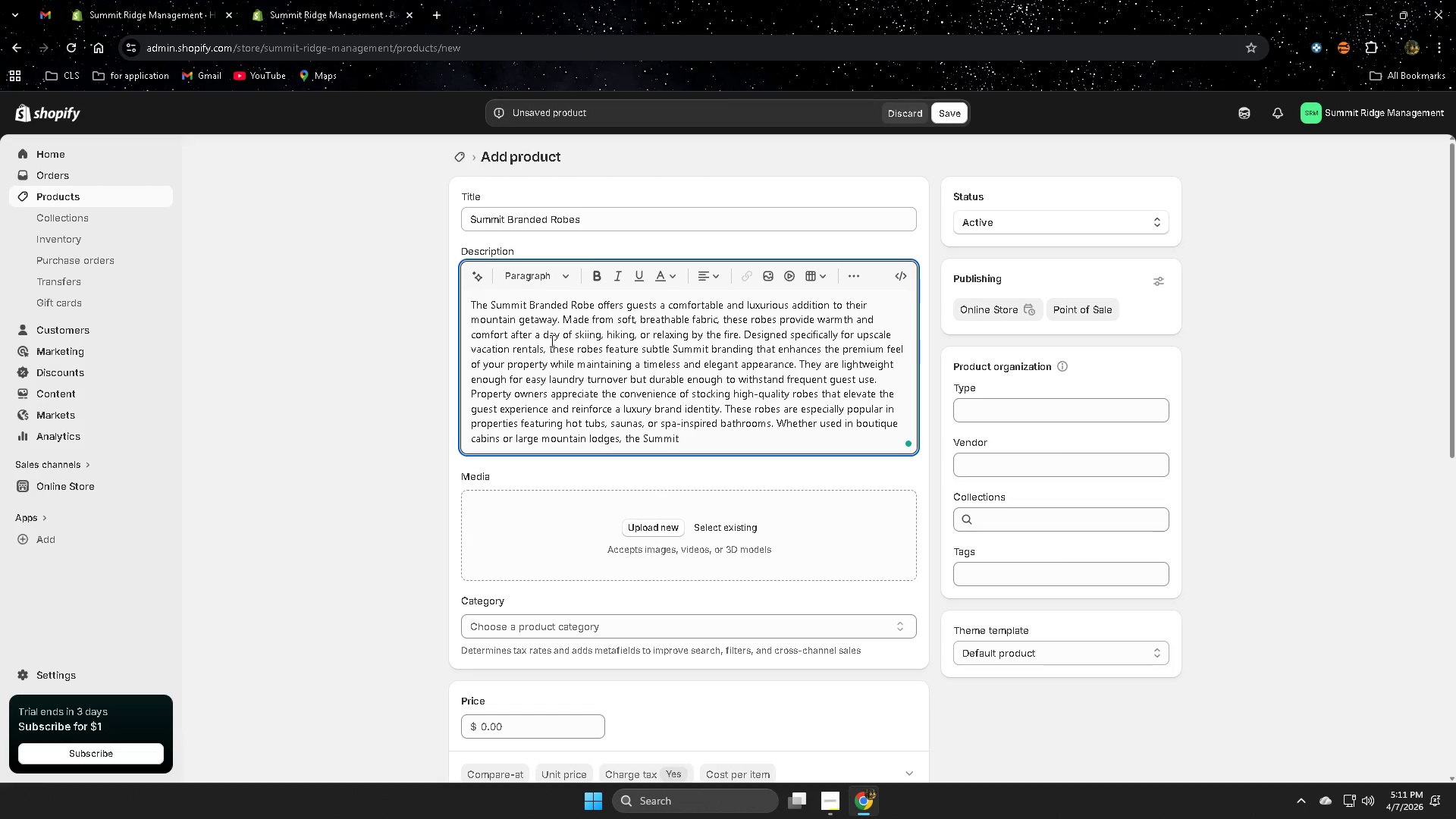 
type( Branded Robe creates a welcoming hospitality experience that guests remember long after their stay.)
 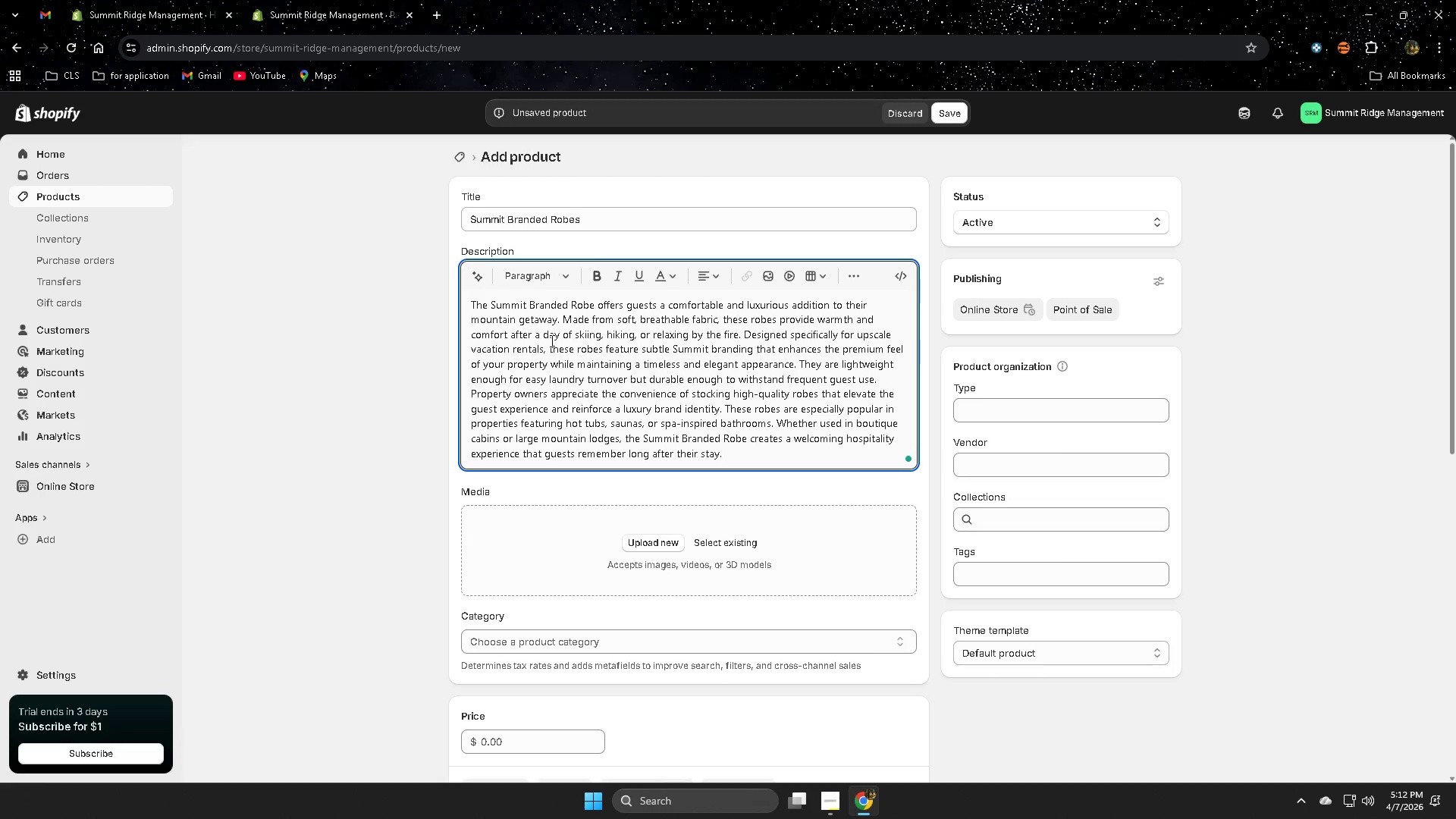 
scroll: coordinate [755, 441], scroll_direction: down, amount: 5.0
 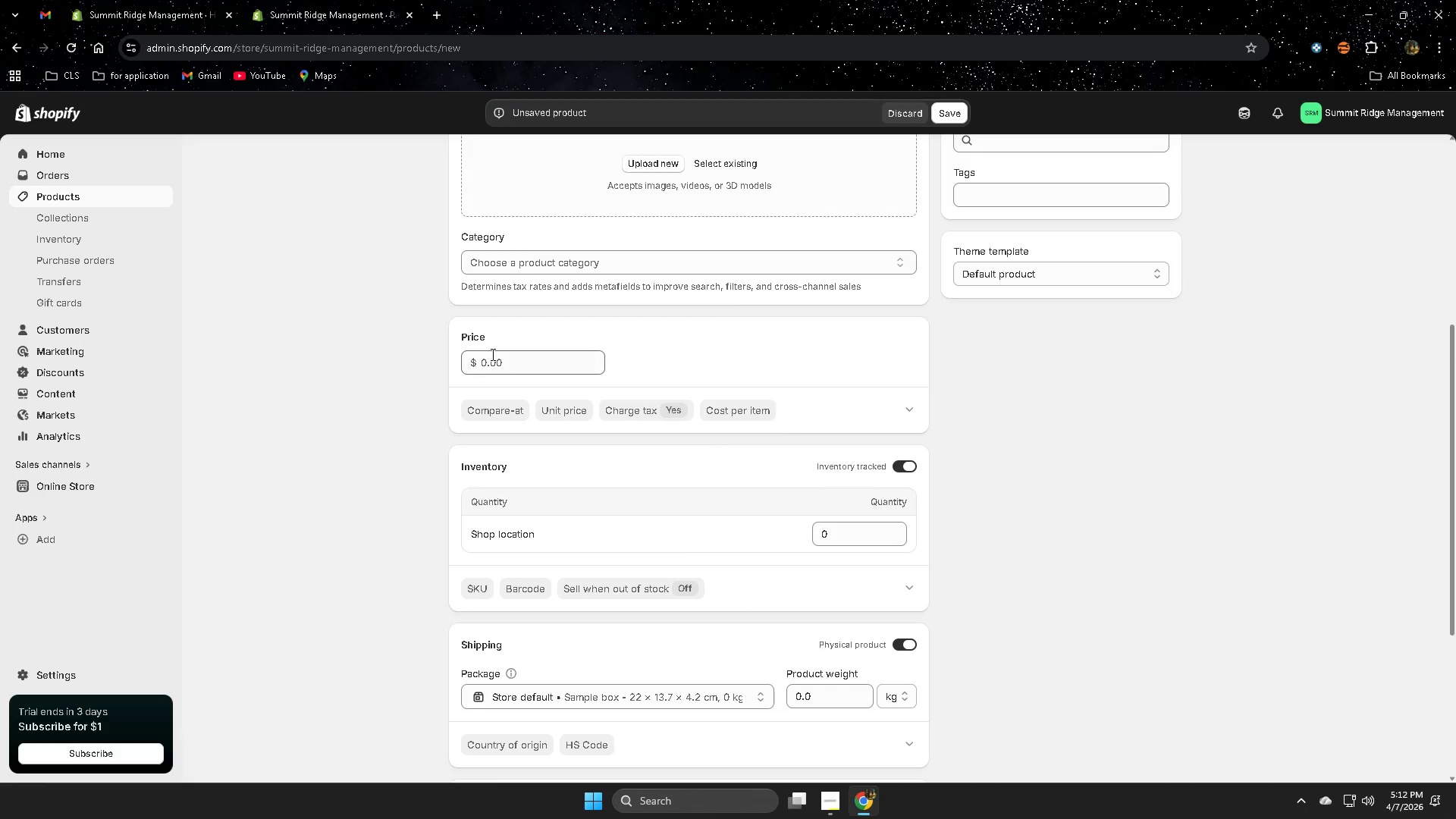 
left_click([491, 355])
 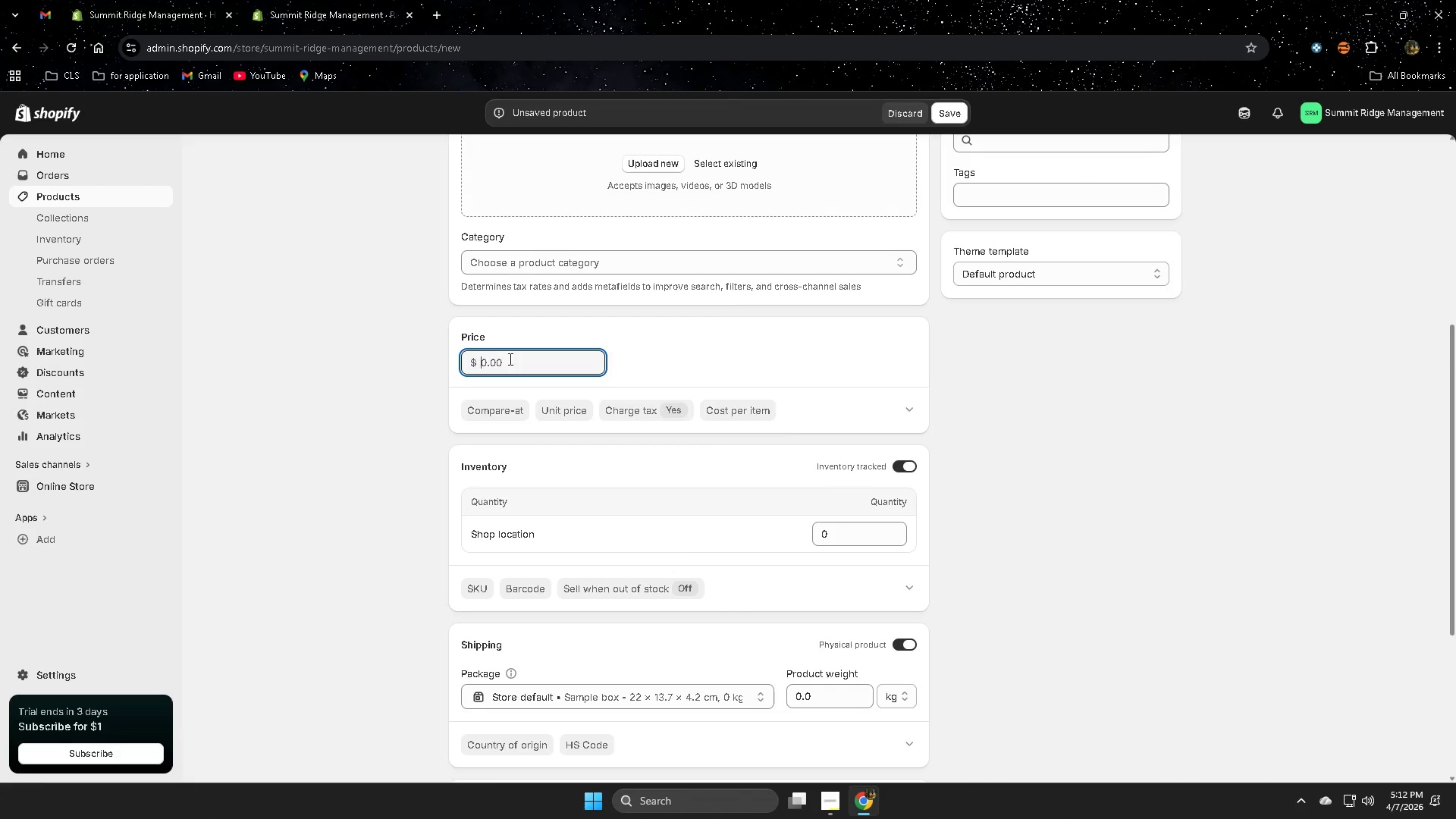 
left_click([509, 359])
 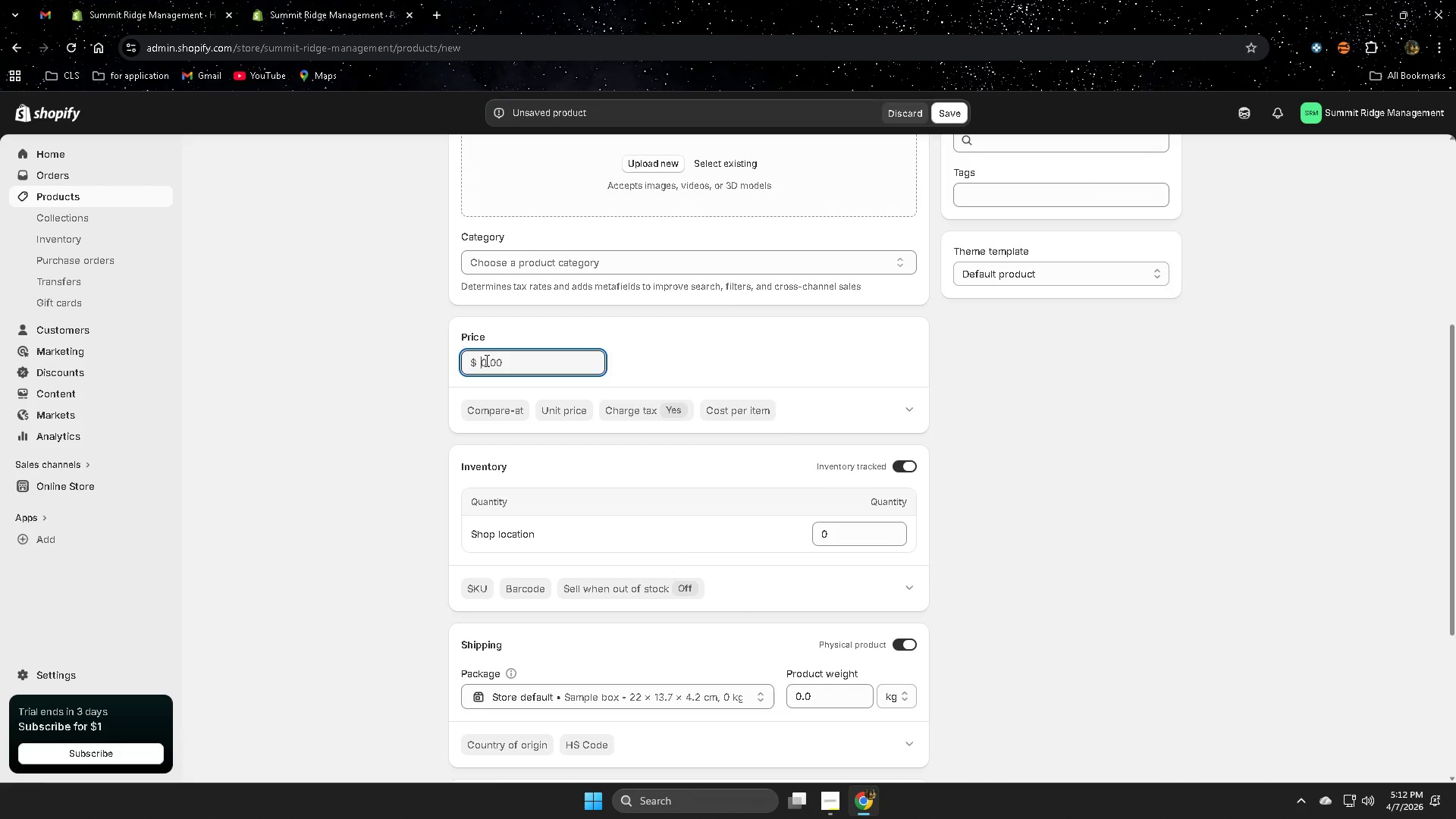 
left_click_drag(start_coordinate=[485, 360], to_coordinate=[480, 360])
 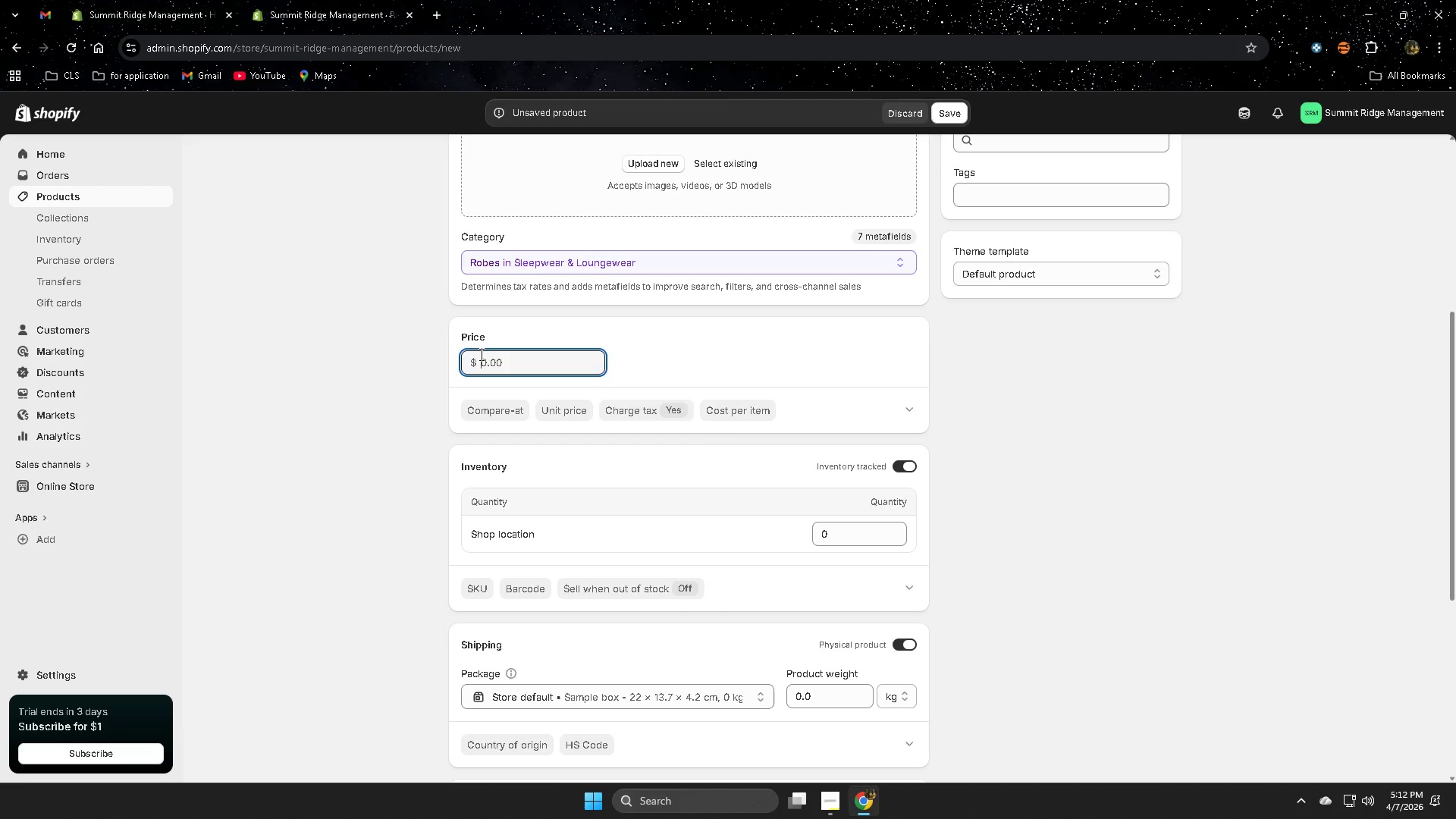 
key(Numpad2)
 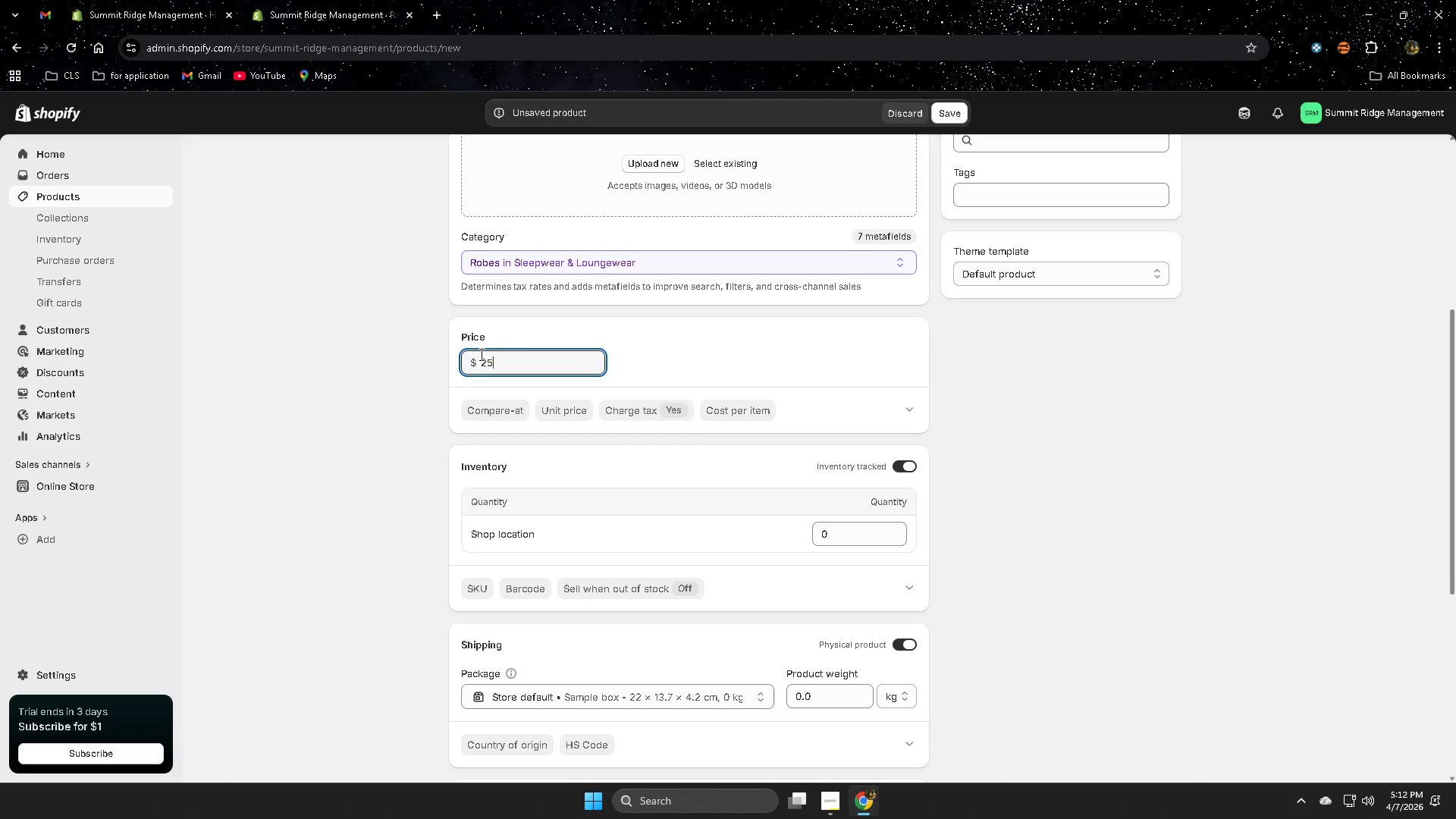 
key(Numpad5)
 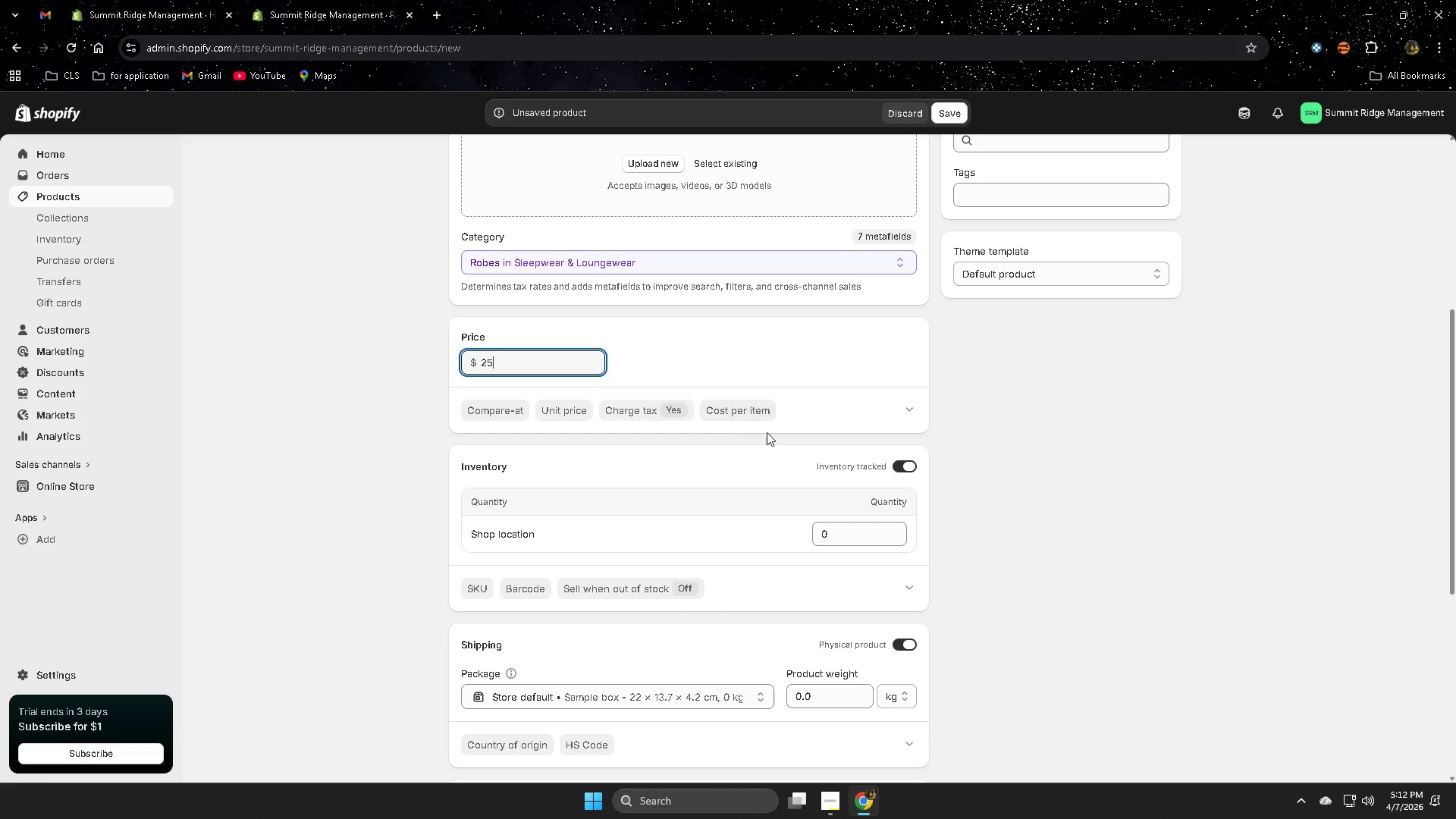 
scroll: coordinate [788, 433], scroll_direction: down, amount: 2.0
 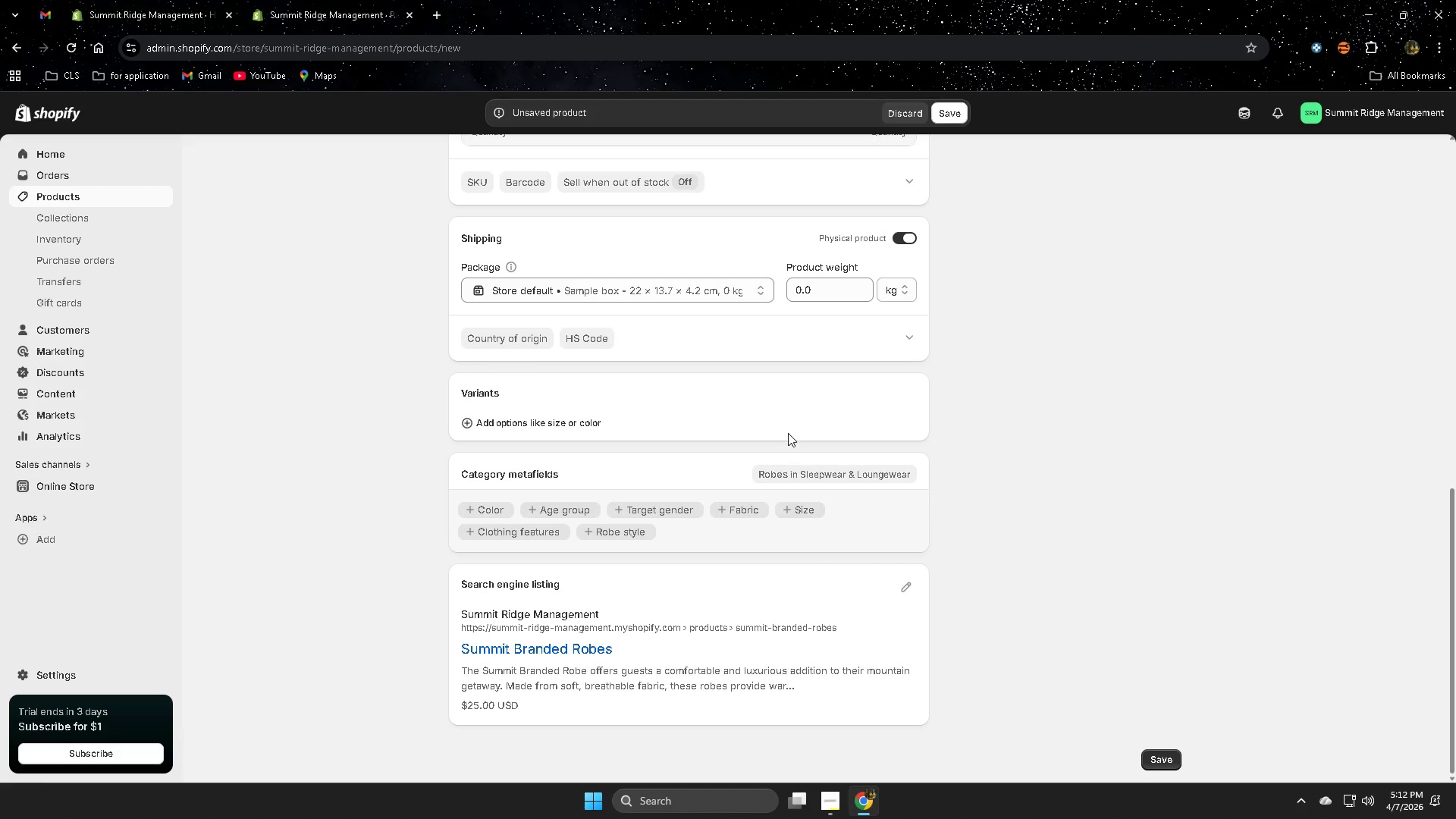 
scroll: coordinate [788, 433], scroll_direction: up, amount: 3.0
 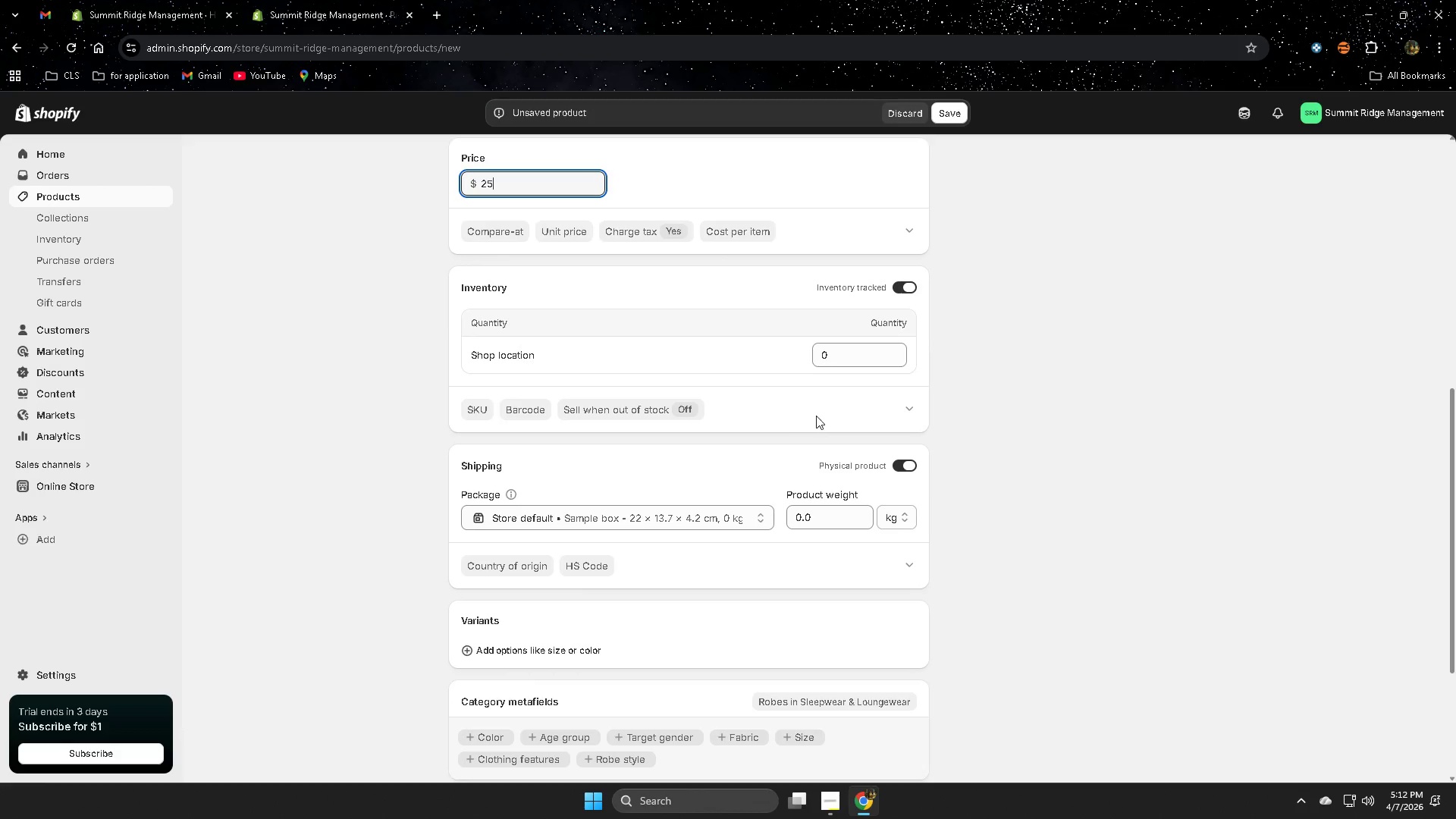 
left_click([832, 352])
 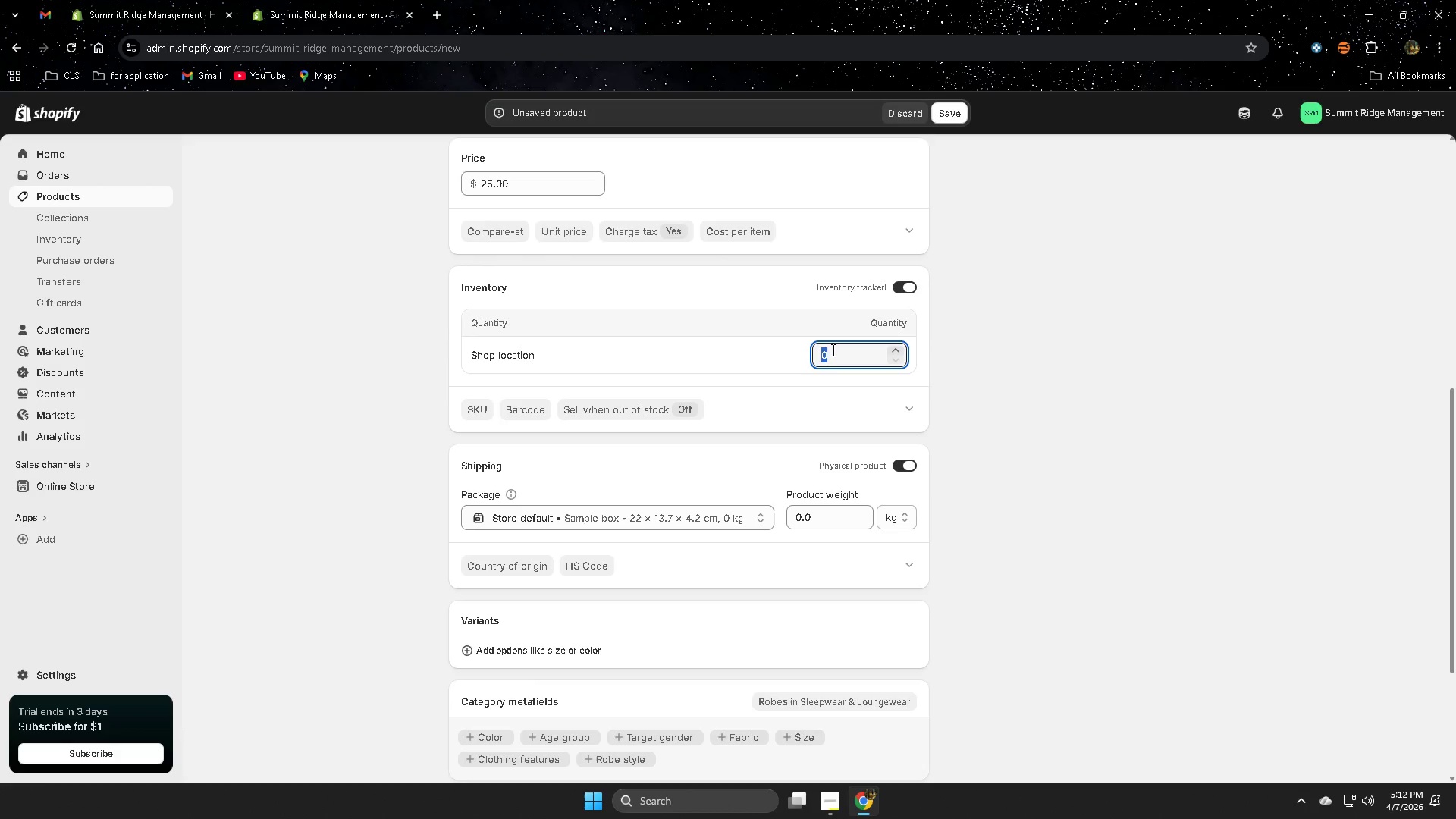 
key(Numpad1)
 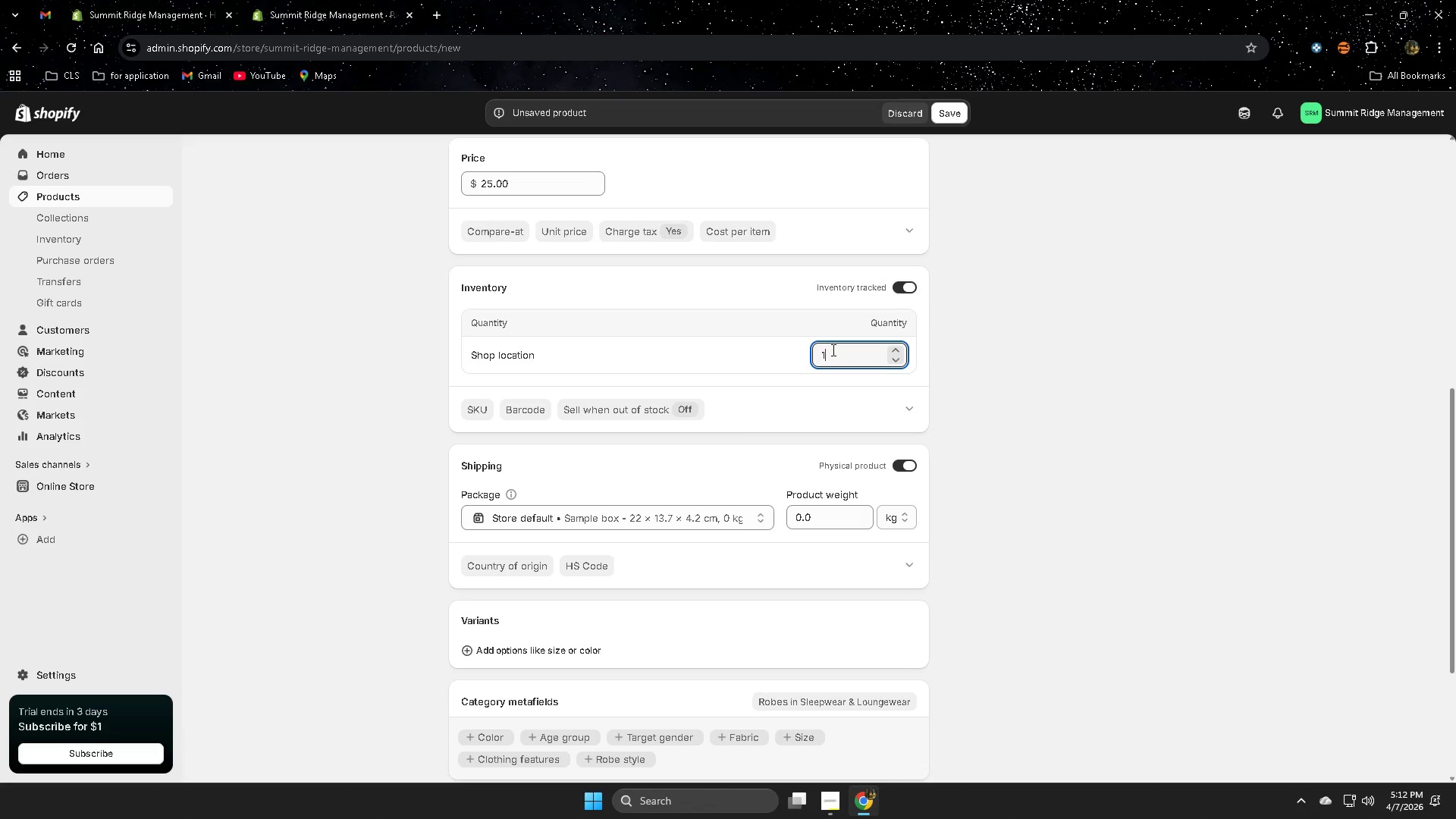 
key(Numpad2)
 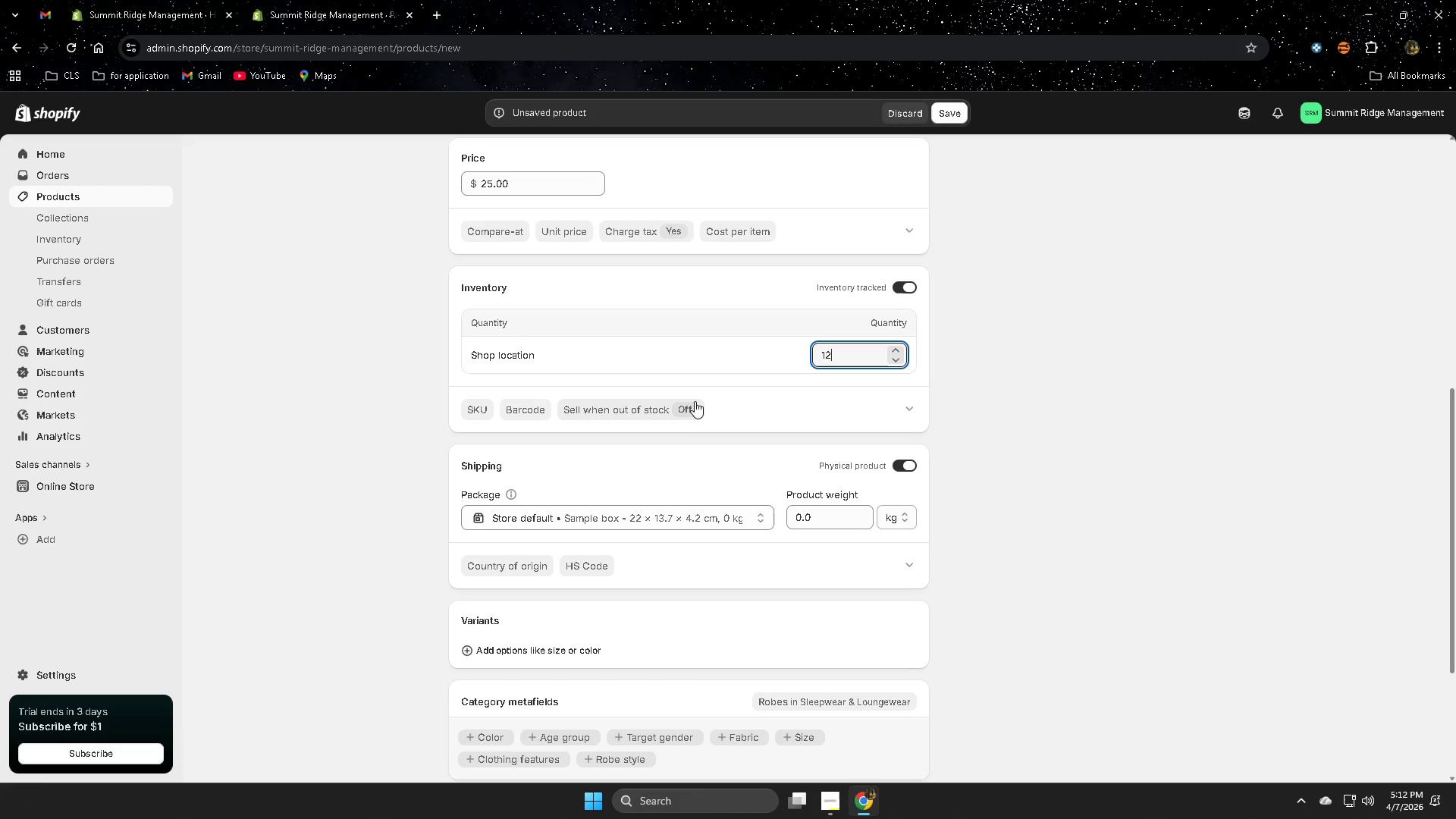 
scroll: coordinate [738, 400], scroll_direction: down, amount: 4.0
 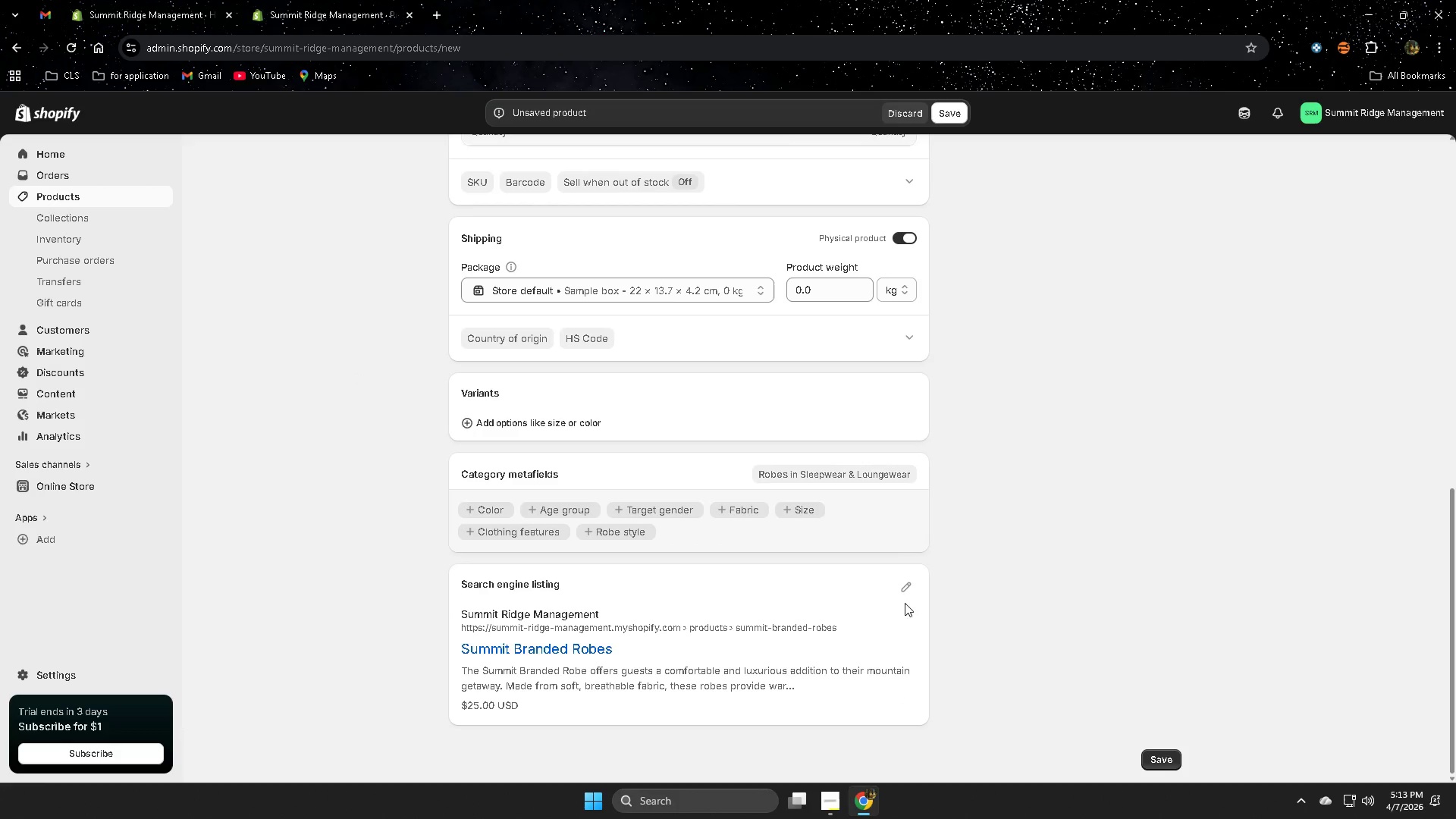 
left_click([905, 588])
 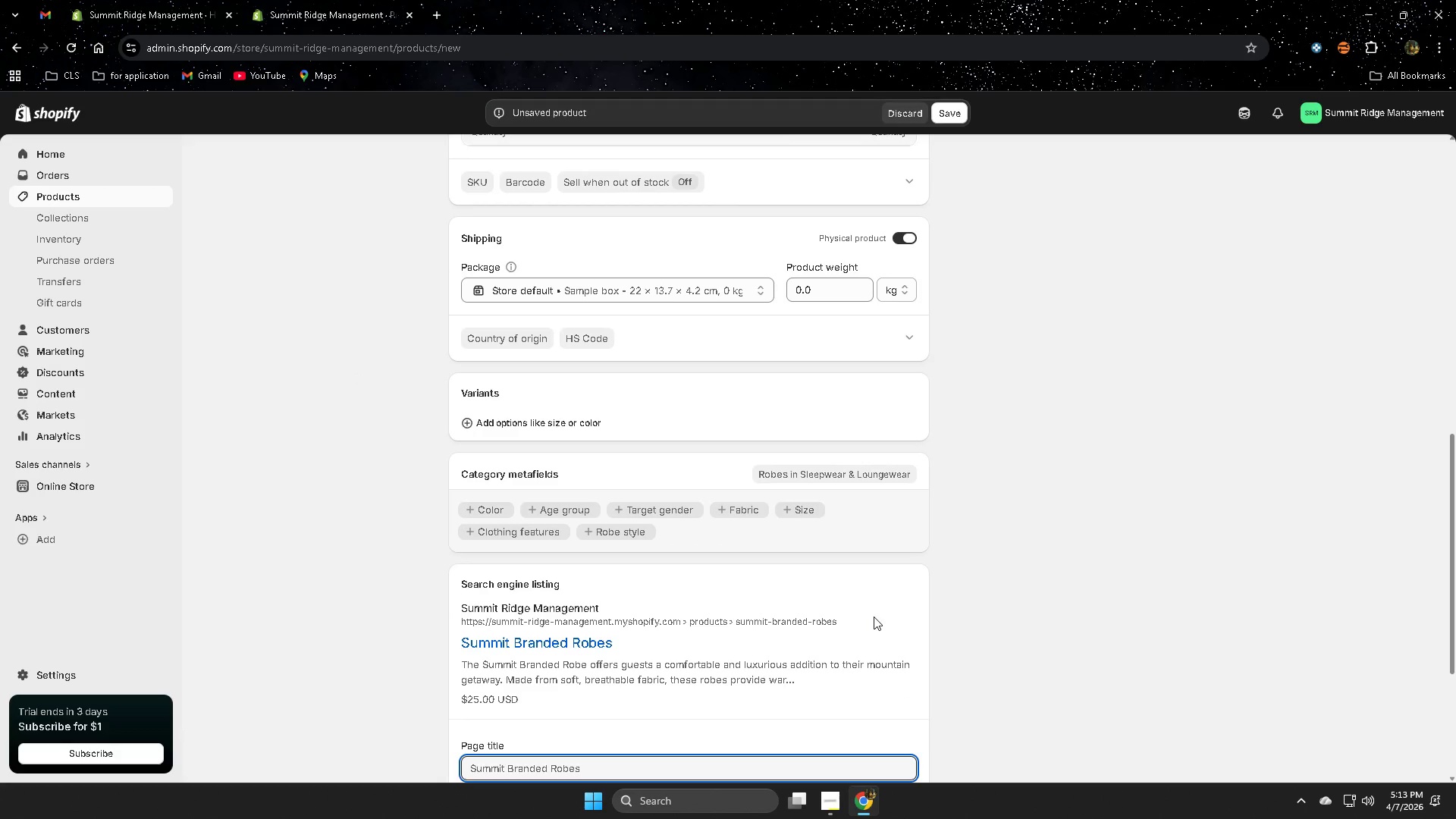 
scroll: coordinate [874, 617], scroll_direction: down, amount: 4.0
 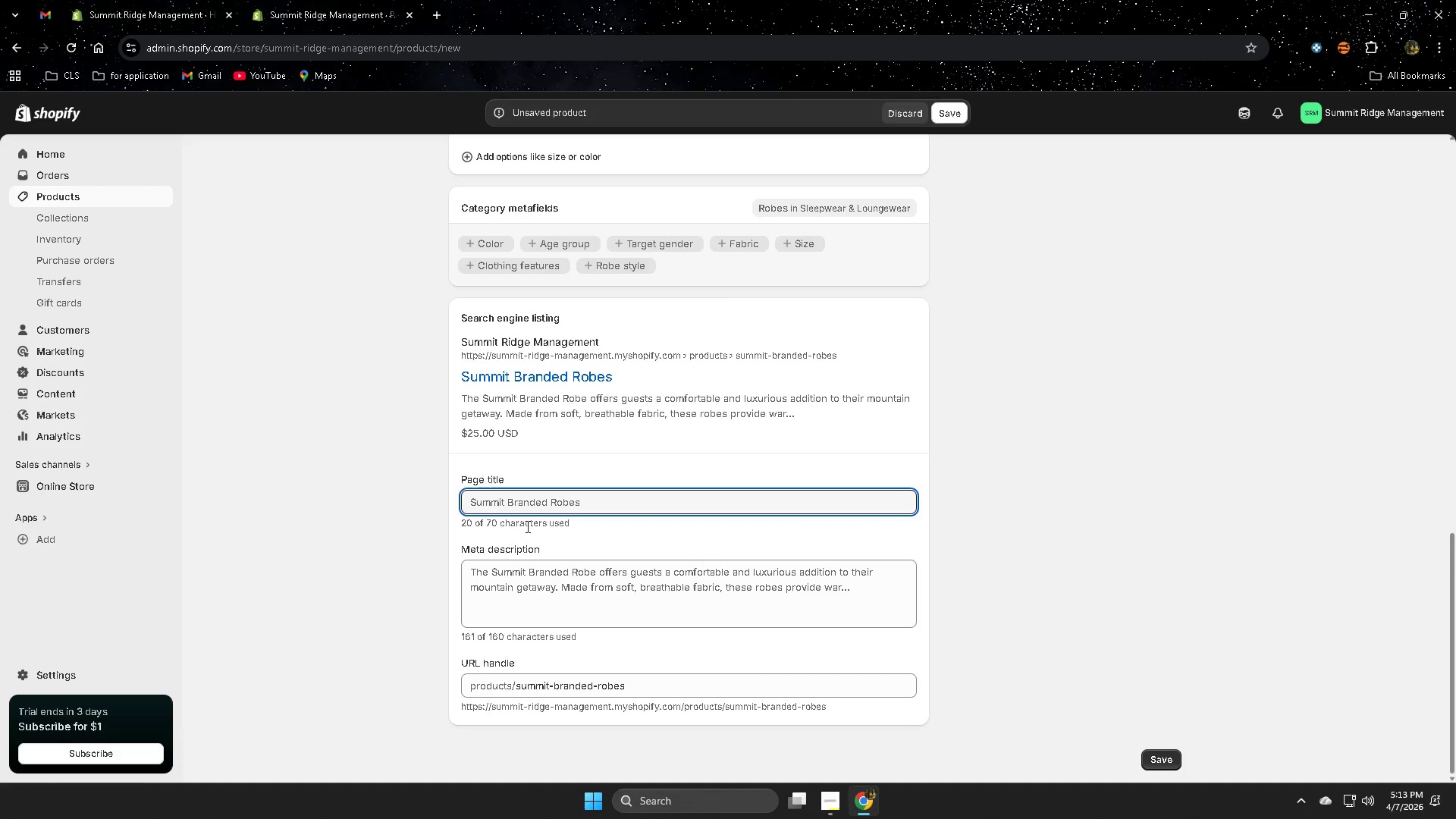 
left_click([509, 507])
 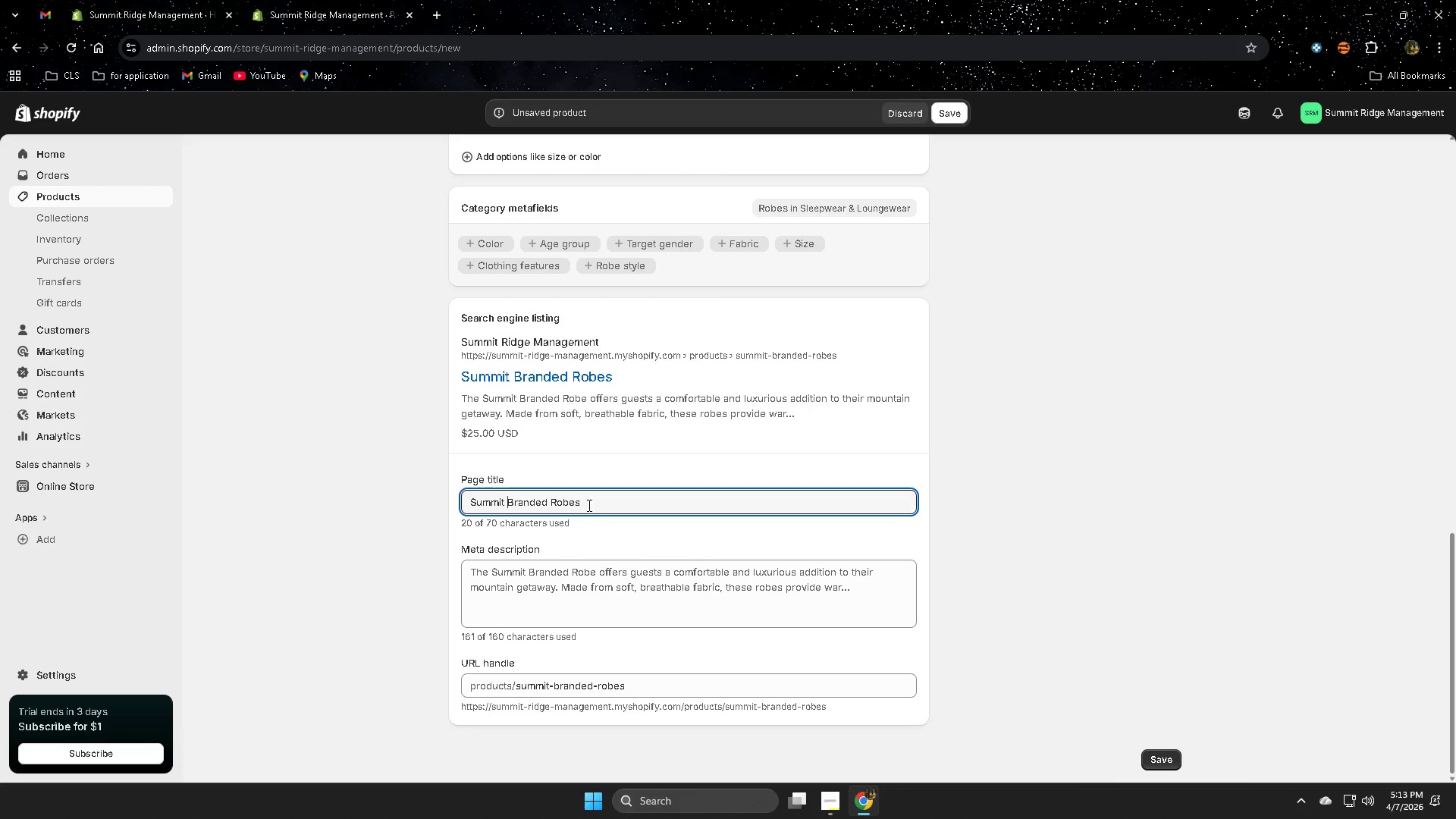 
left_click_drag(start_coordinate=[592, 505], to_coordinate=[462, 506])
 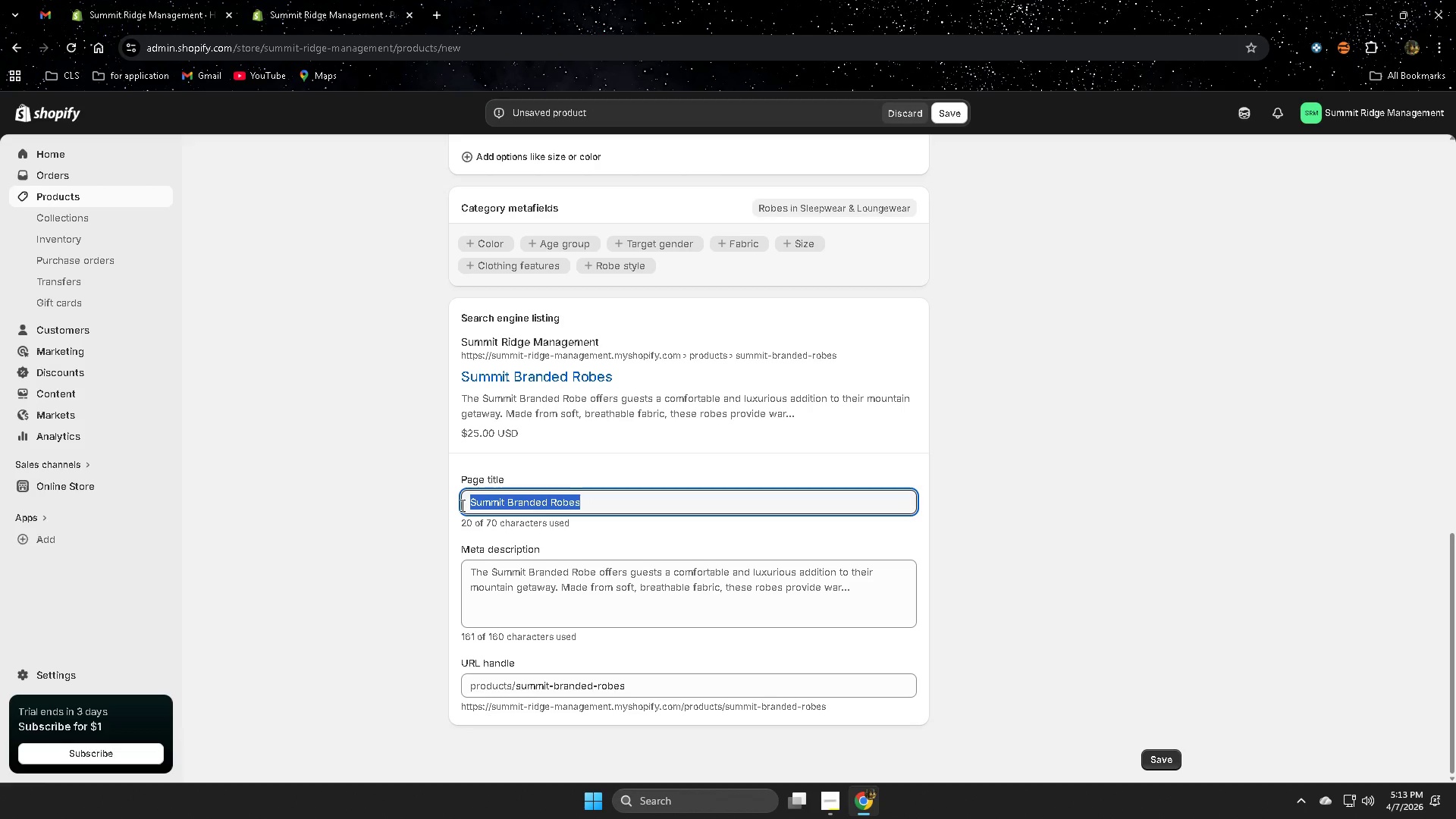 
key(Shift+B)
 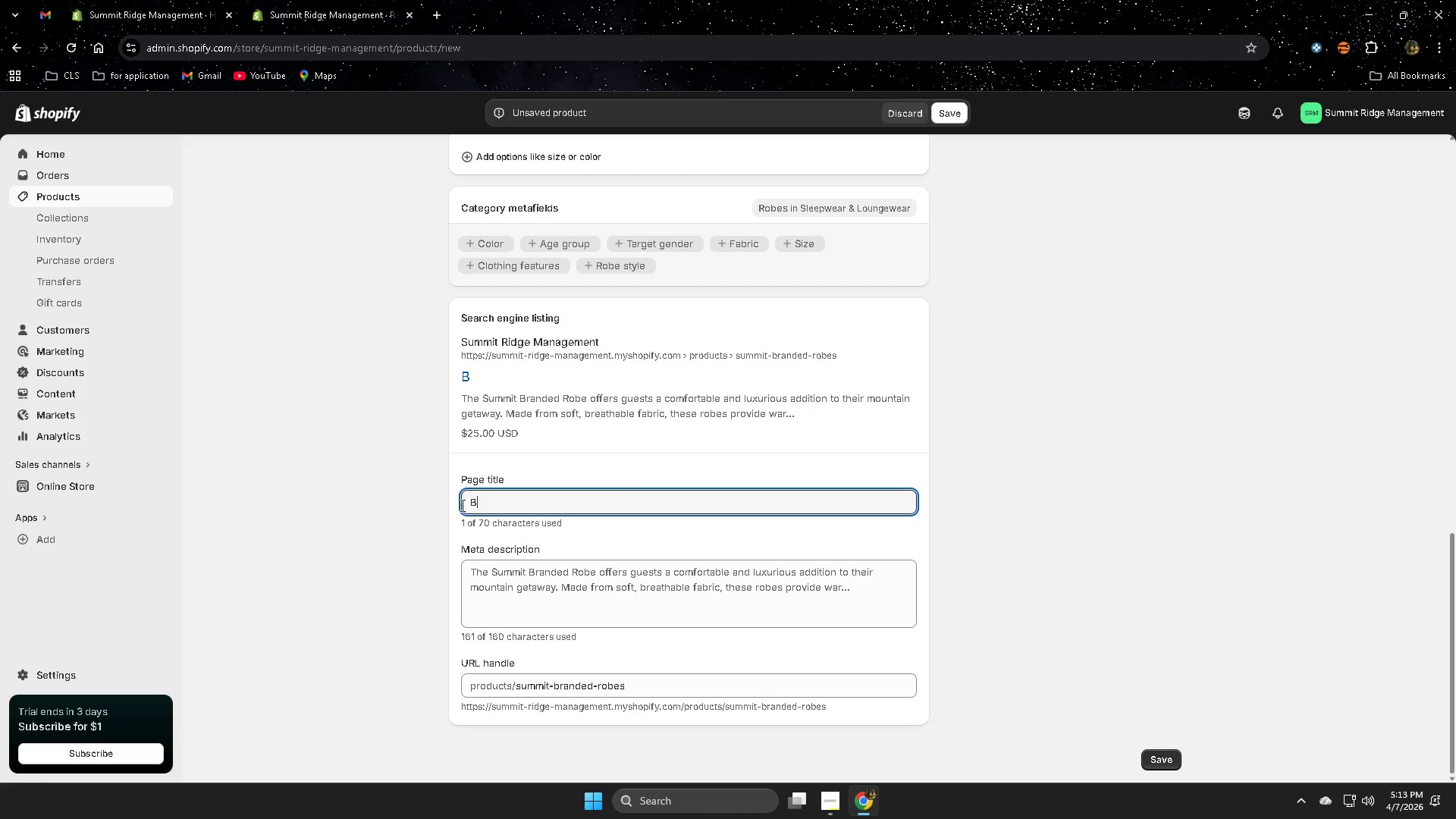 
key(Backspace)
type(Summit Bran)
key(Backspace)
type(nded Robes | Luxury Vacation REnat)
key(Backspace)
key(Backspace)
key(Backspace)
key(Backspace)
type(ental Apparel)
 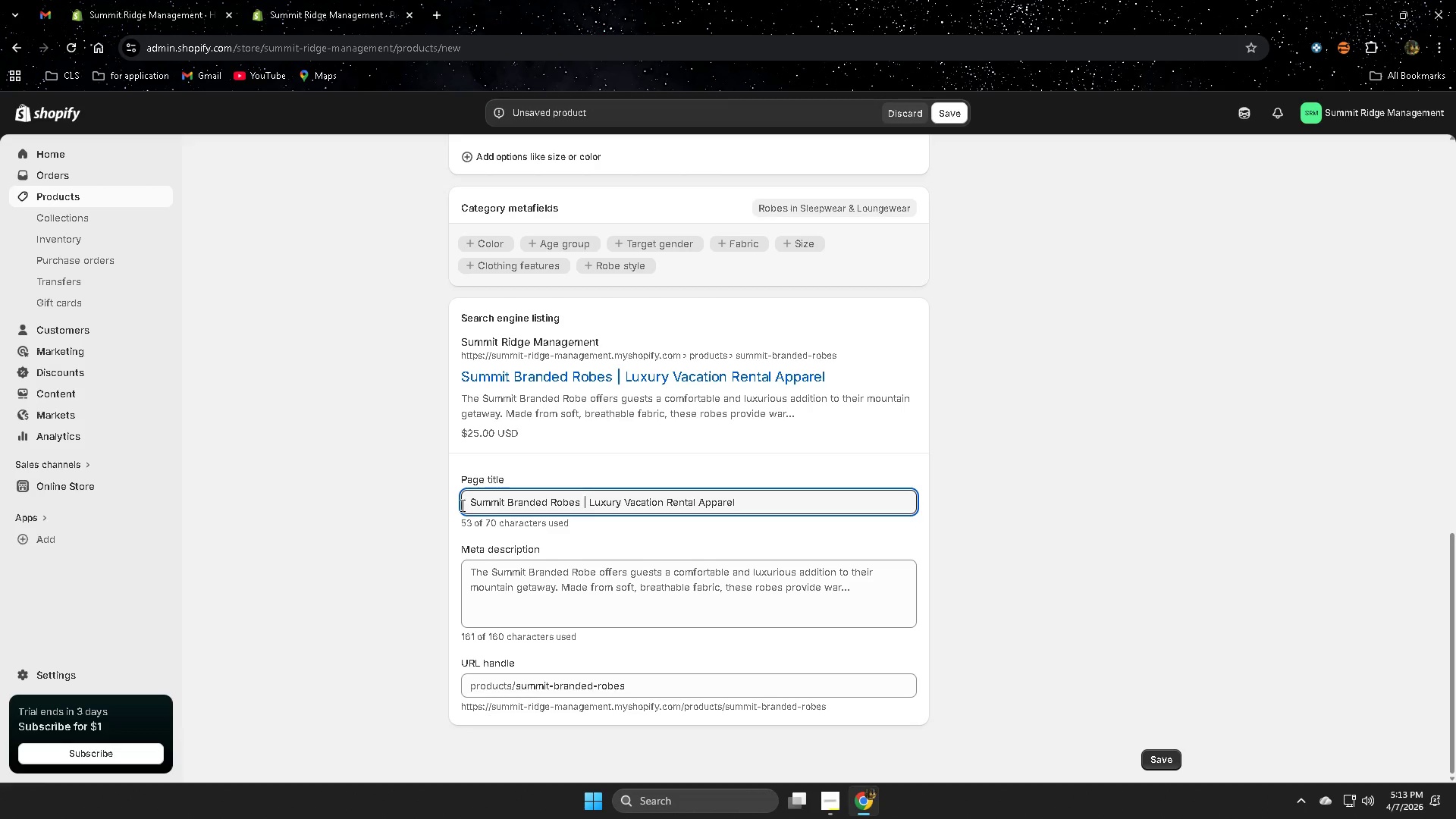 
left_click([471, 567])
 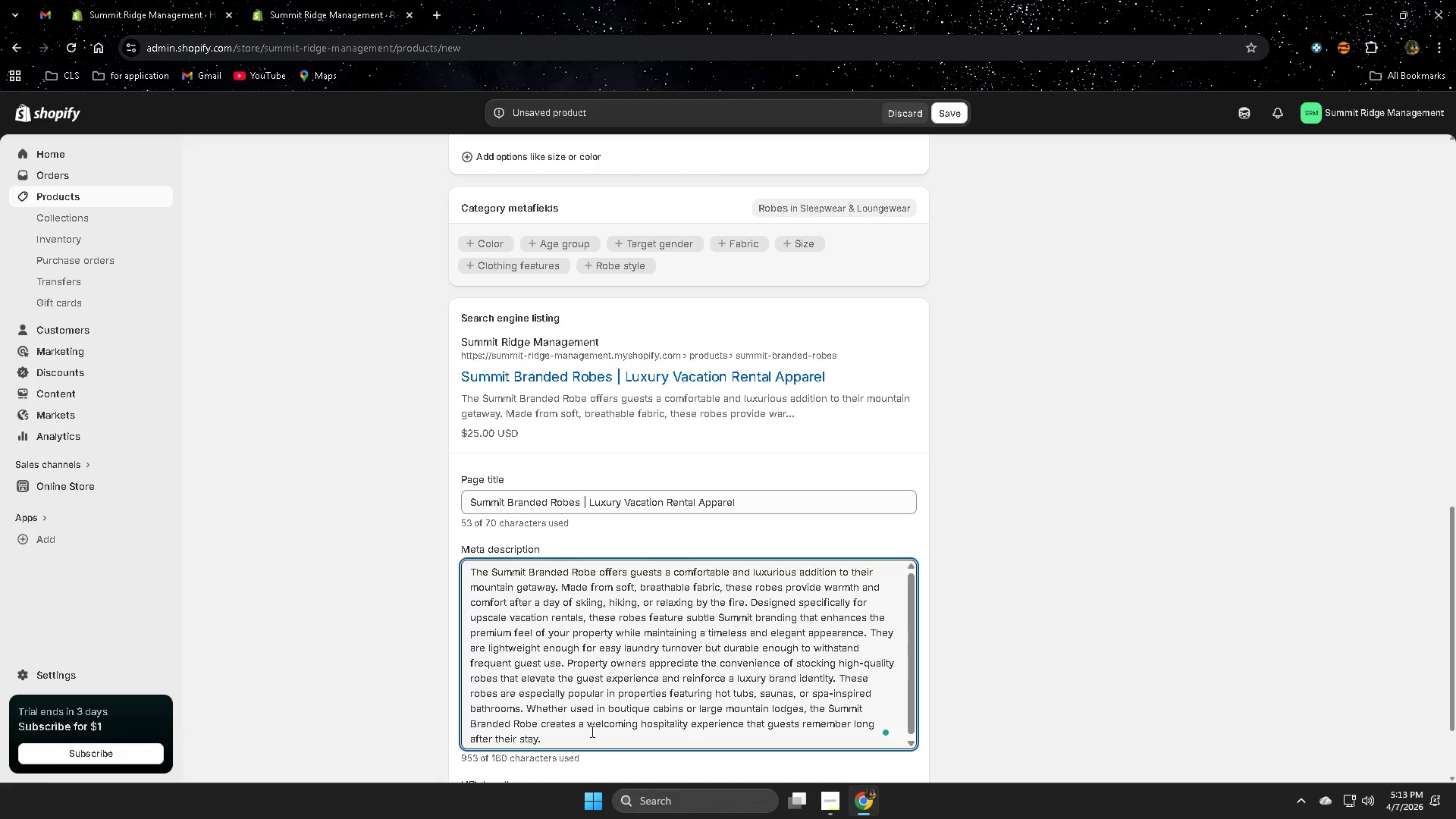 
key(Control+A)
 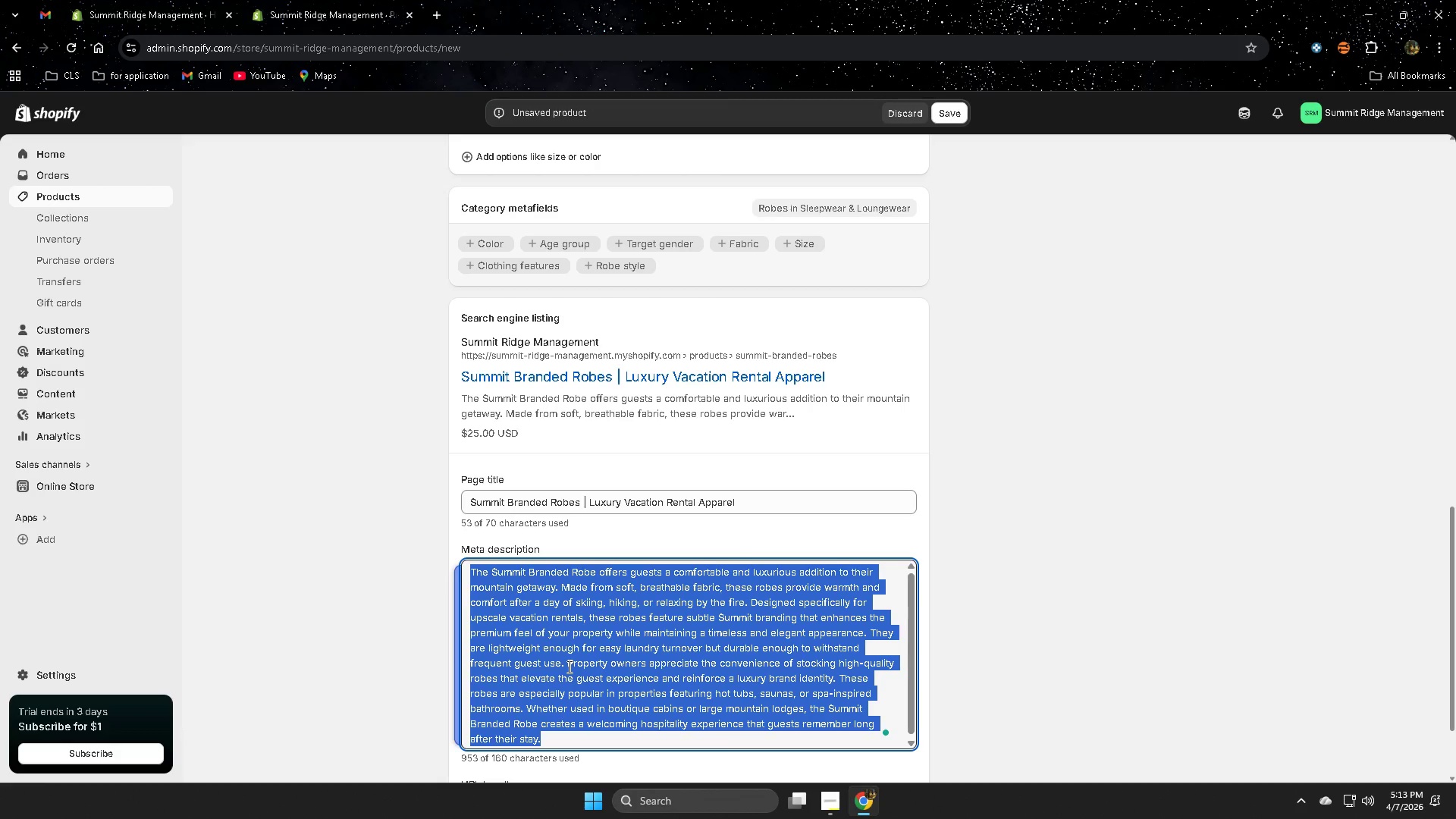 
type(Luxury Bran)
key(Backspace)
key(Backspace)
key(Backspace)
key(Backspace)
type(branded robes designed for upscale)
 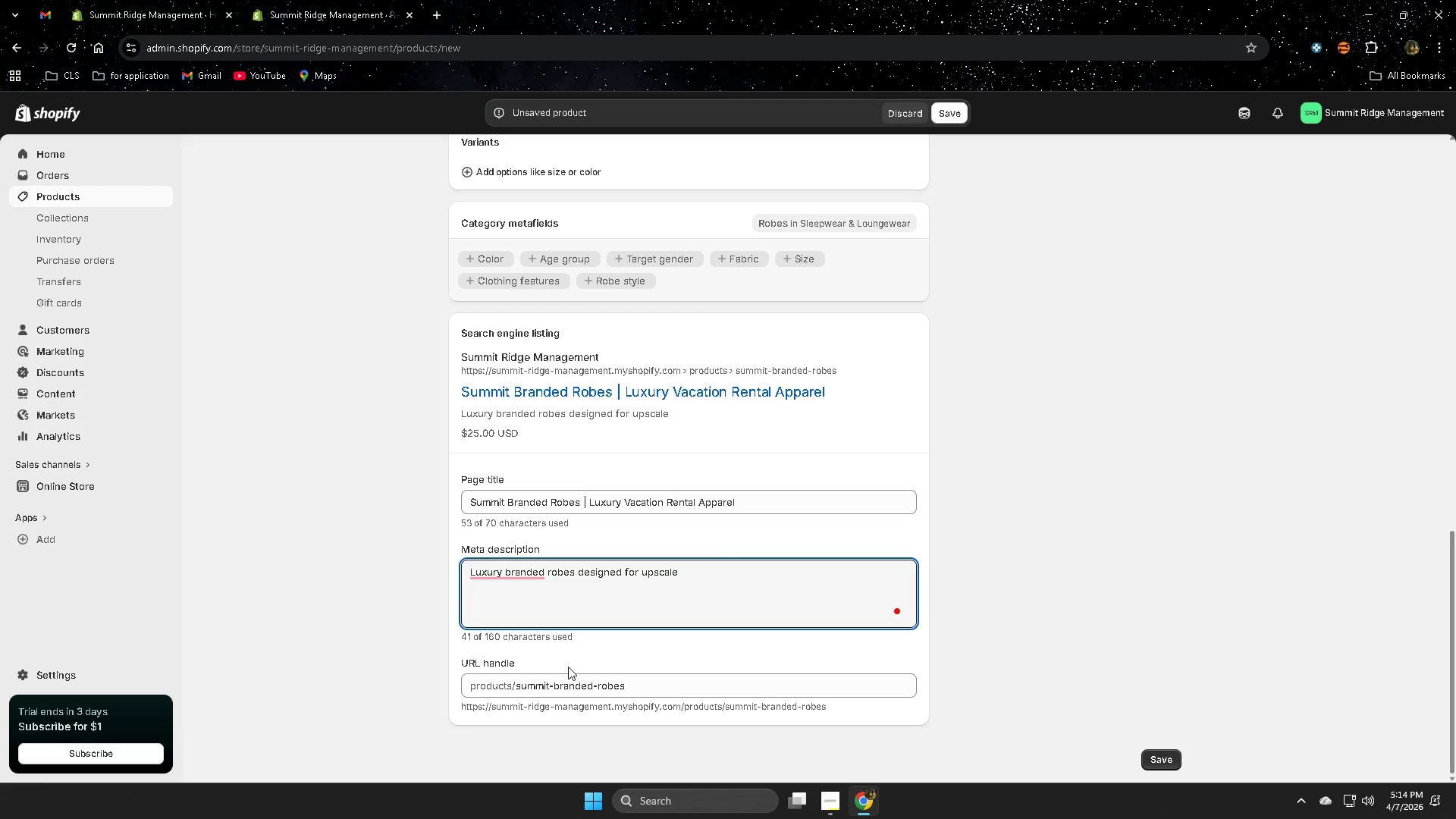 
type( vacation rentals. Soft)
 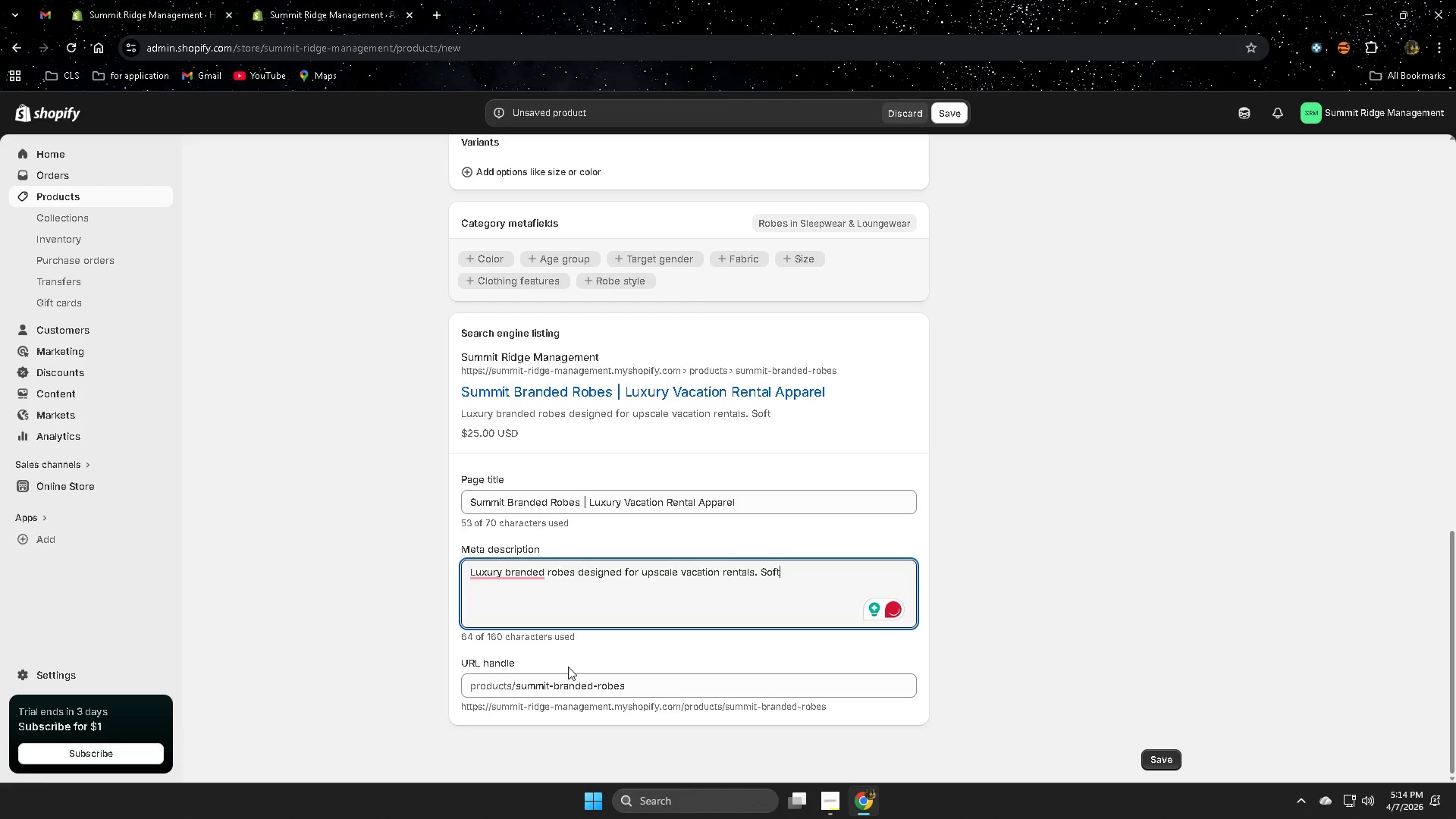 
type(, lightweight)
 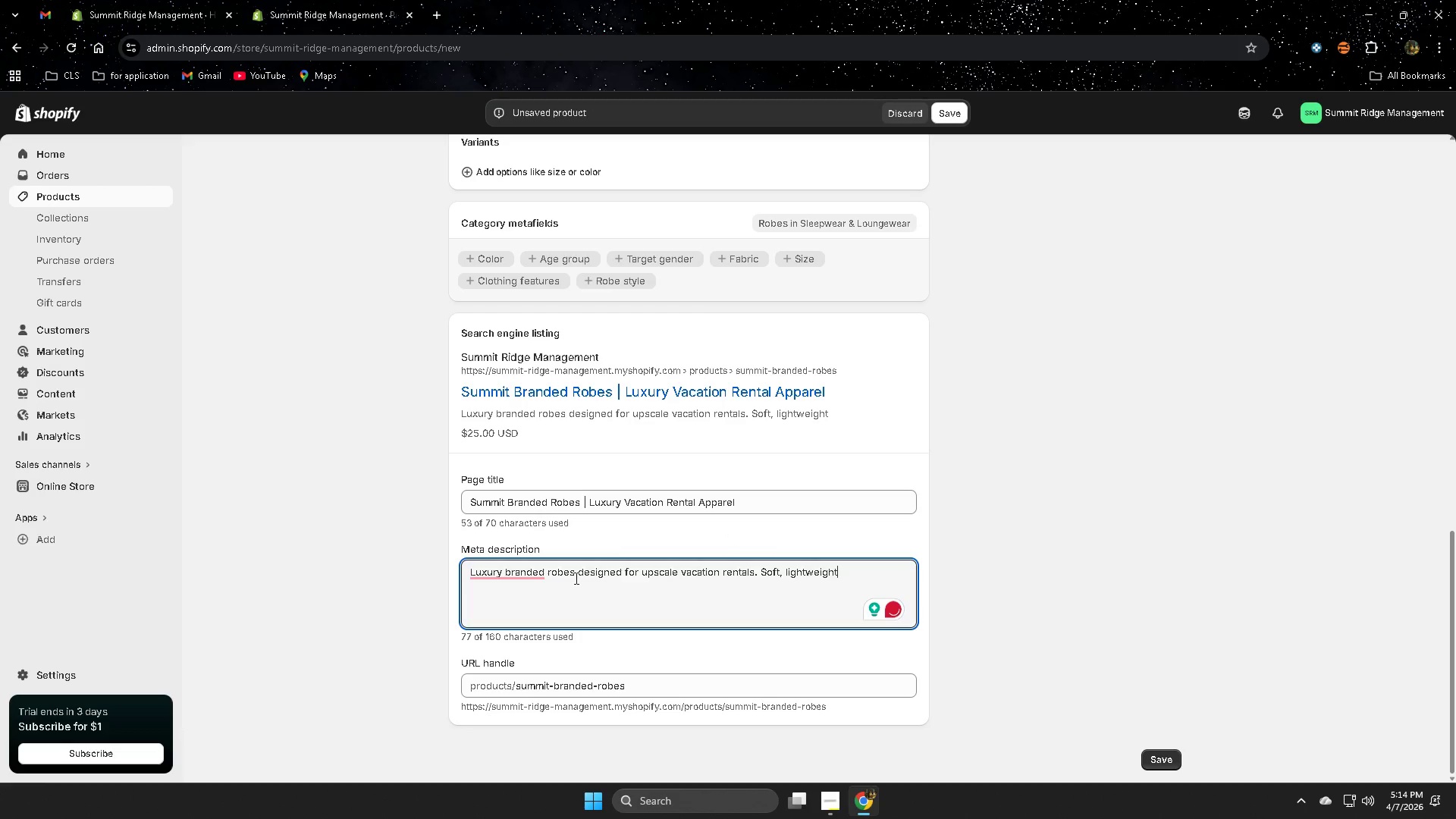 
left_click([516, 576])
 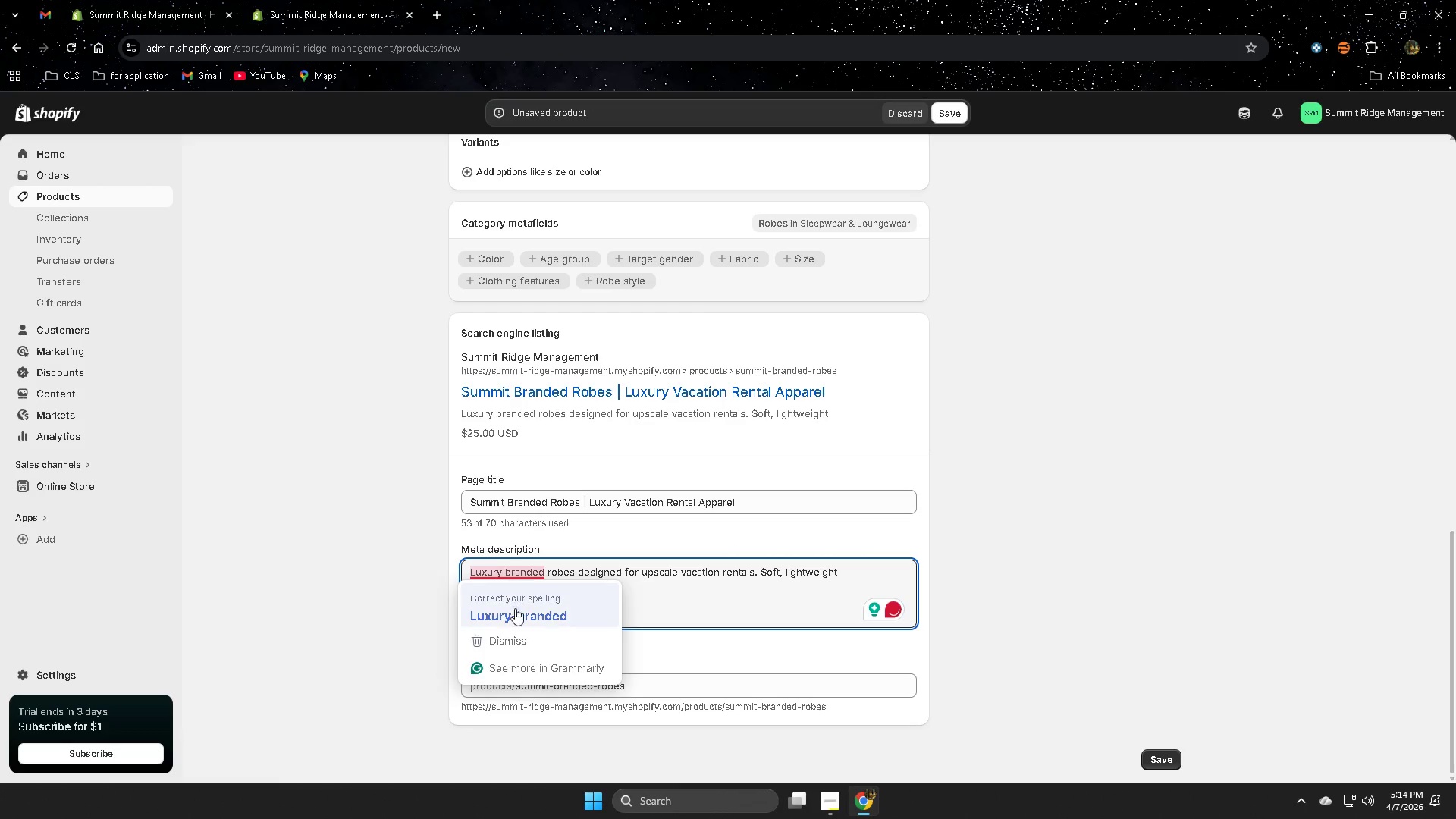 
left_click([511, 614])
 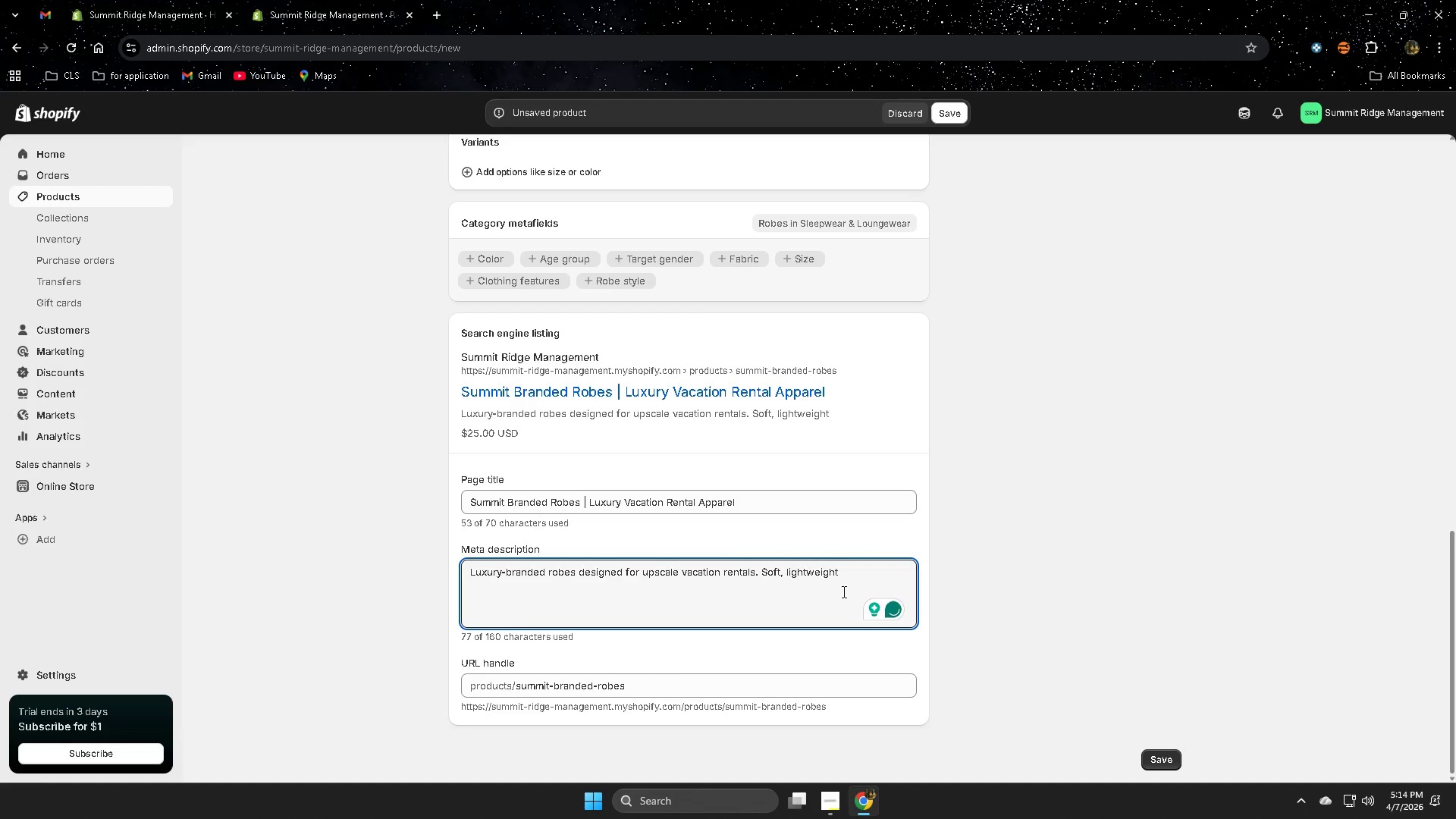 
left_click([850, 568])
 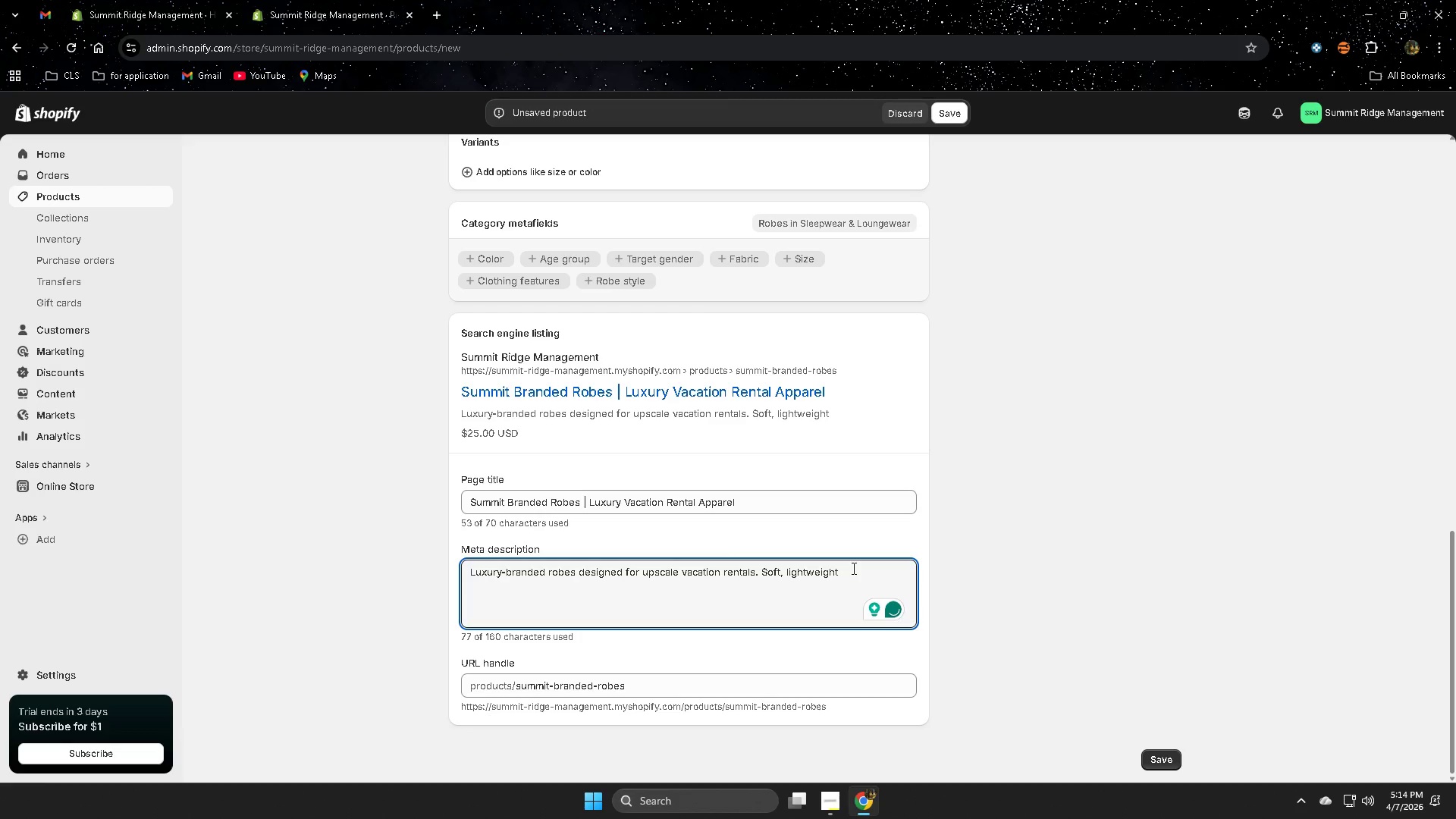 
type(, and perfect for mountain cabin guest amenities.)
 